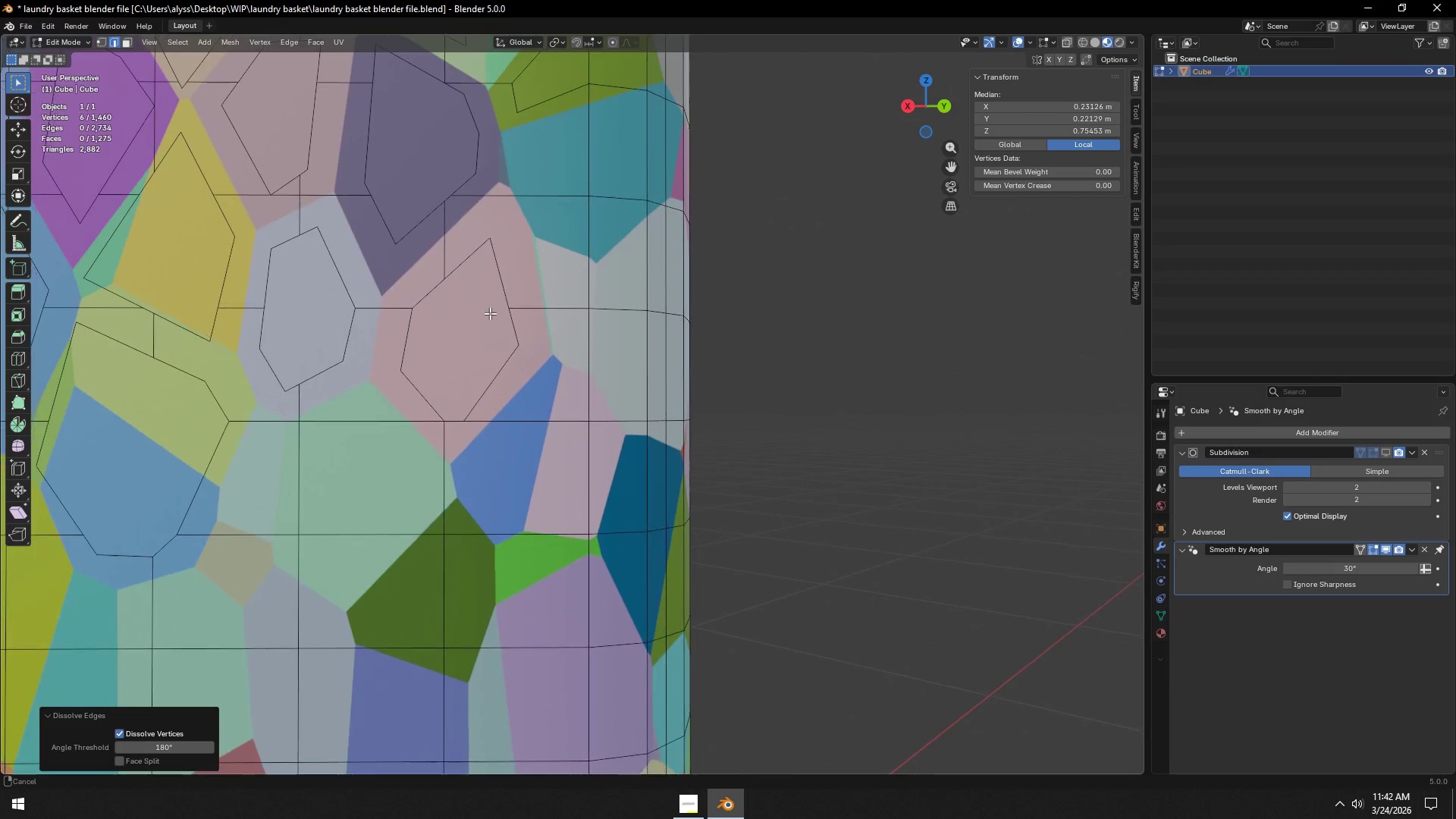 
key(Shift+ShiftLeft)
 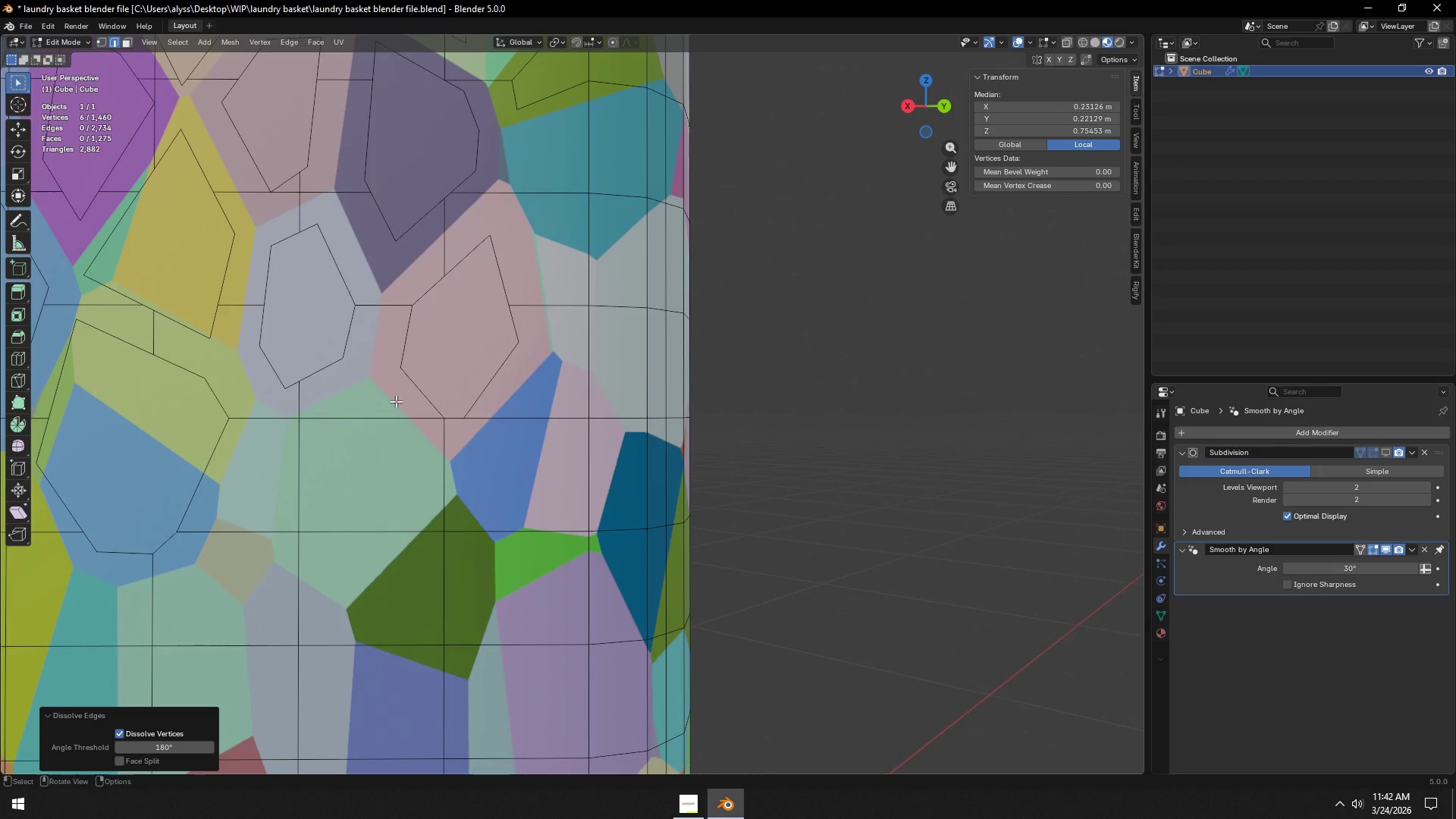 
hold_key(key=ShiftLeft, duration=0.59)
 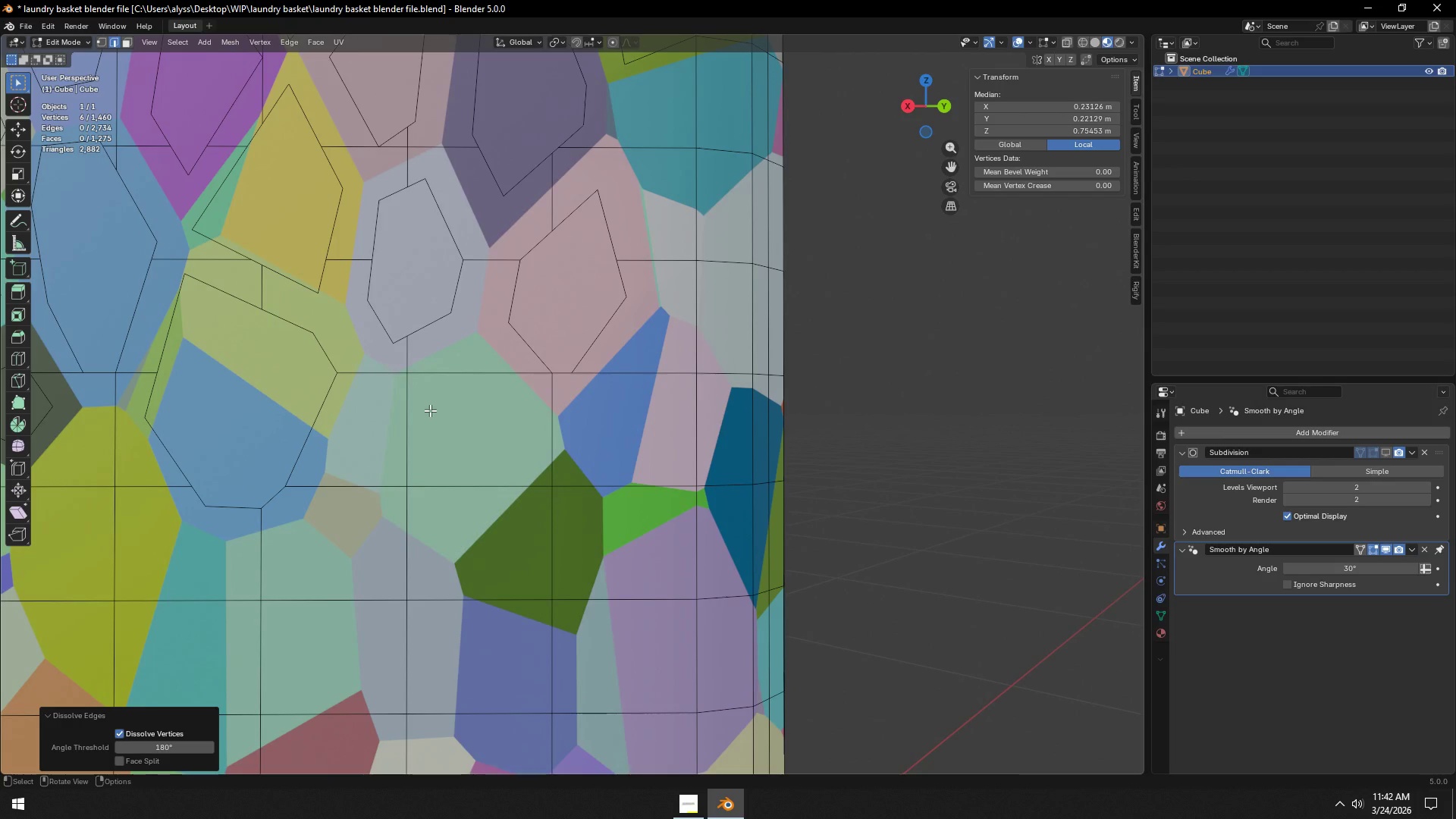 
wait(10.81)
 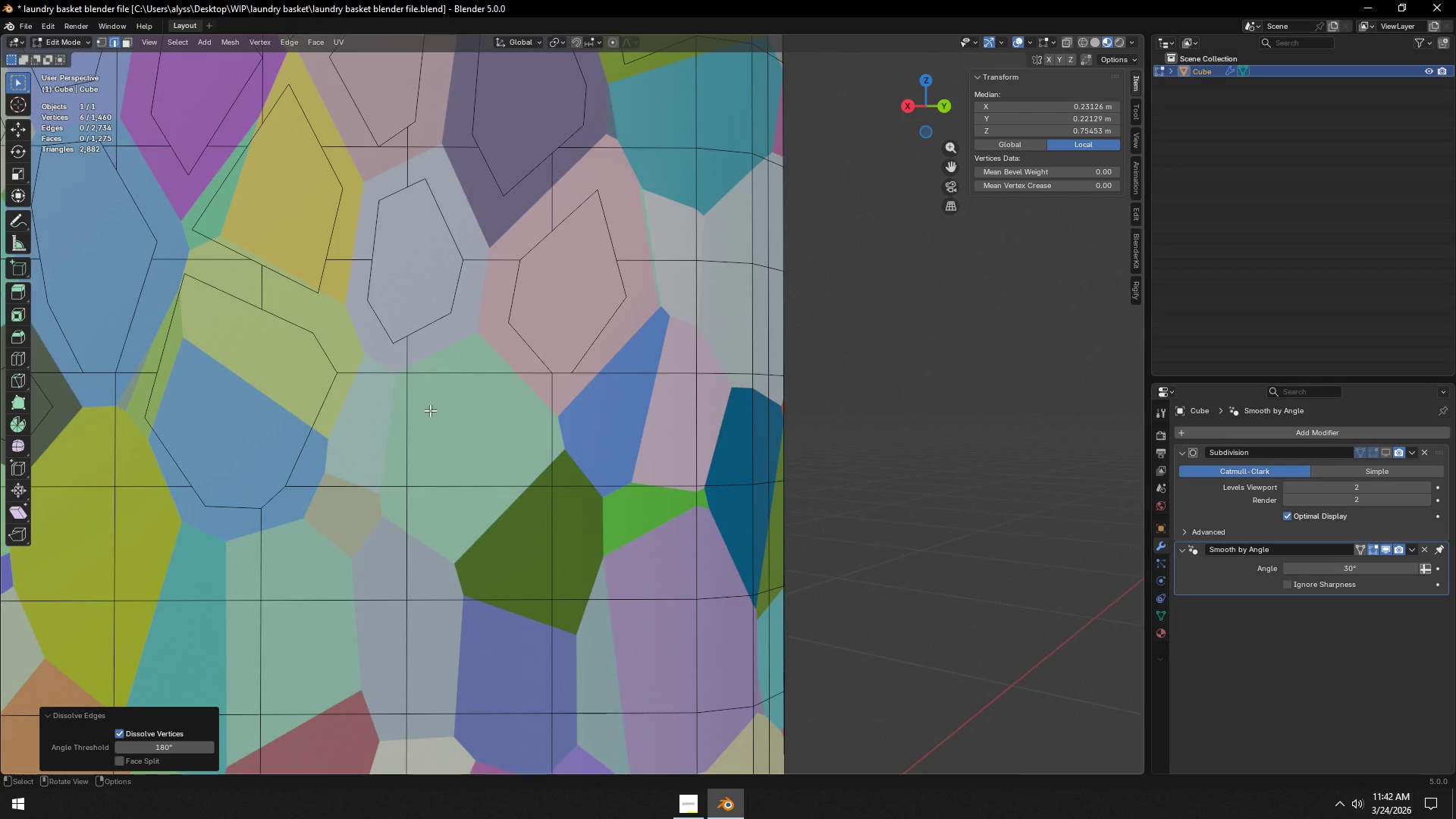 
scroll: coordinate [464, 371], scroll_direction: up, amount: 1.0
 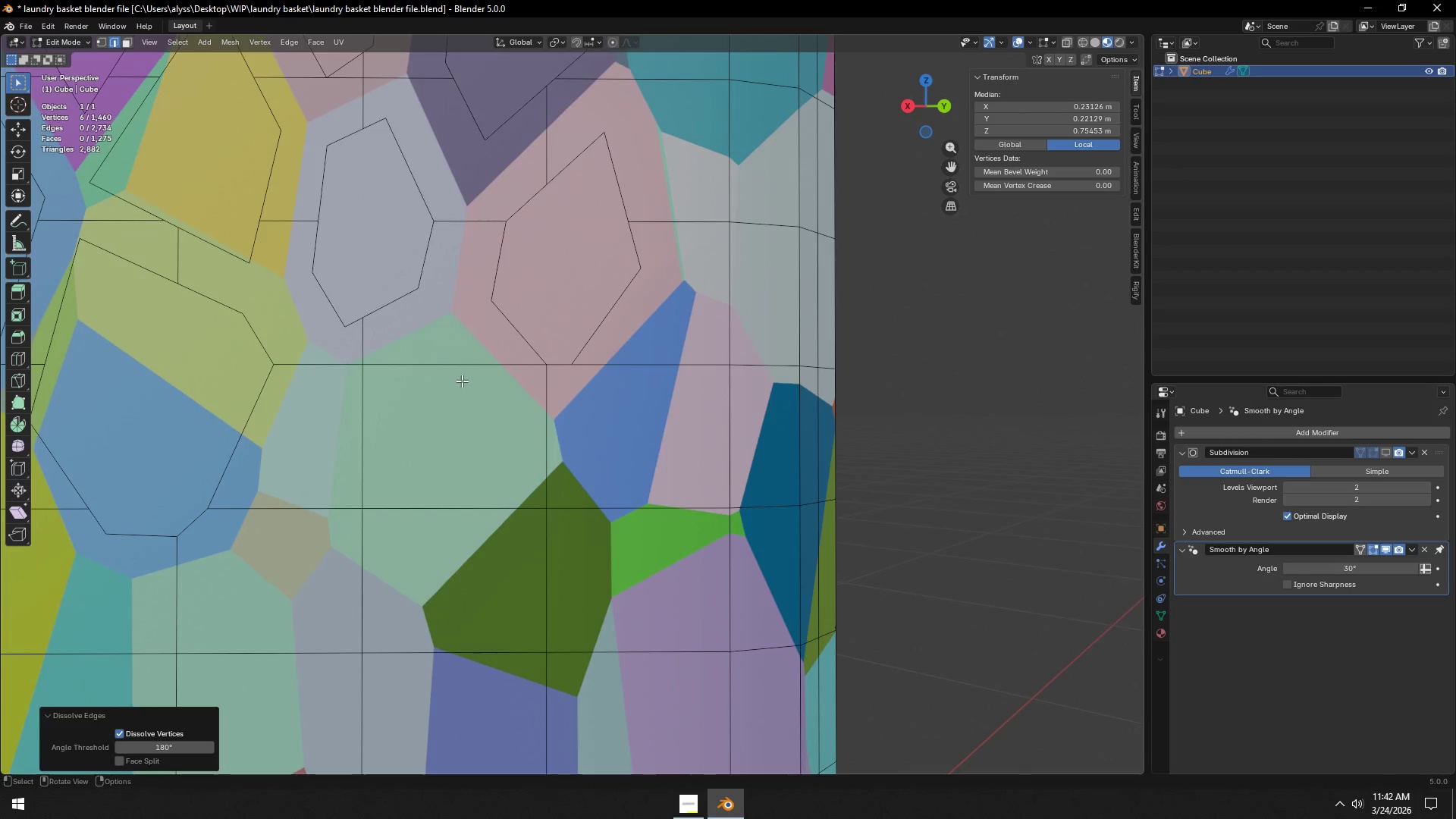 
hold_key(key=ShiftLeft, duration=0.45)
 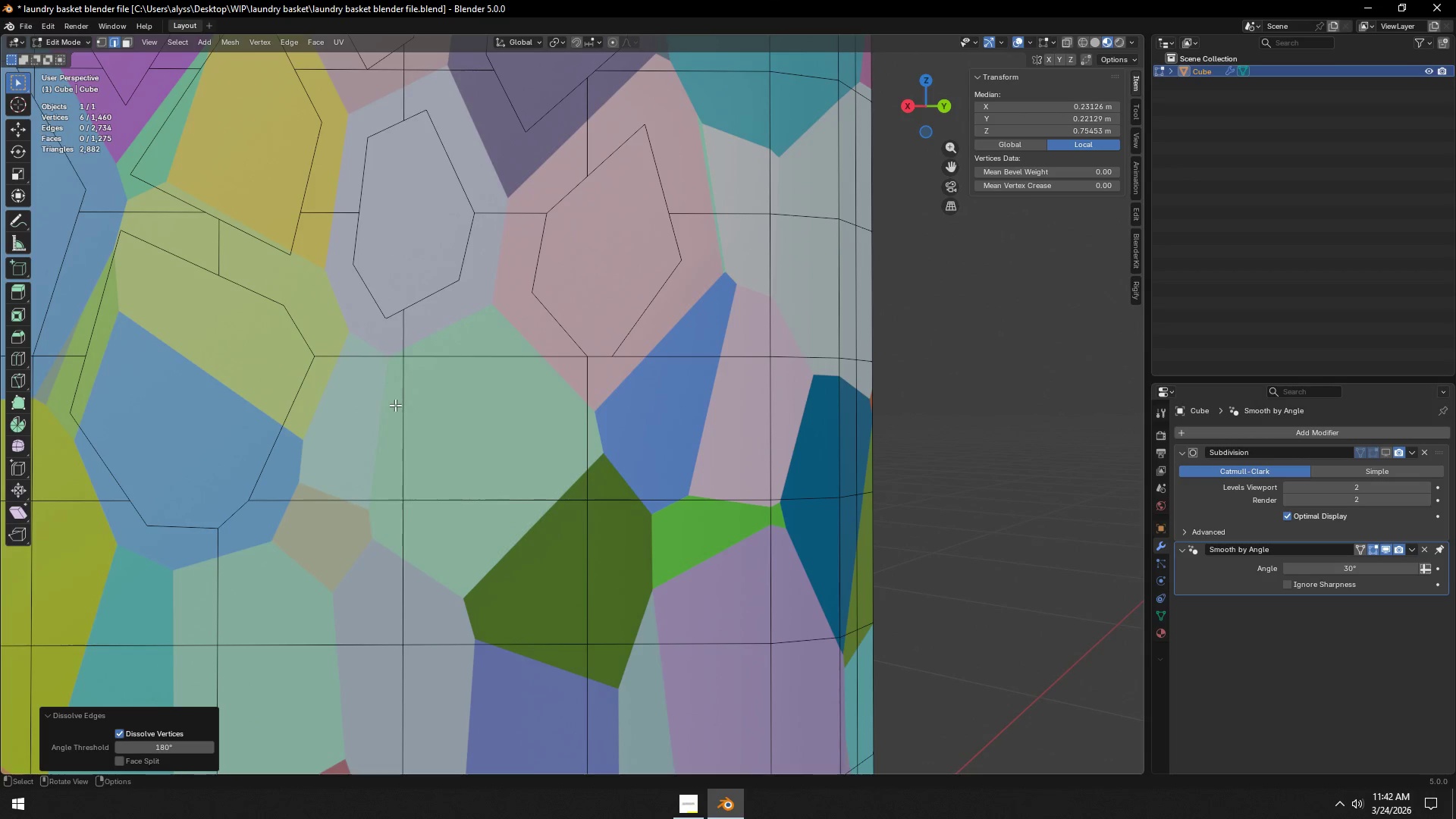 
key(K)
 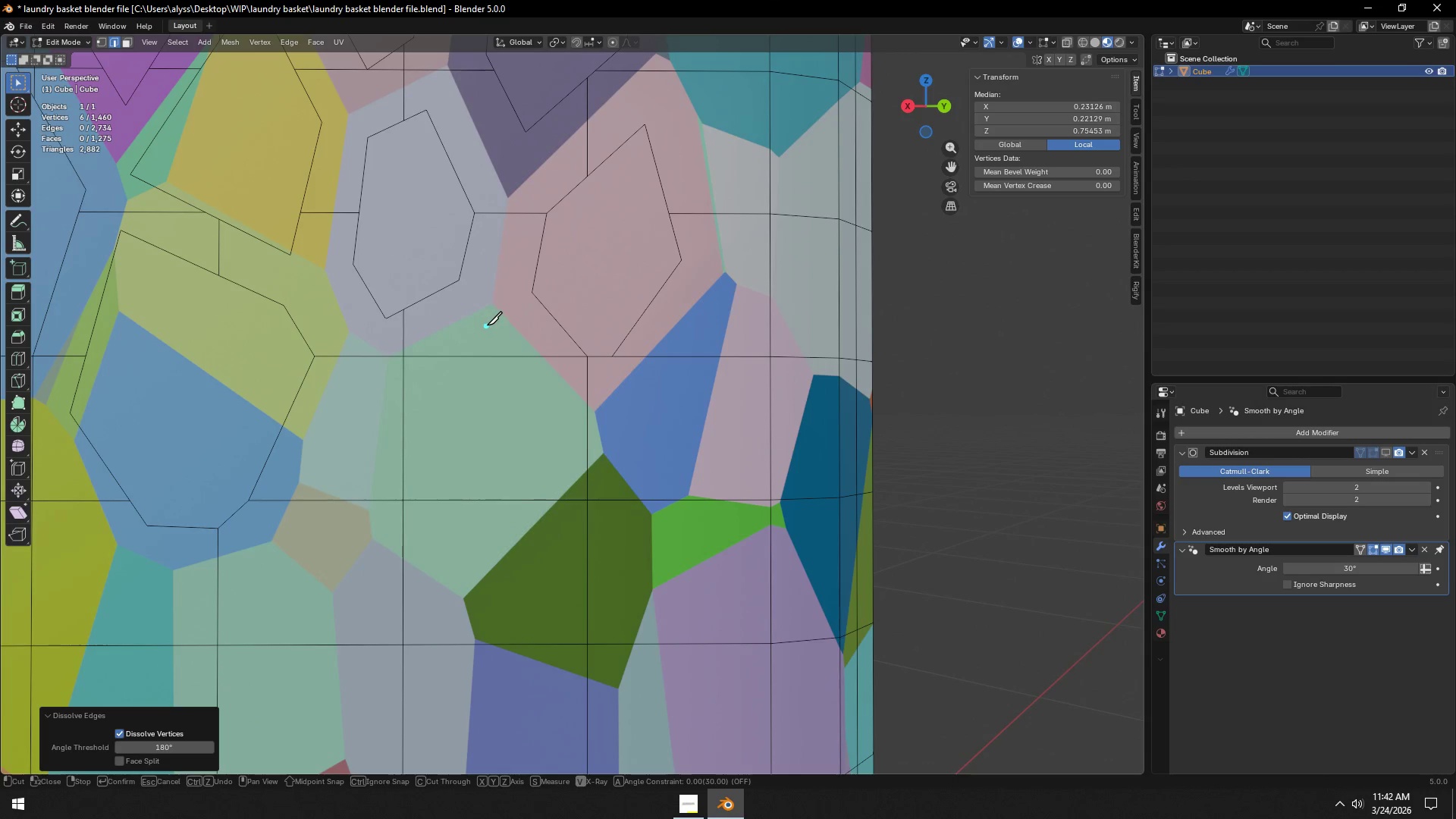 
left_click([487, 325])
 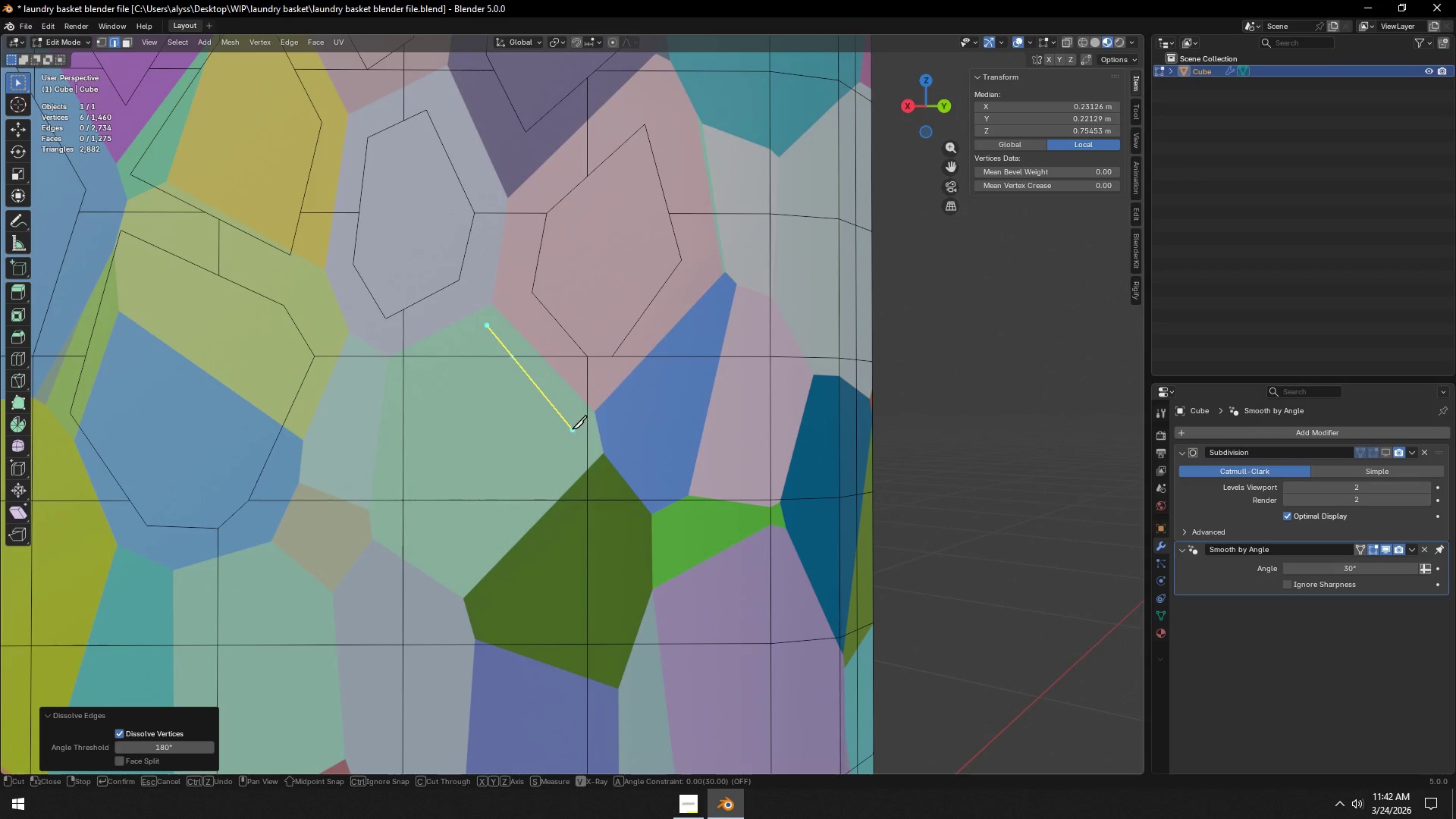 
left_click([566, 428])
 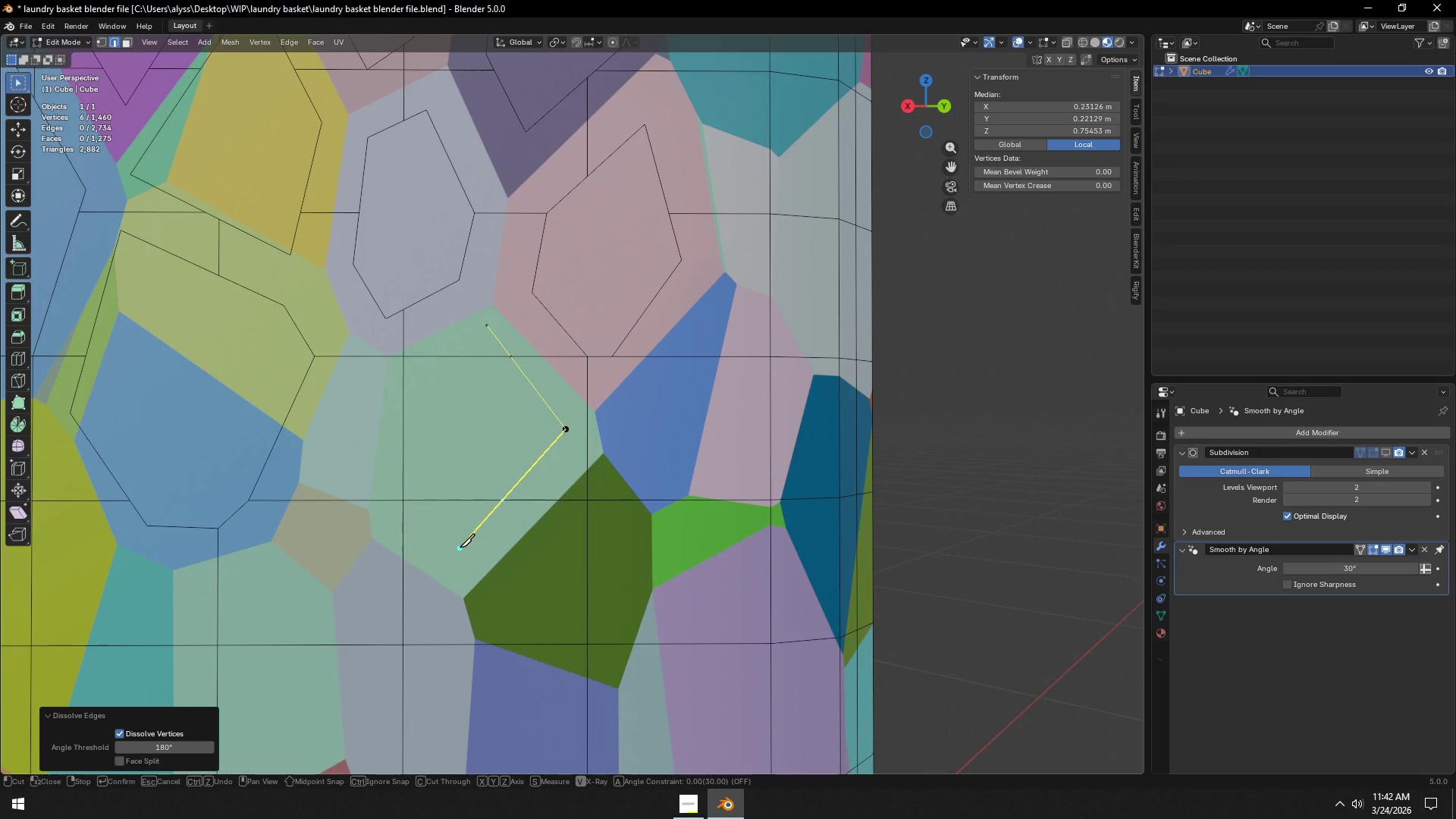 
left_click([460, 548])
 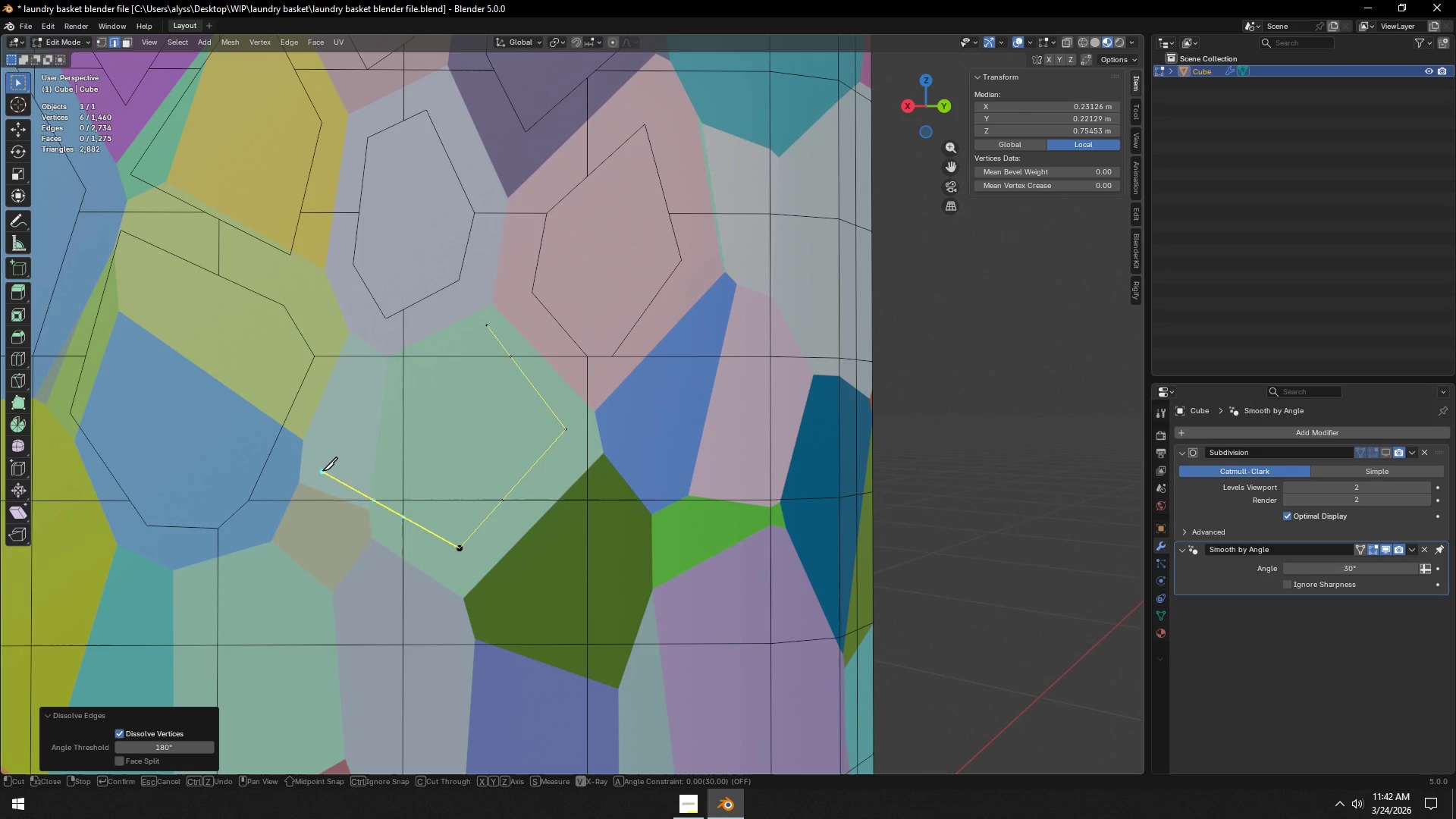 
left_click([326, 475])
 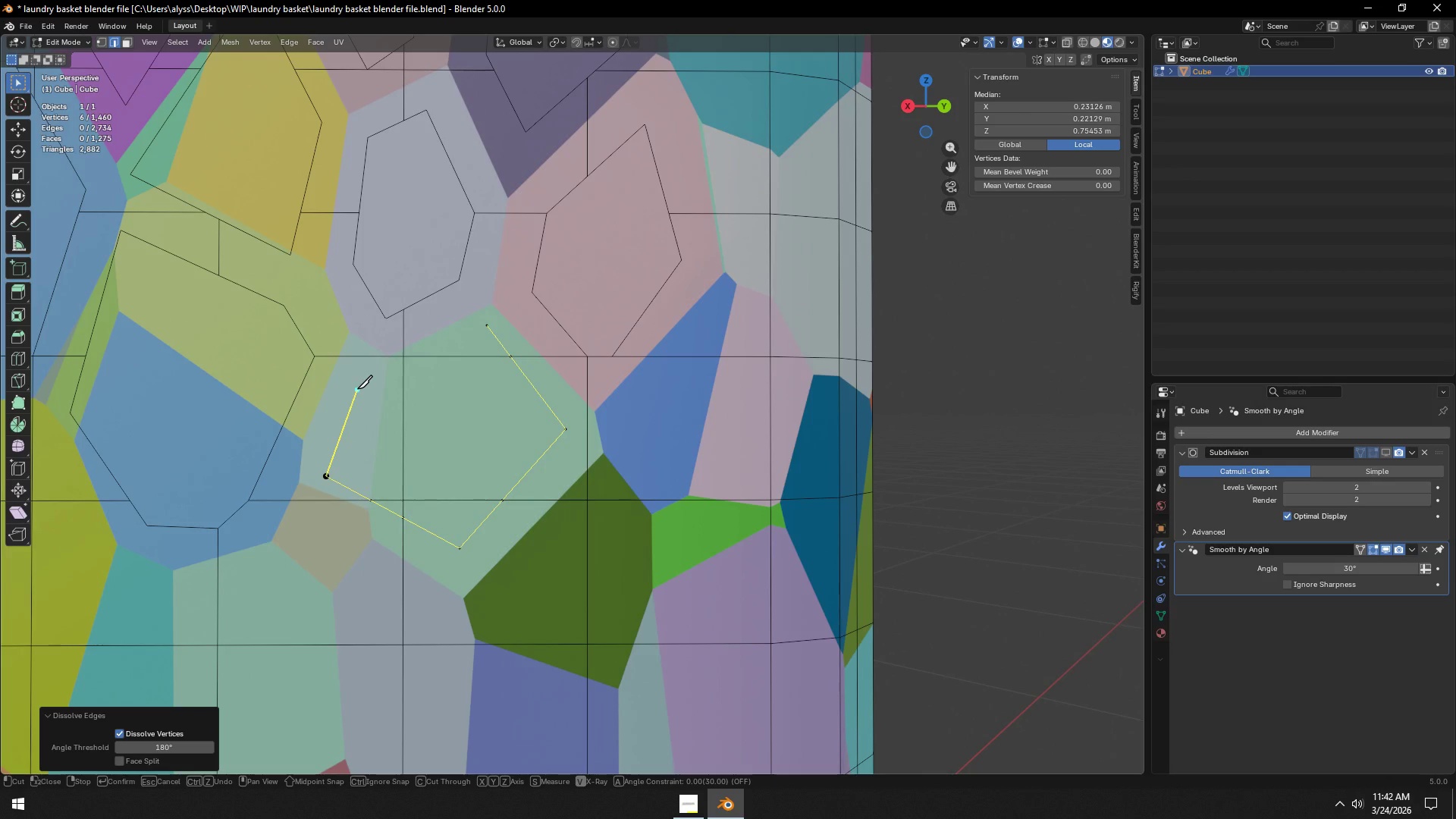 
left_click([357, 389])
 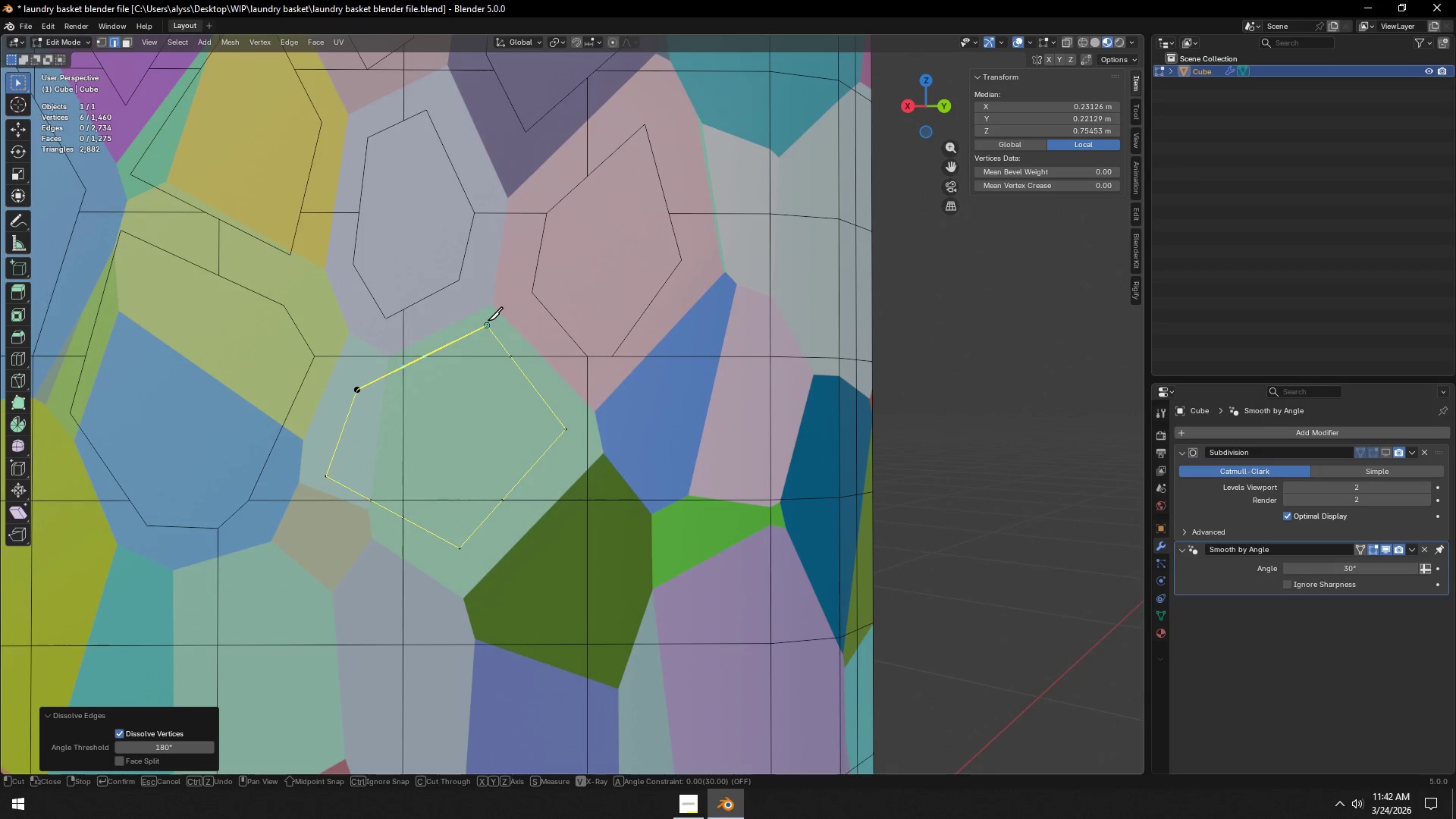 
left_click([488, 322])
 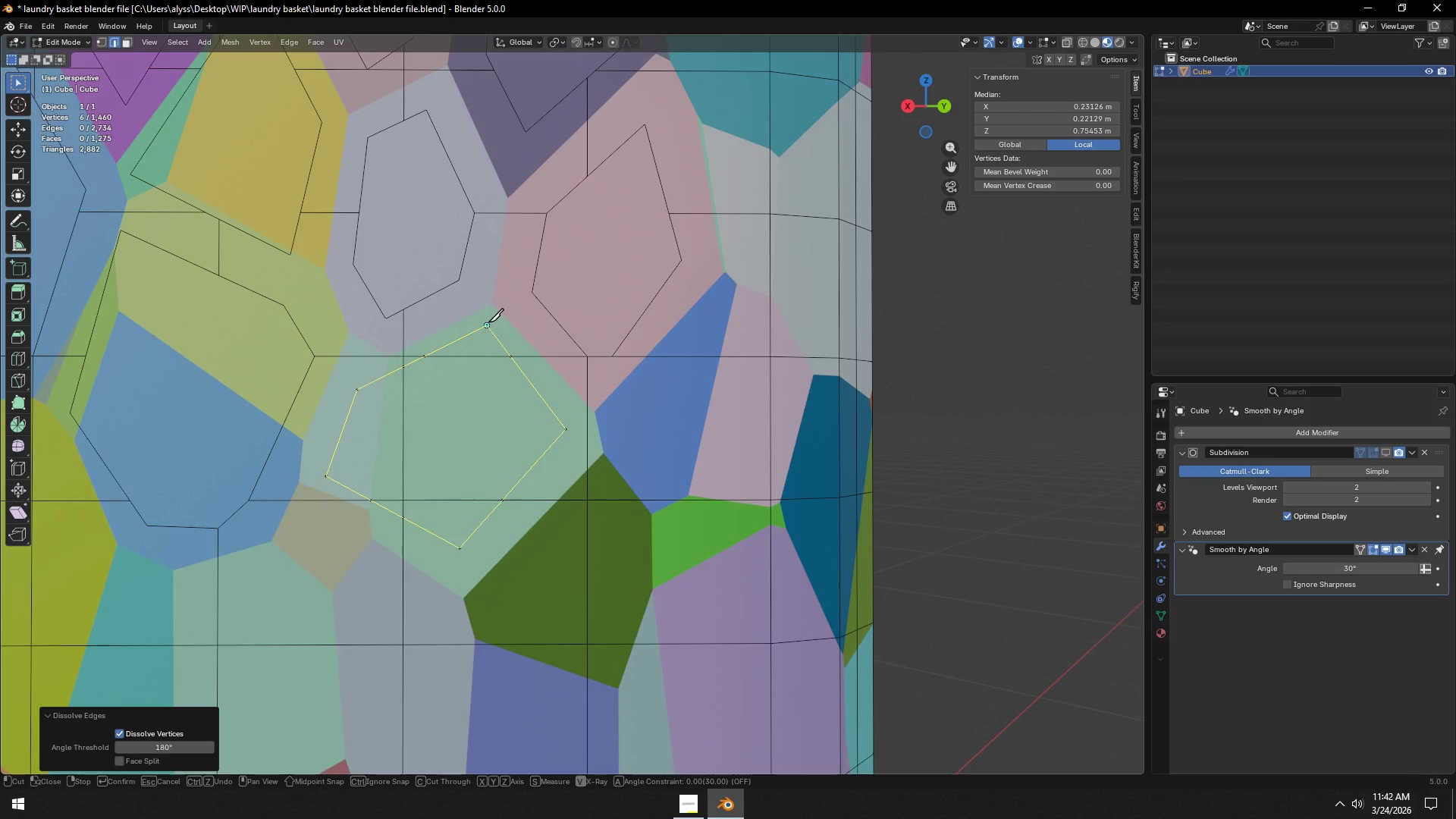 
key(Space)
 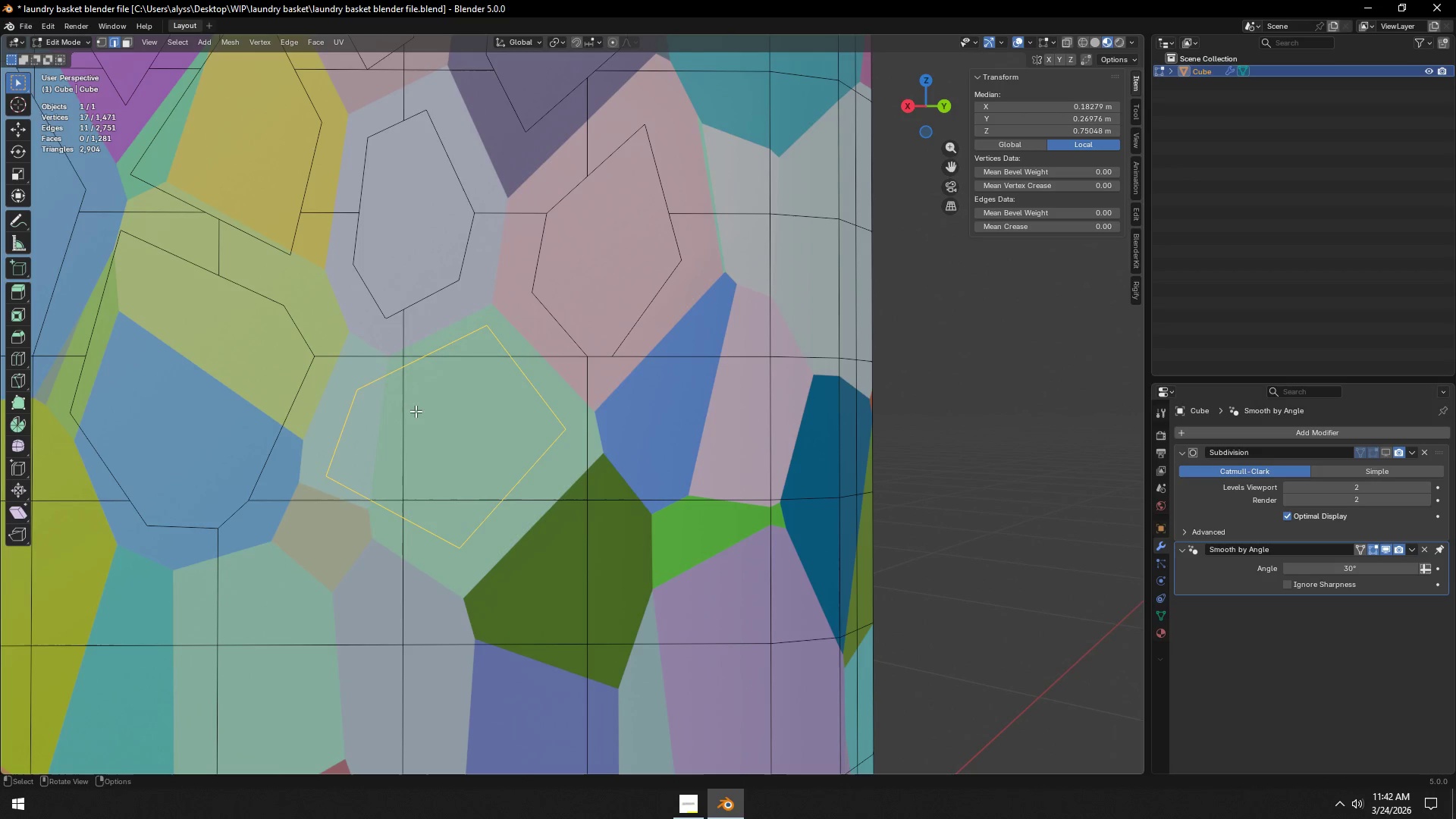 
key(2)
 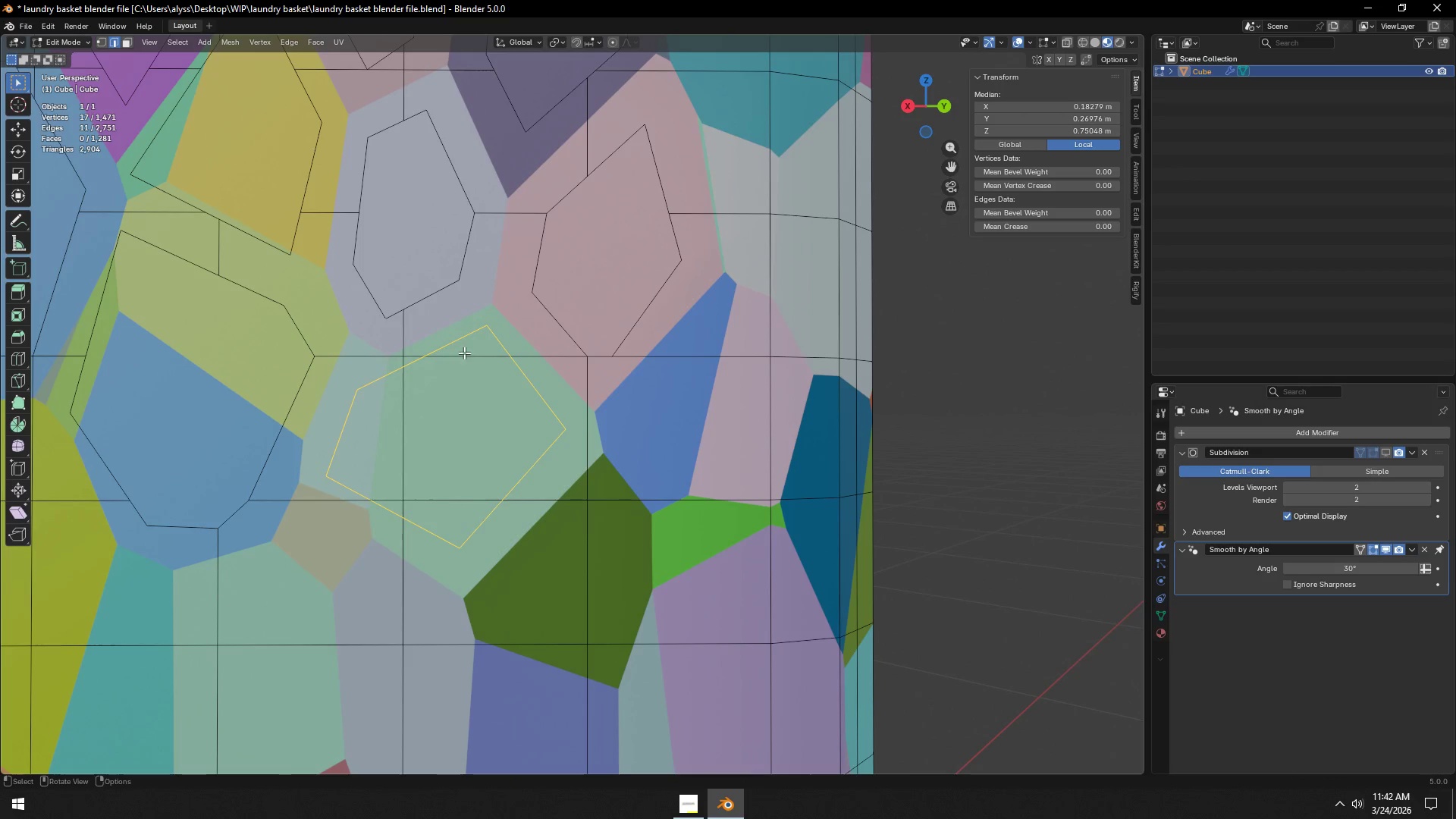 
left_click([469, 351])
 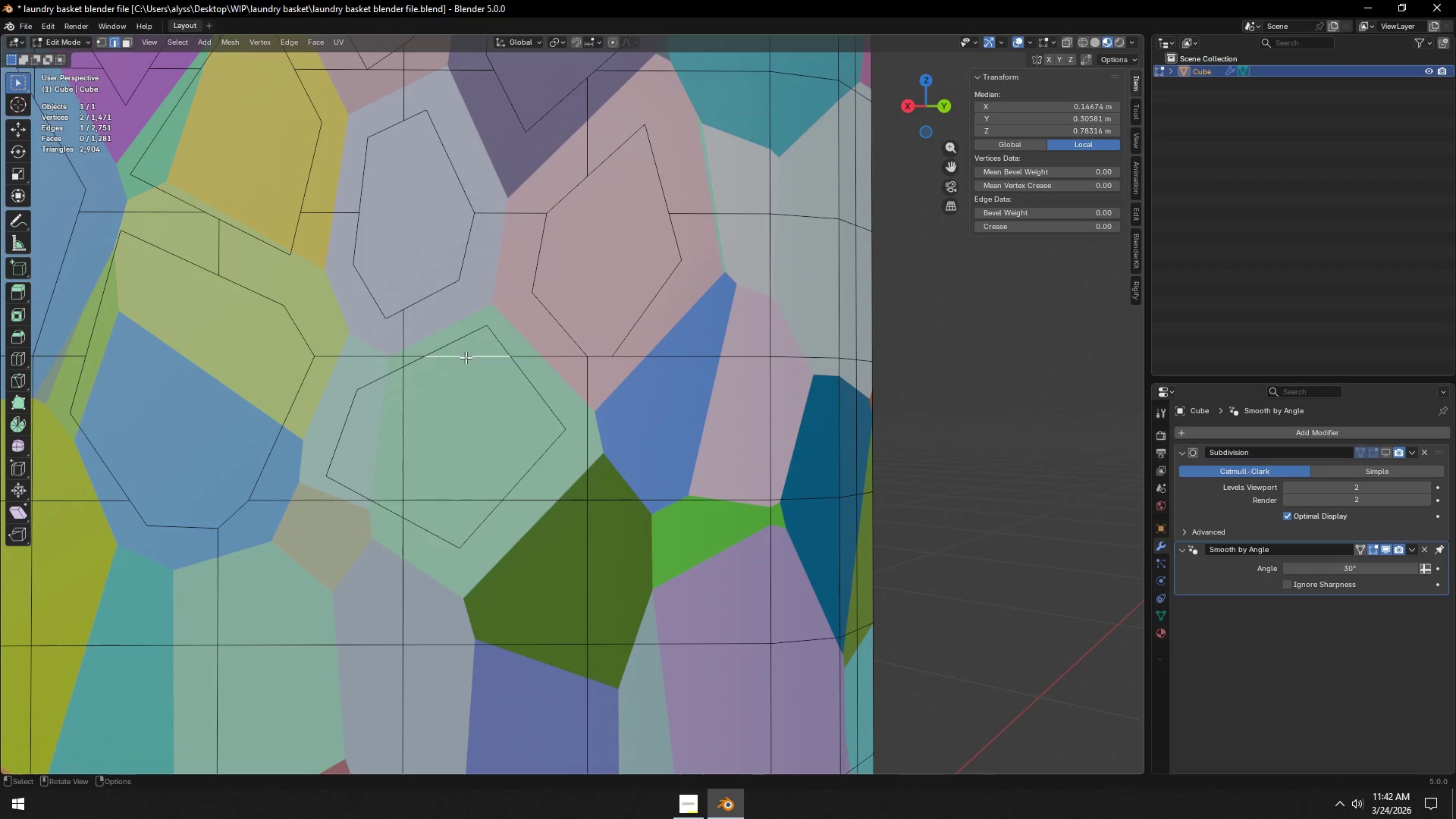 
hold_key(key=ShiftLeft, duration=1.5)
left_click([409, 400])
 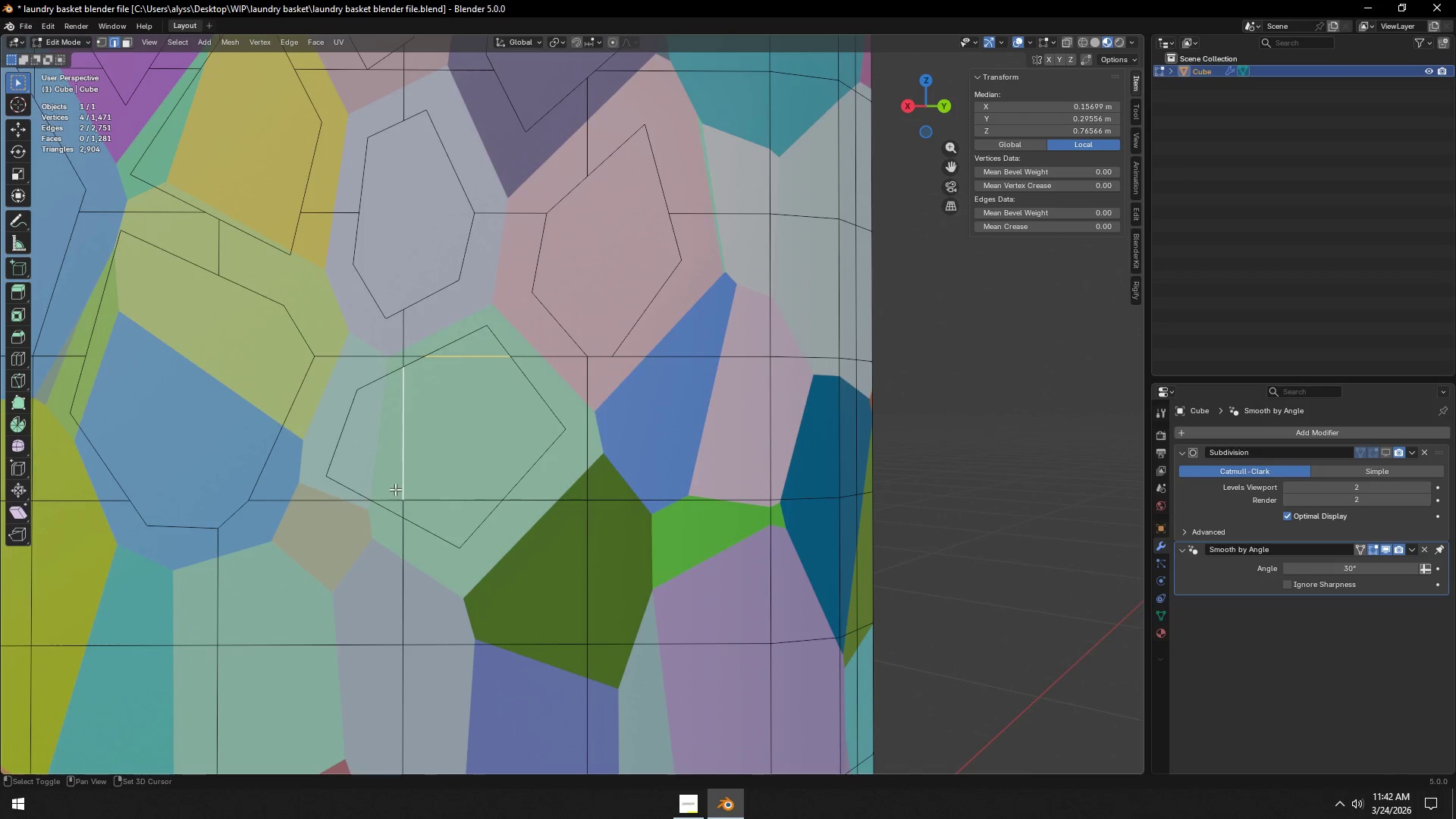 
left_click([392, 491])
 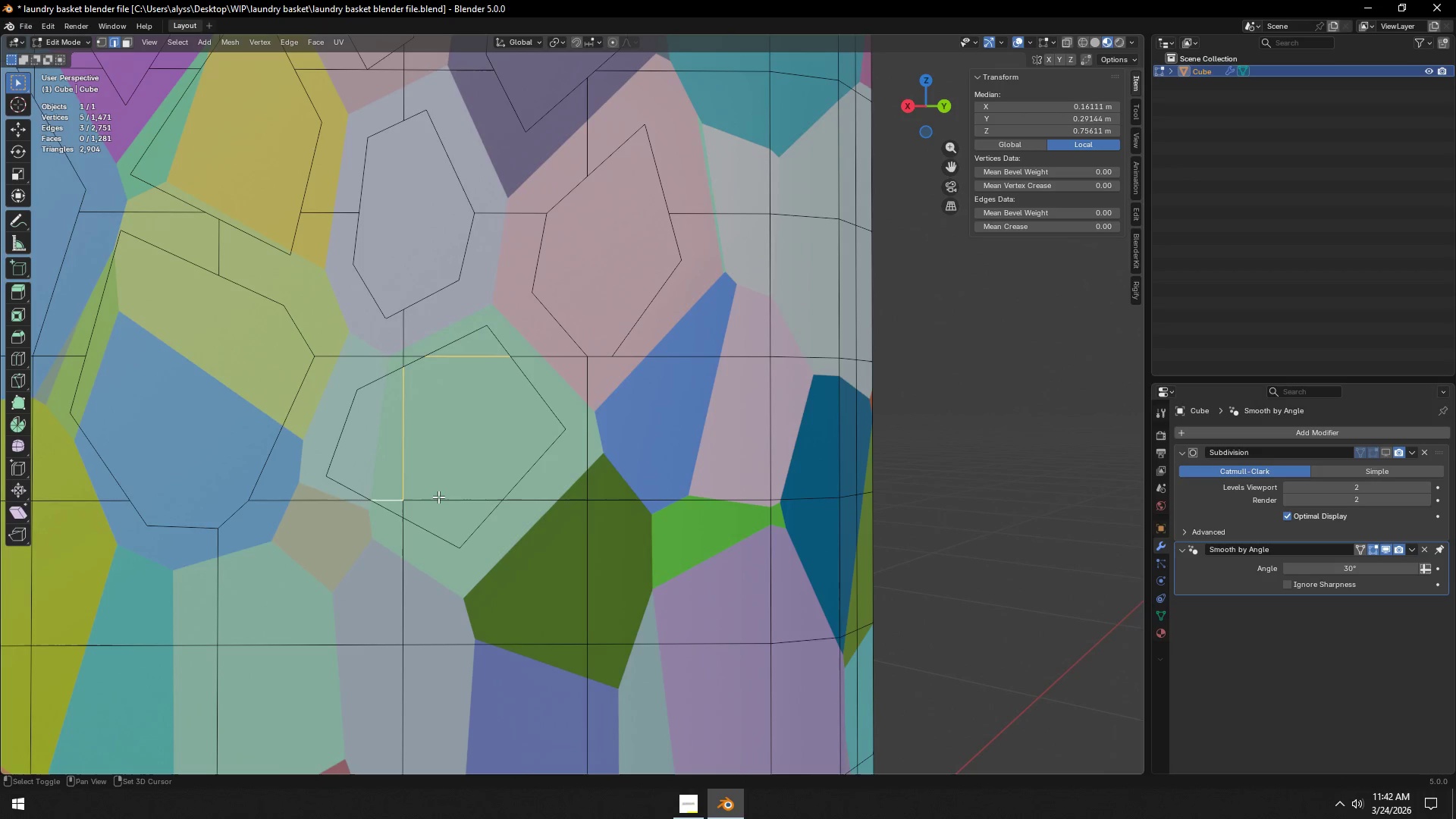 
double_click([438, 497])
 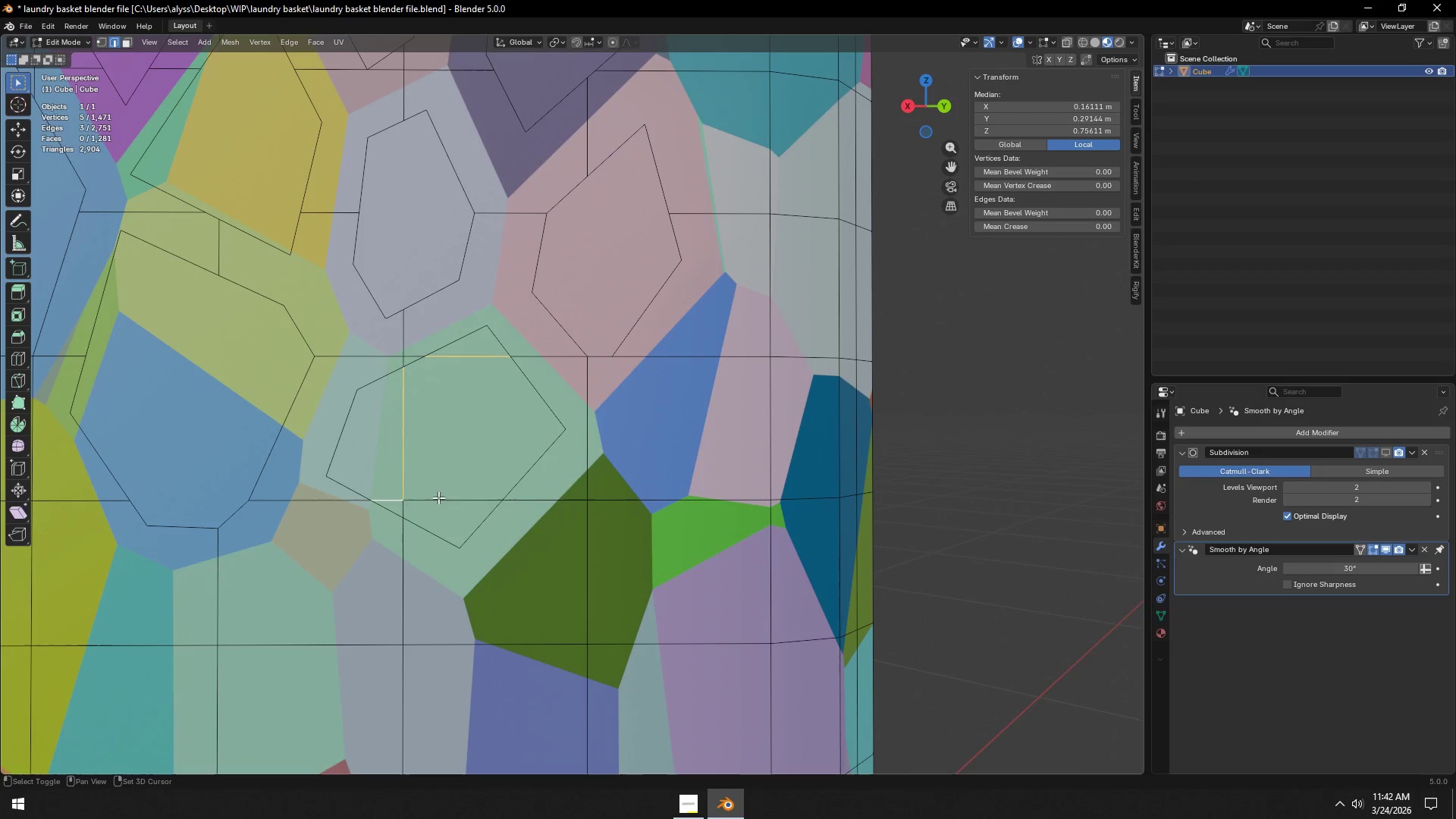 
hold_key(key=ShiftLeft, duration=0.64)
left_click([405, 510])
 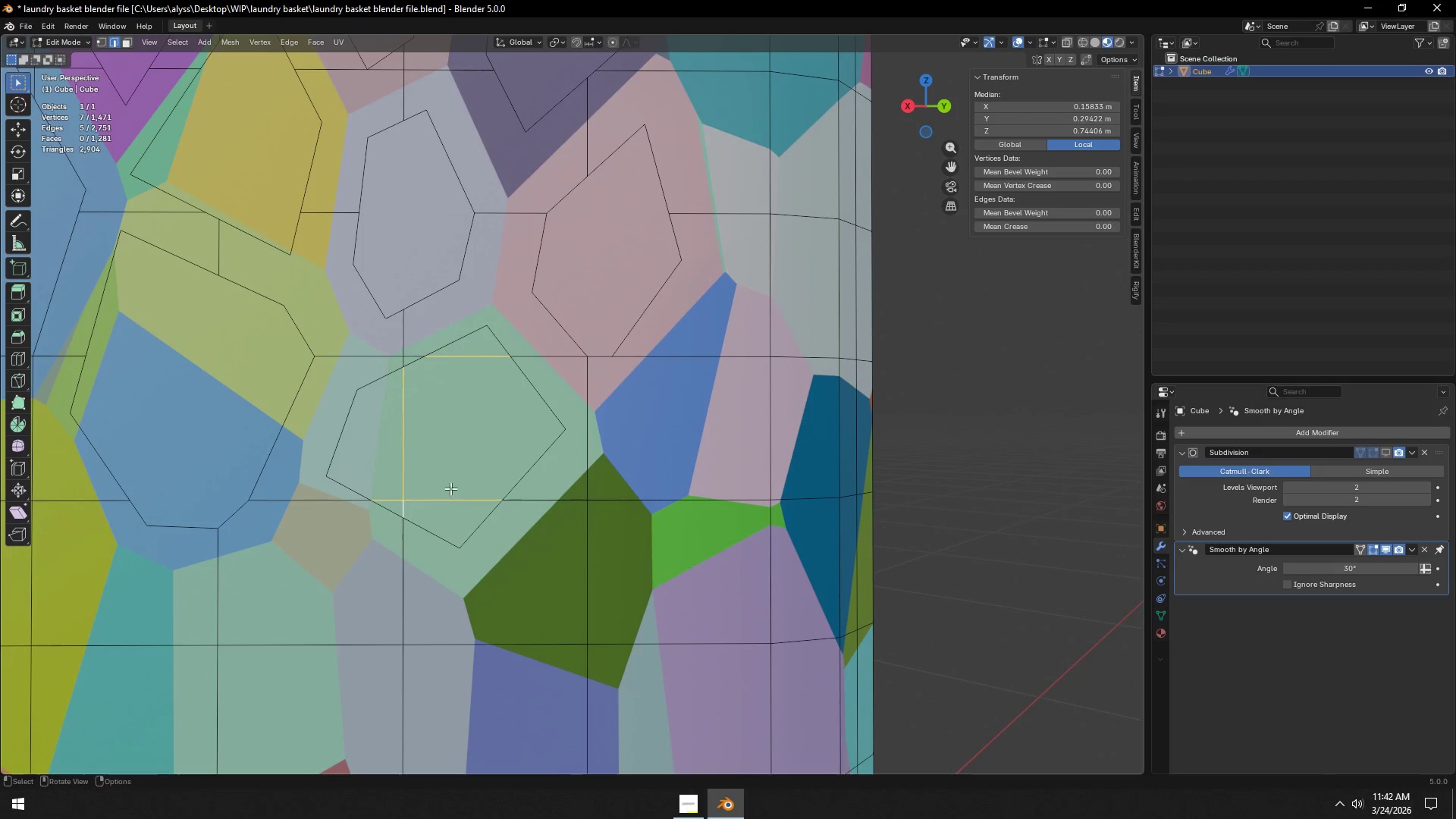 
key(X)
 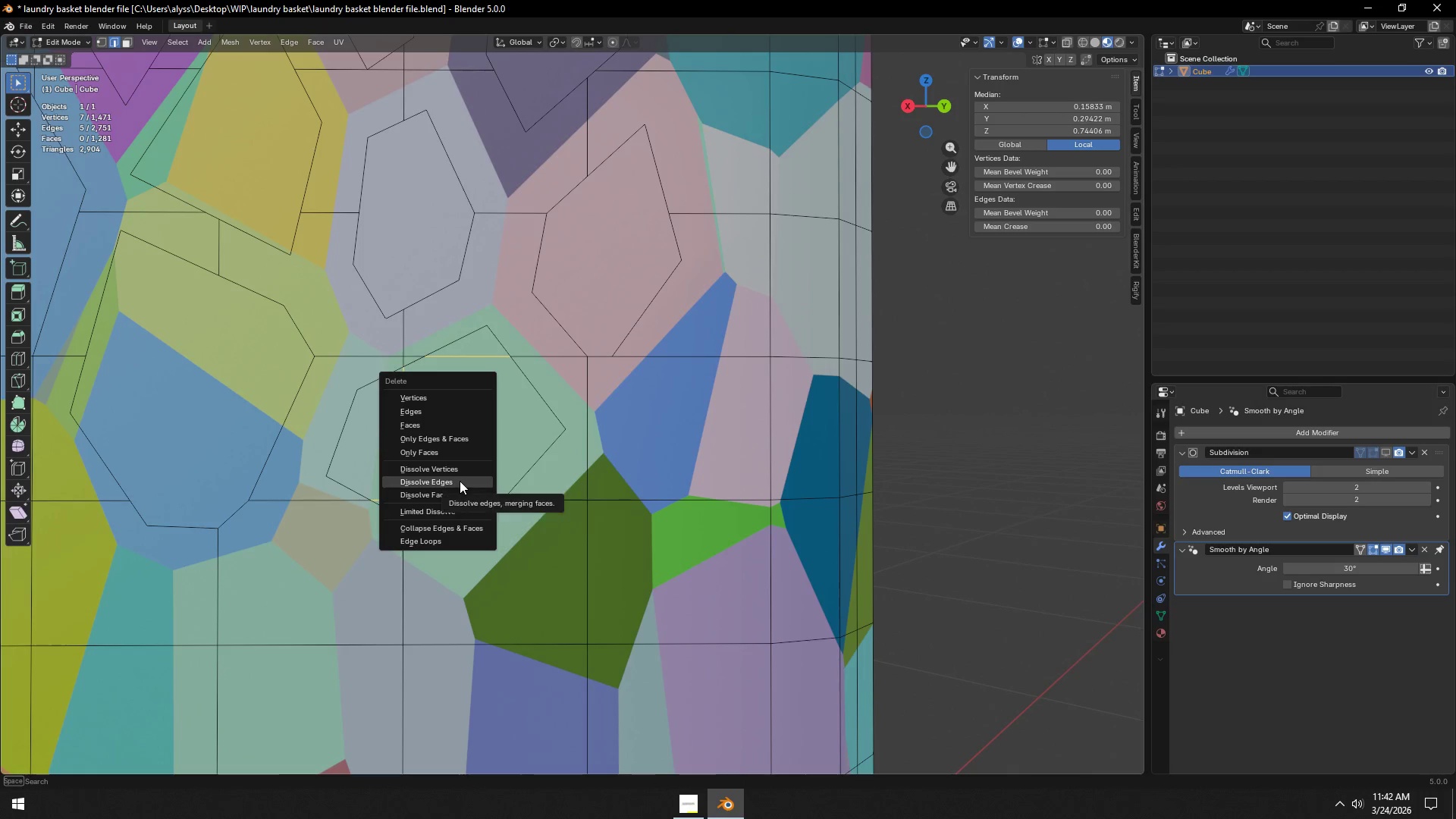 
left_click([460, 481])
 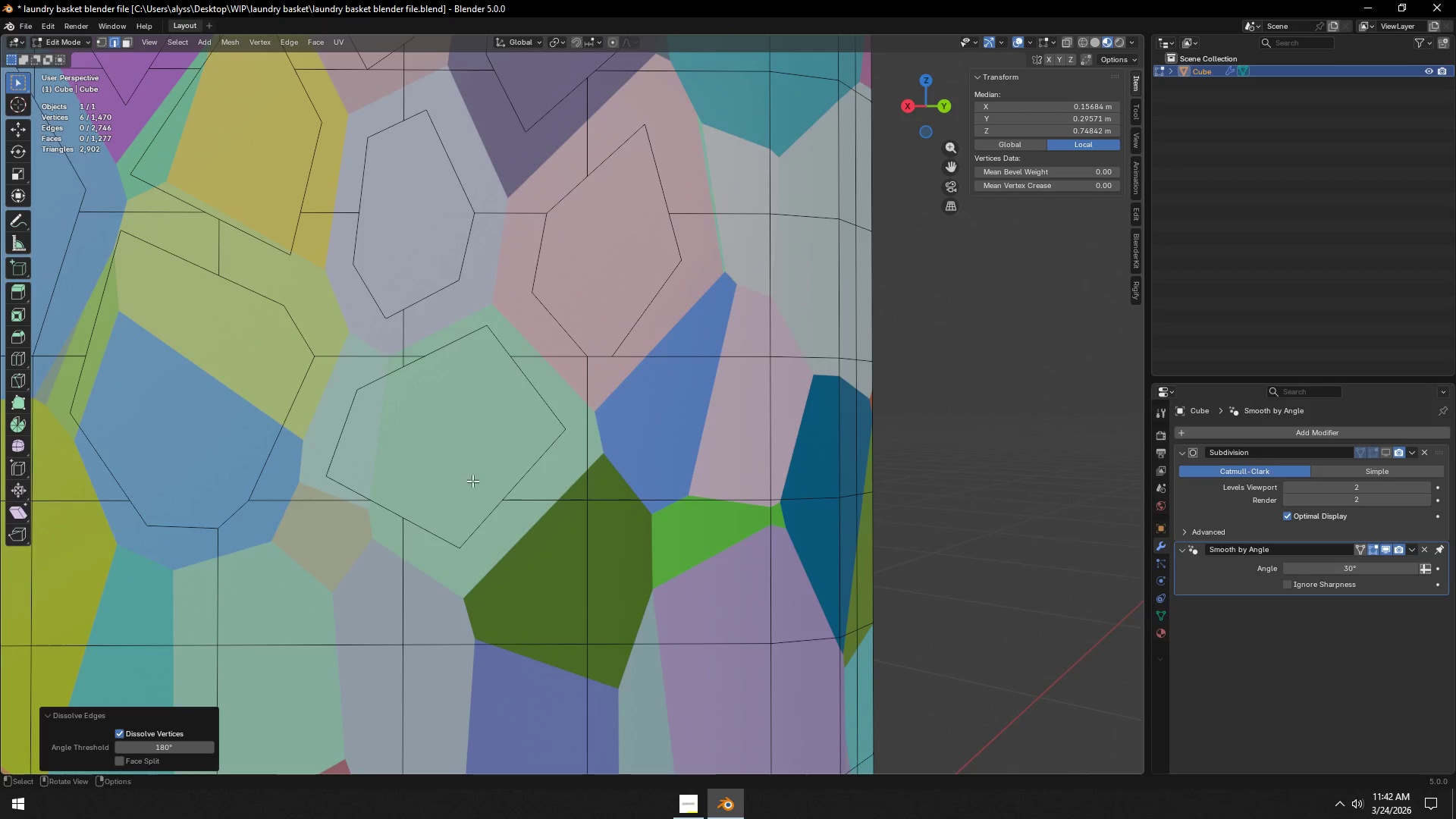 
hold_key(key=ShiftLeft, duration=0.98)
 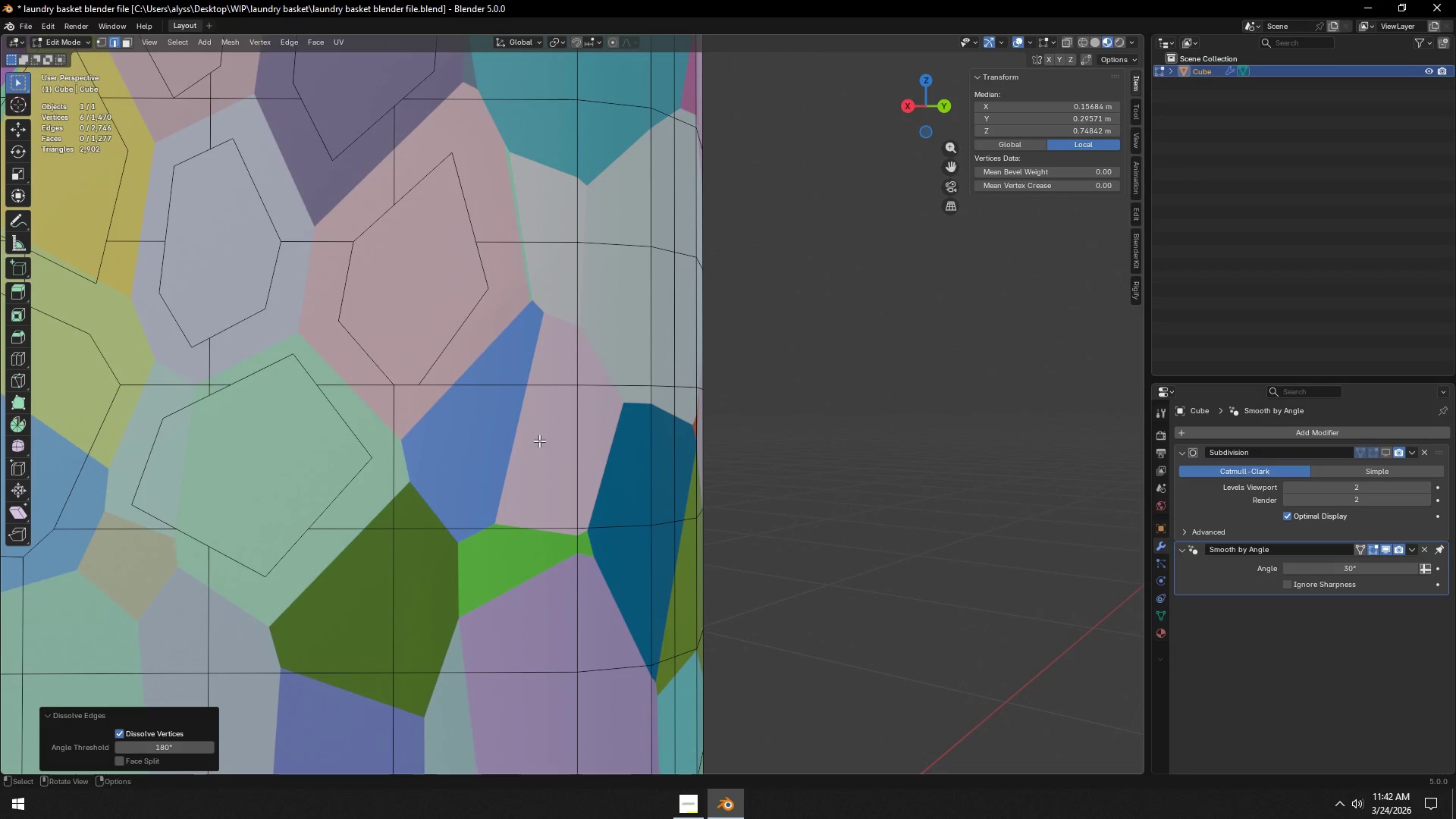 
key(K)
 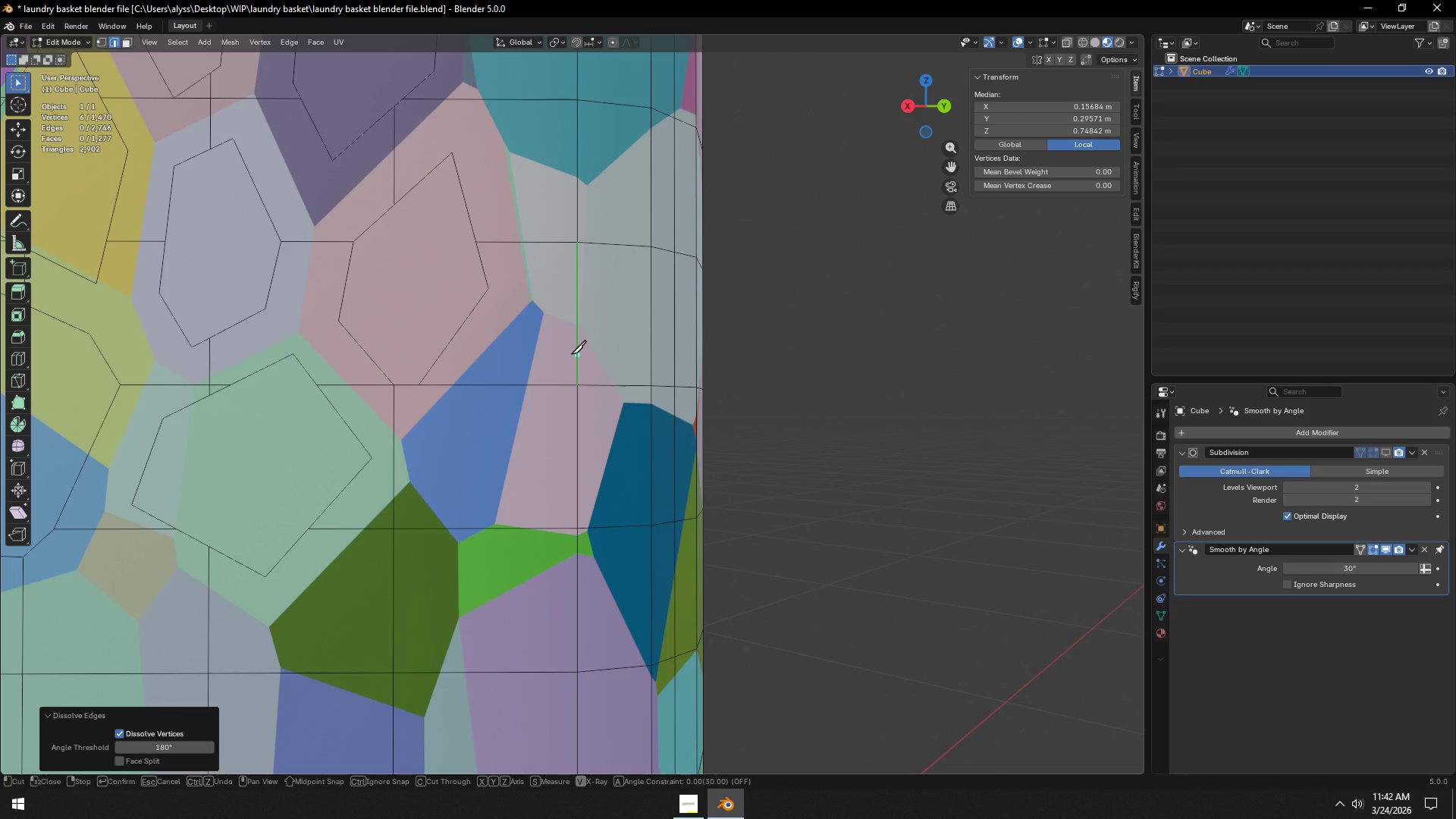 
left_click([571, 354])
 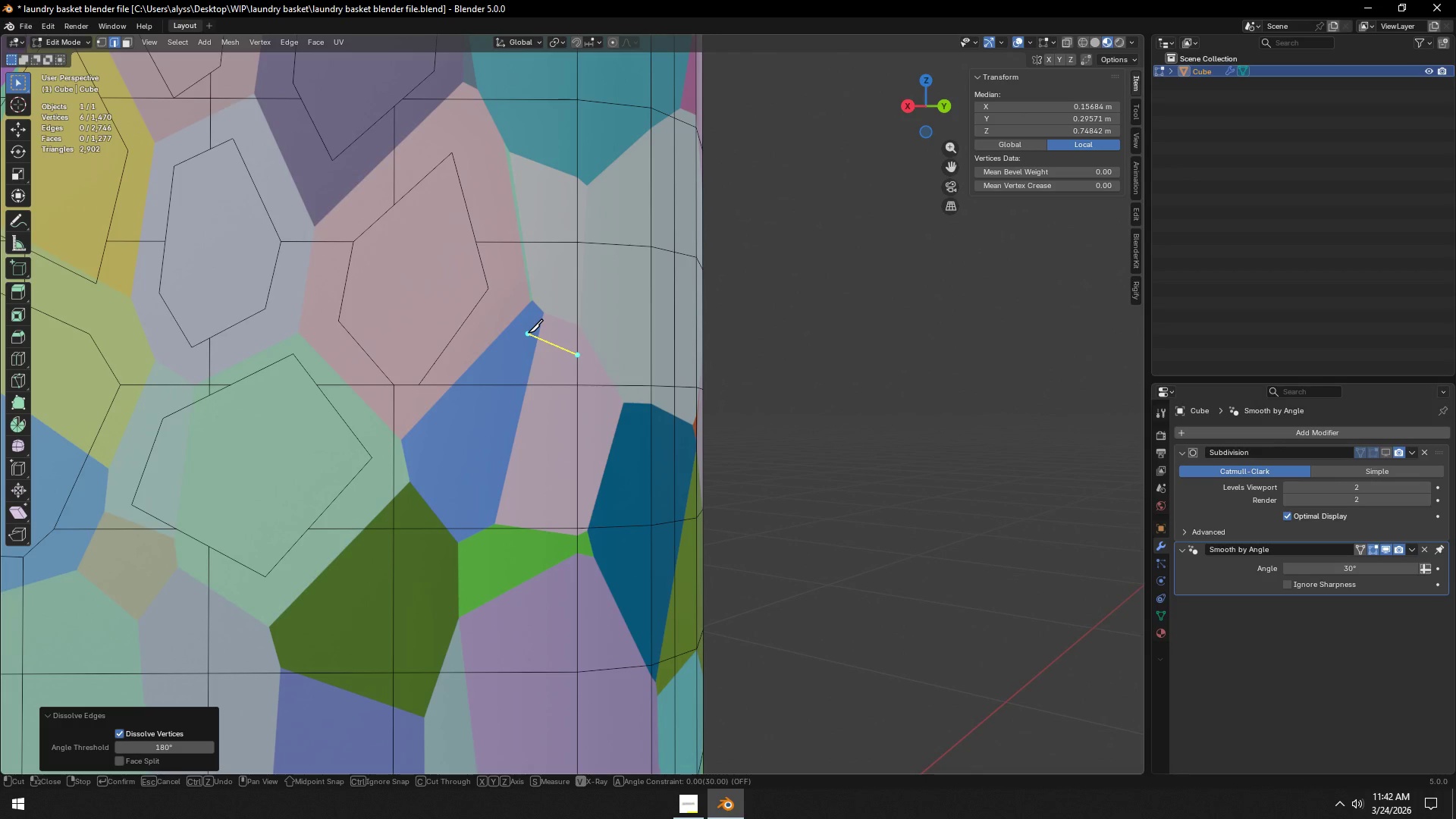 
left_click([528, 333])
 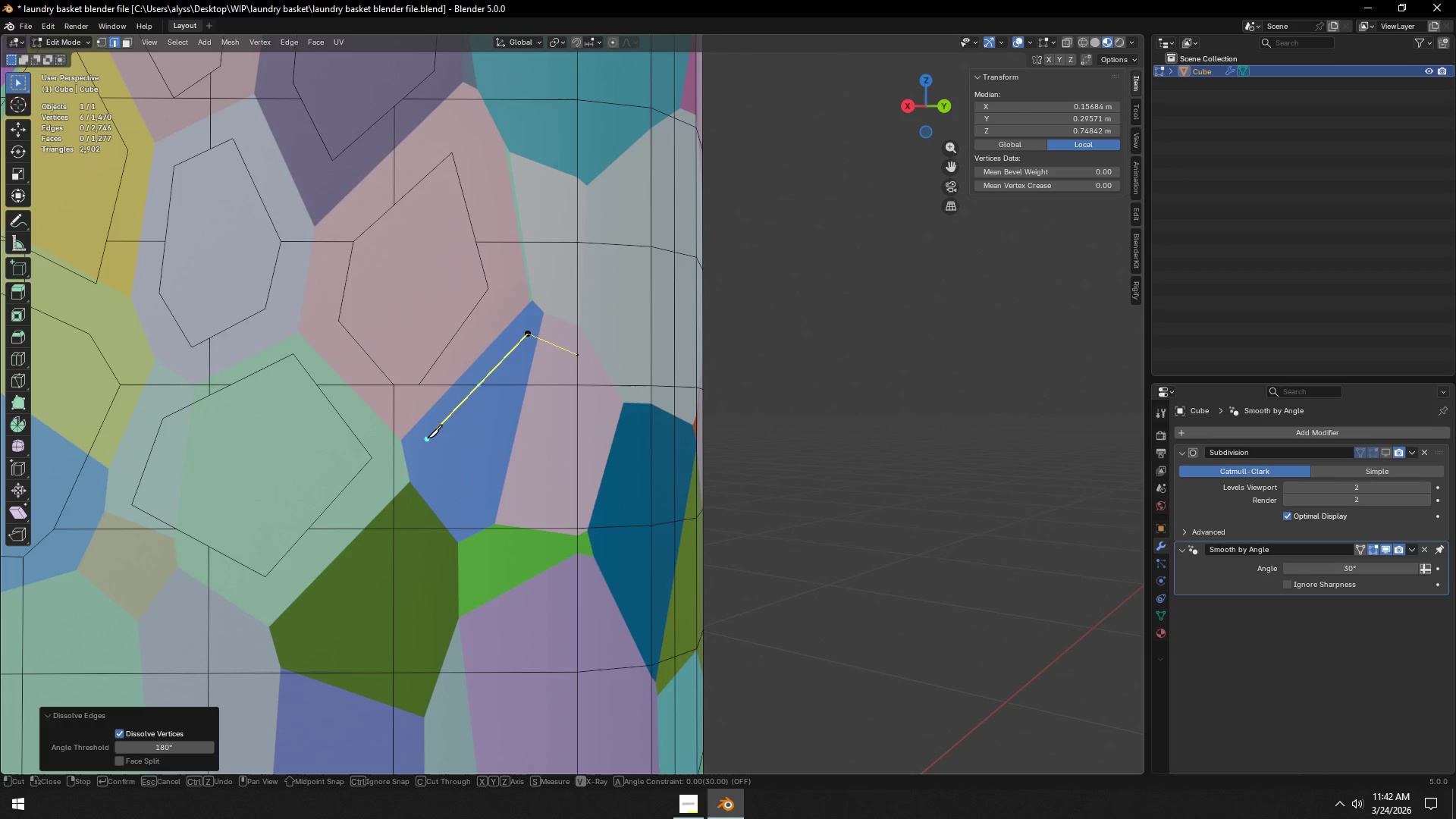 
left_click([425, 438])
 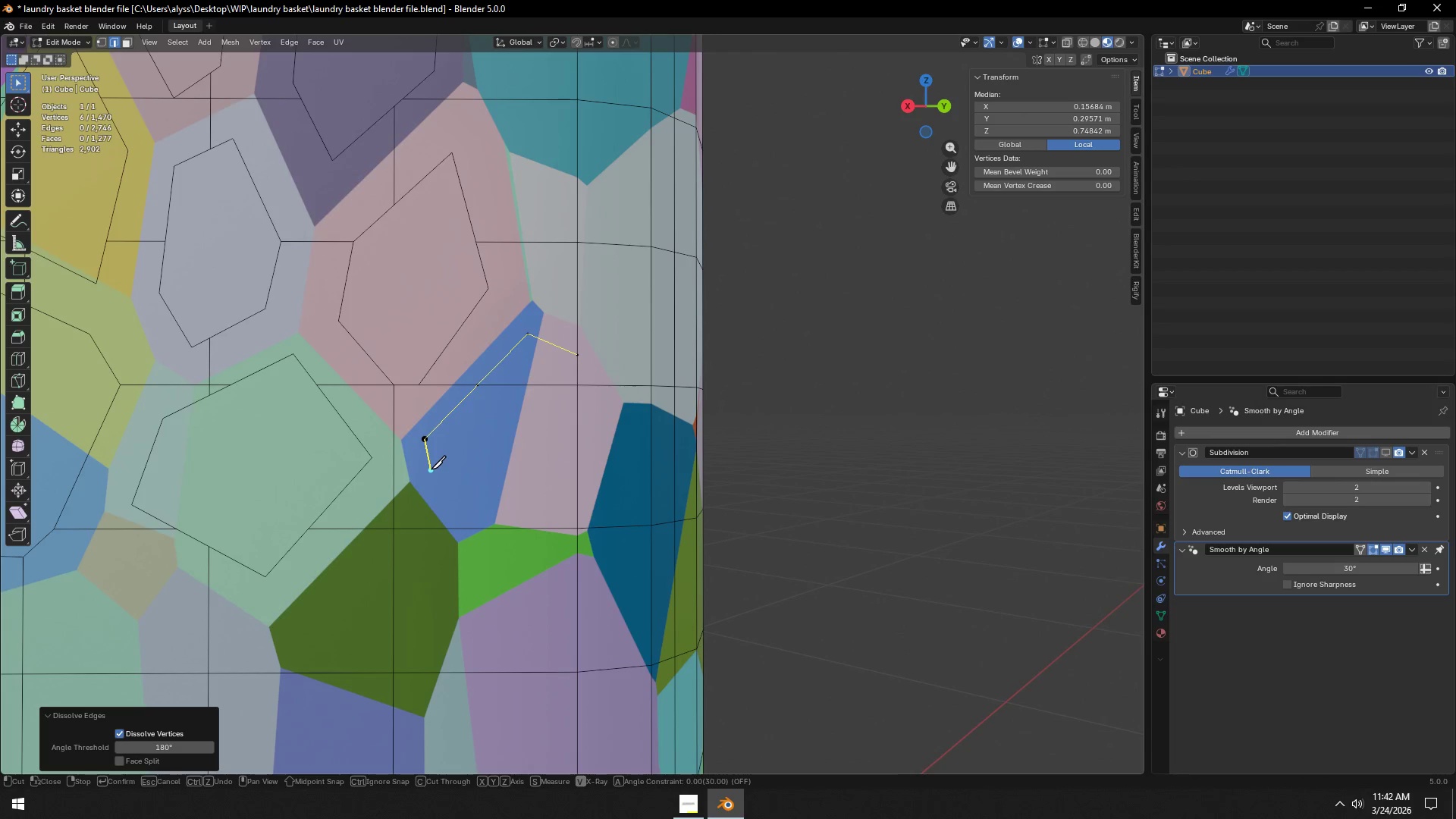 
left_click([431, 470])
 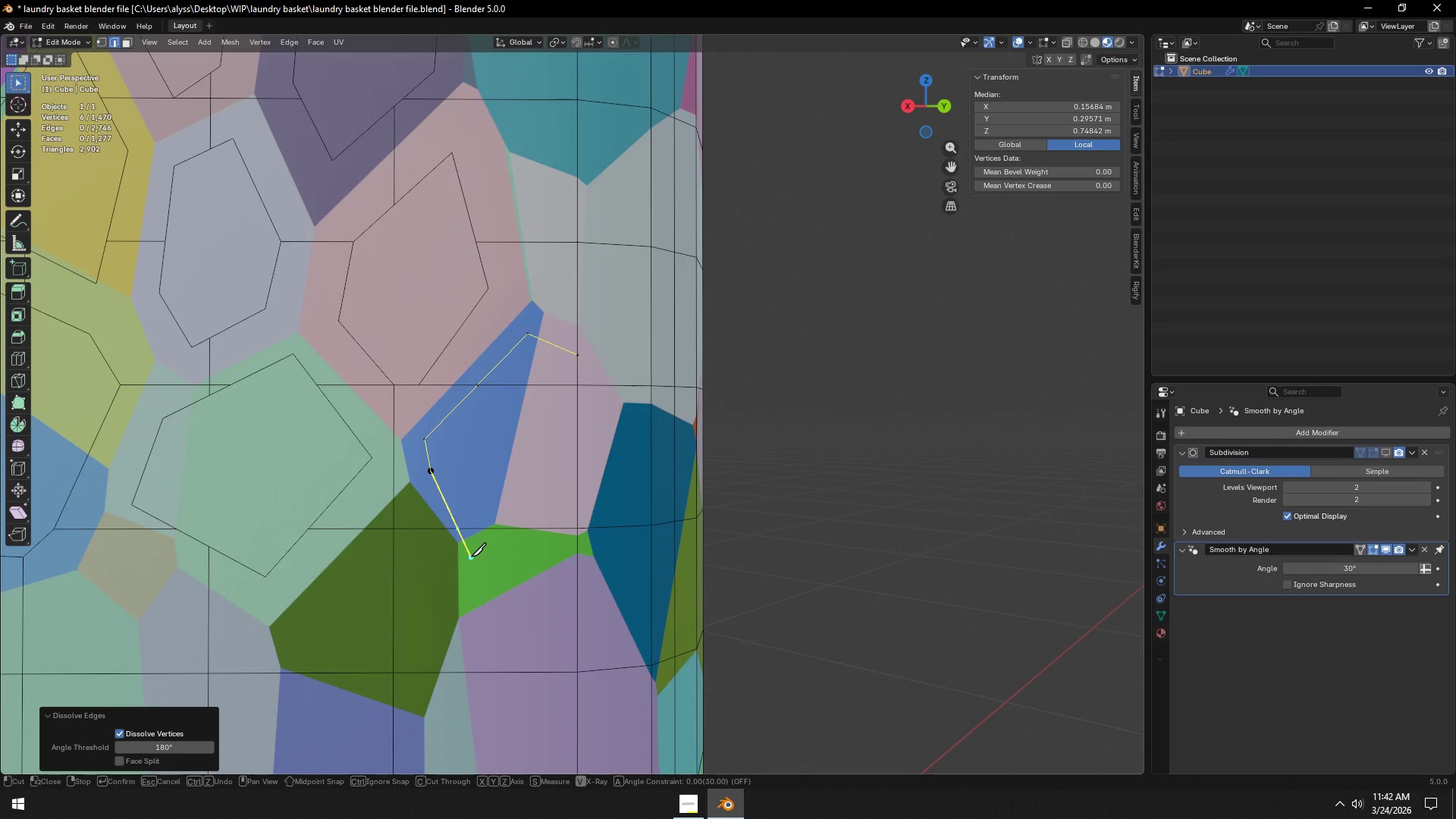 
wait(5.92)
 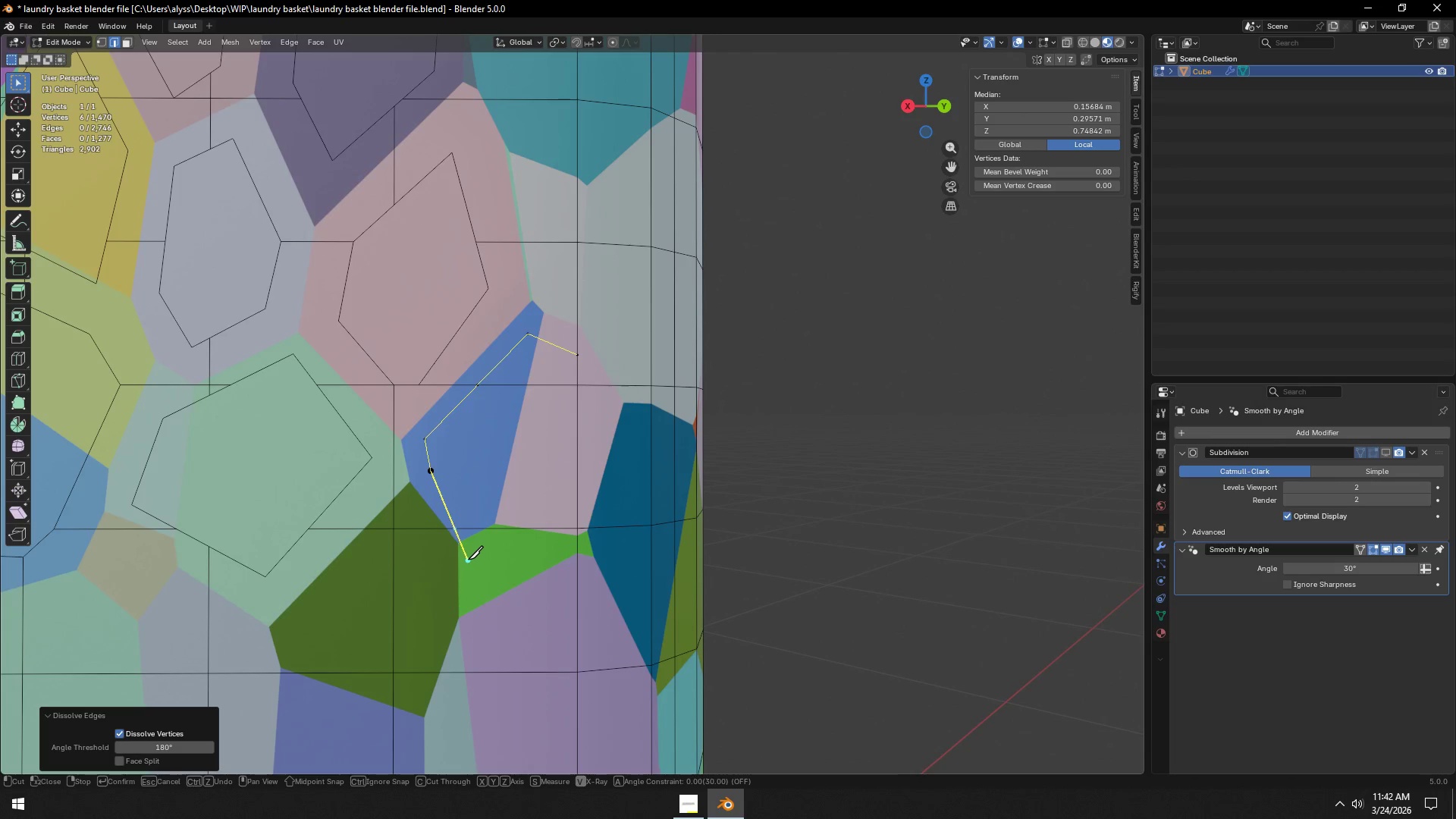 
left_click([472, 556])
 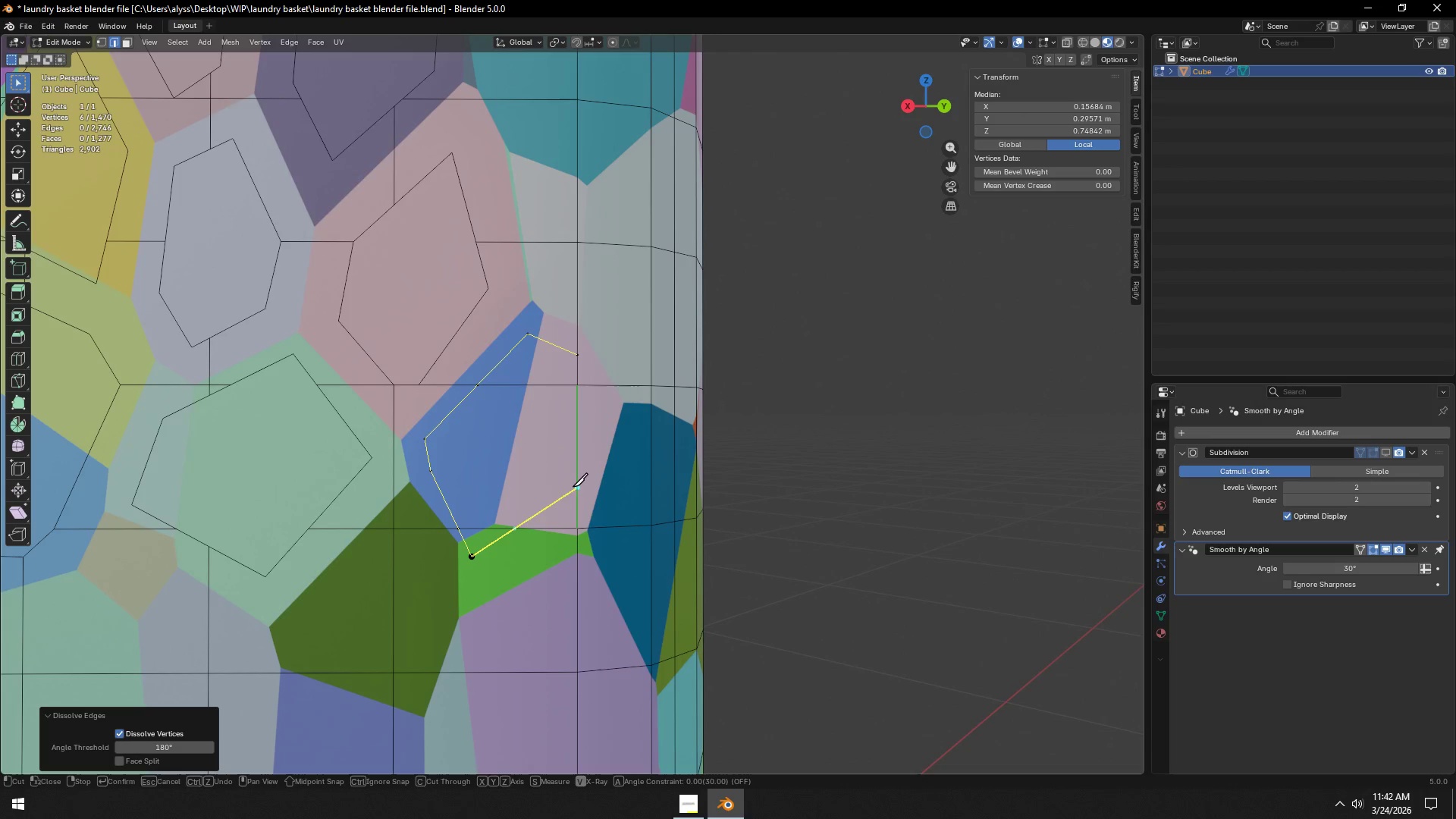 
left_click([574, 486])
 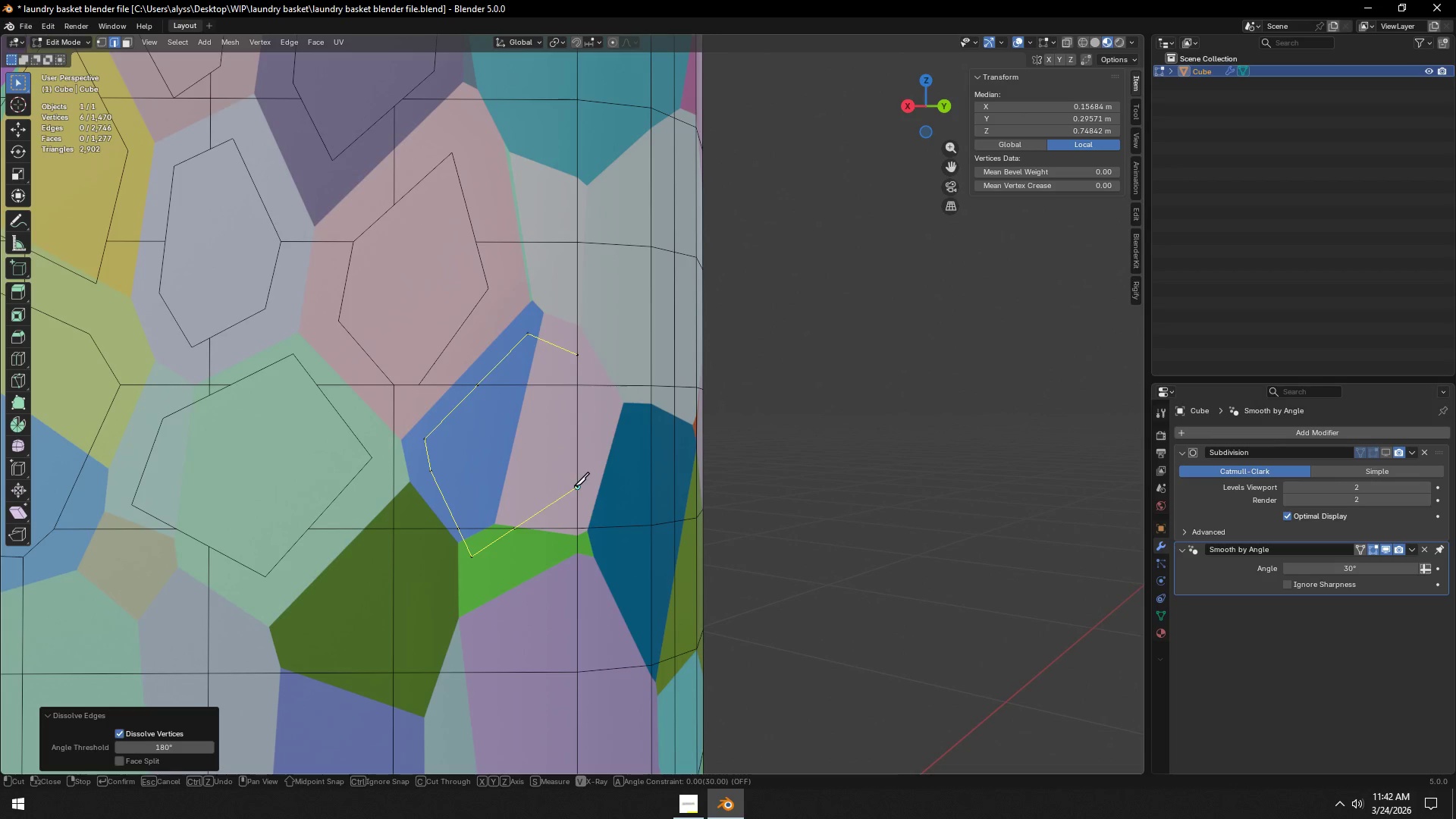 
key(Space)
 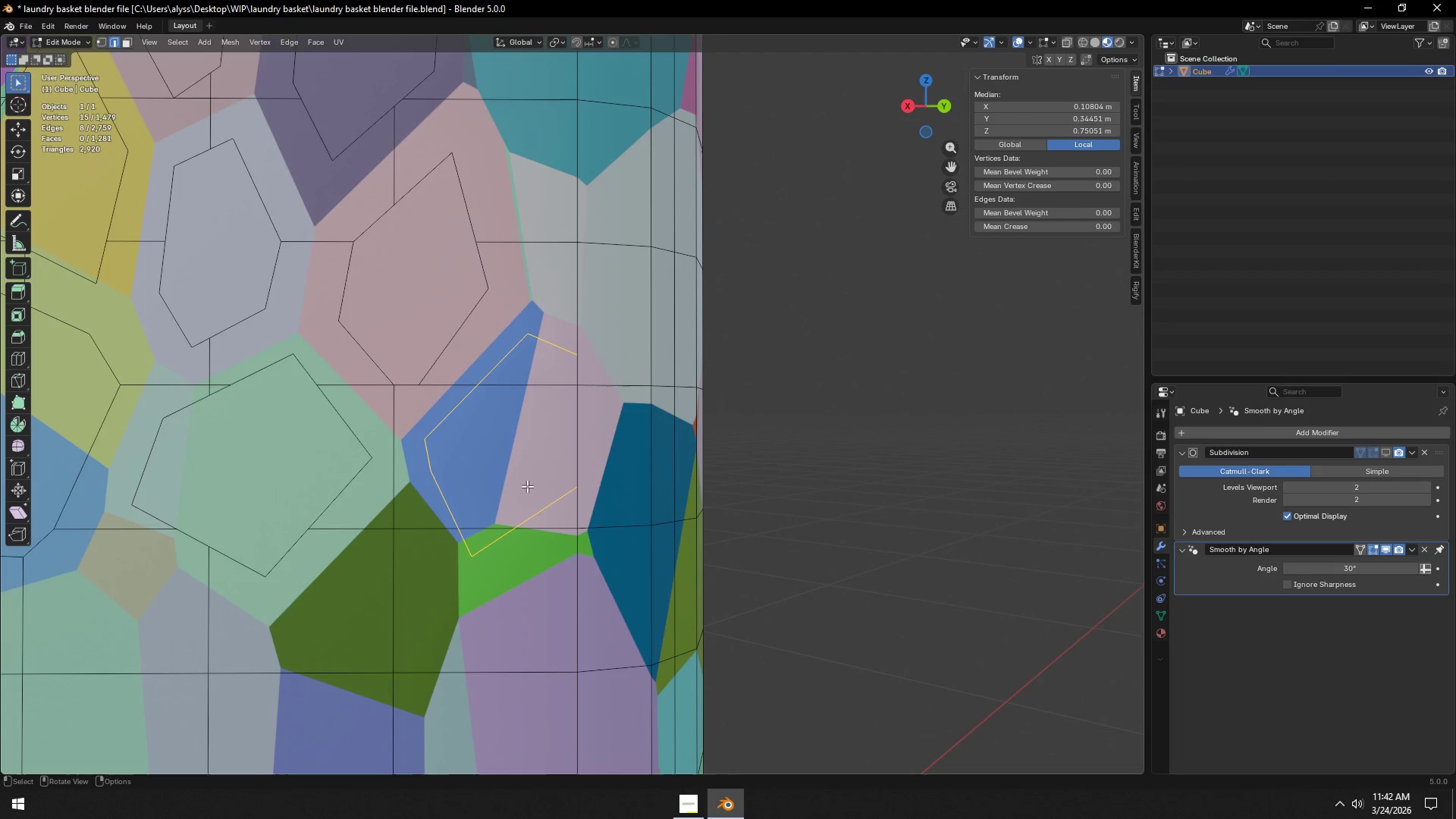 
key(2)
 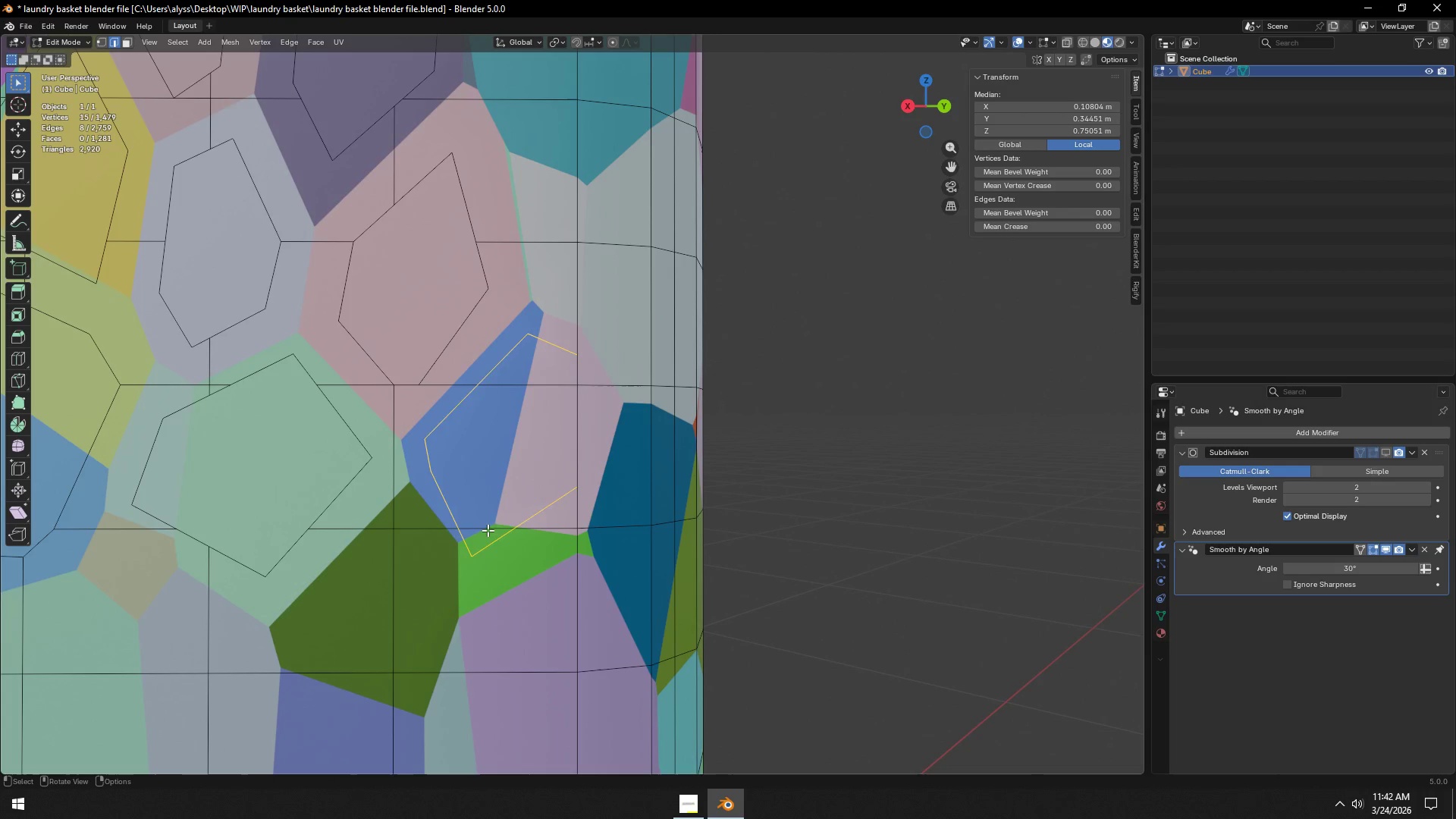 
left_click([488, 530])
 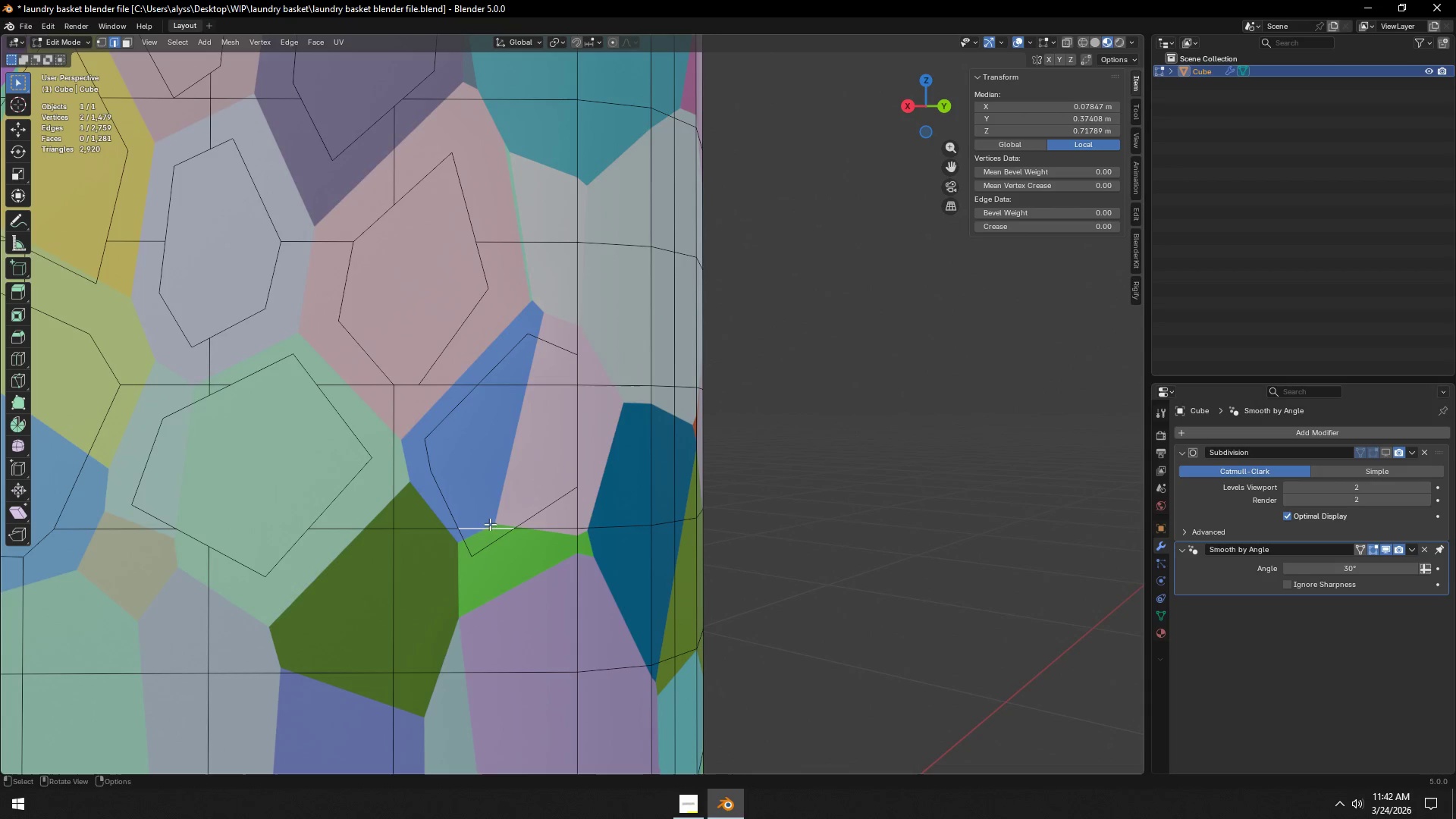 
hold_key(key=ShiftLeft, duration=0.62)
left_click([541, 380])
 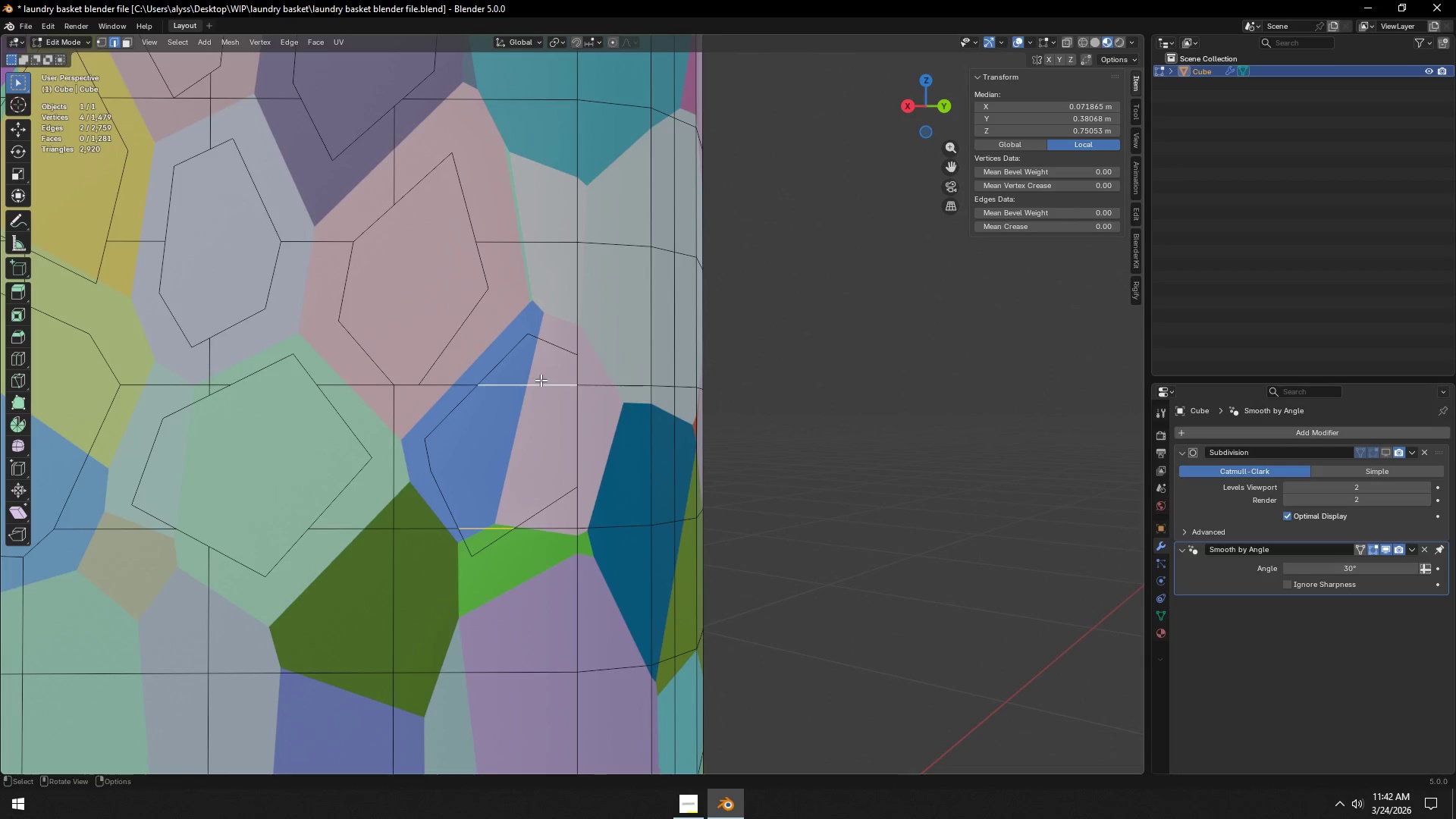 
key(X)
 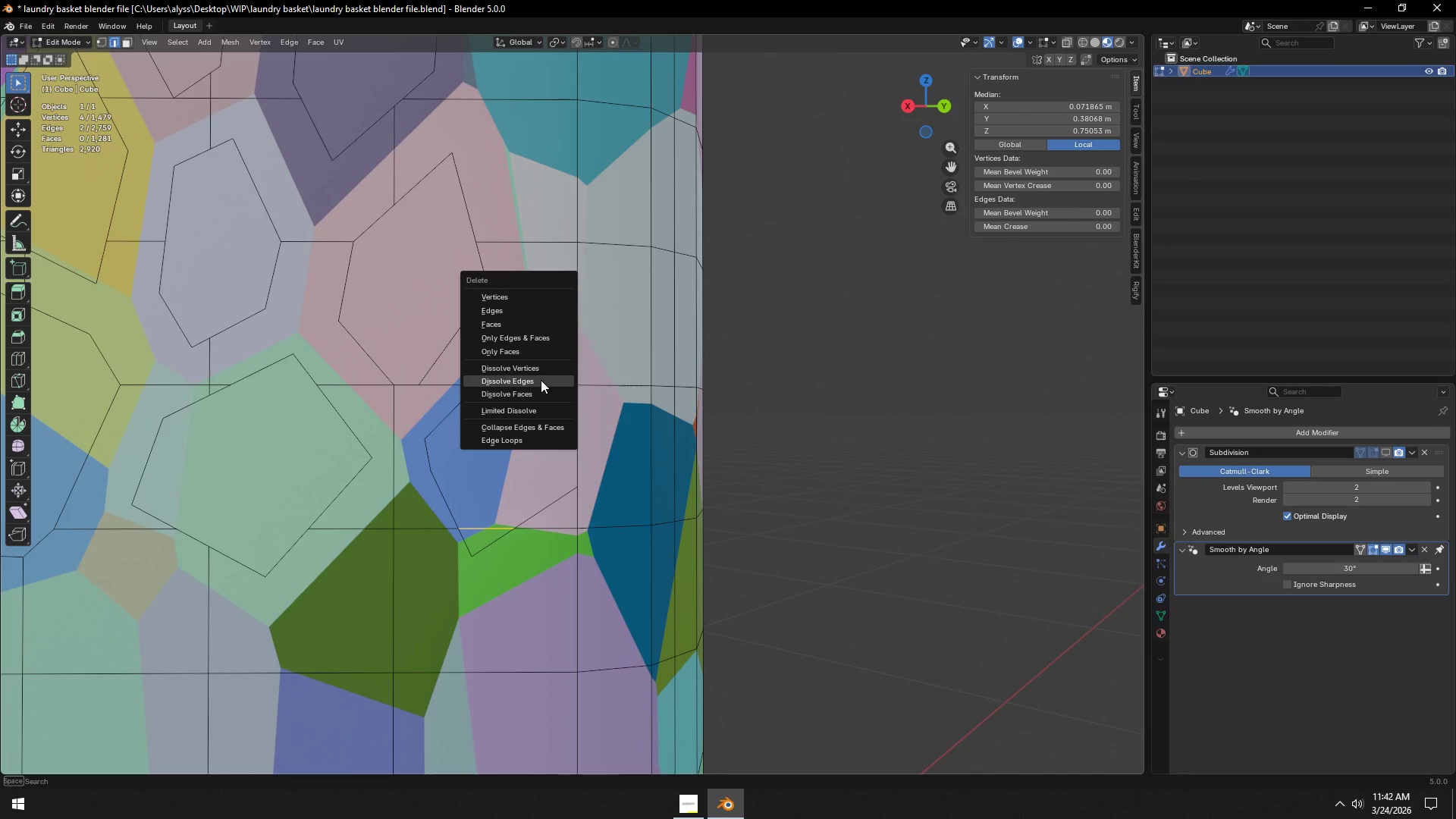 
left_click([541, 380])
 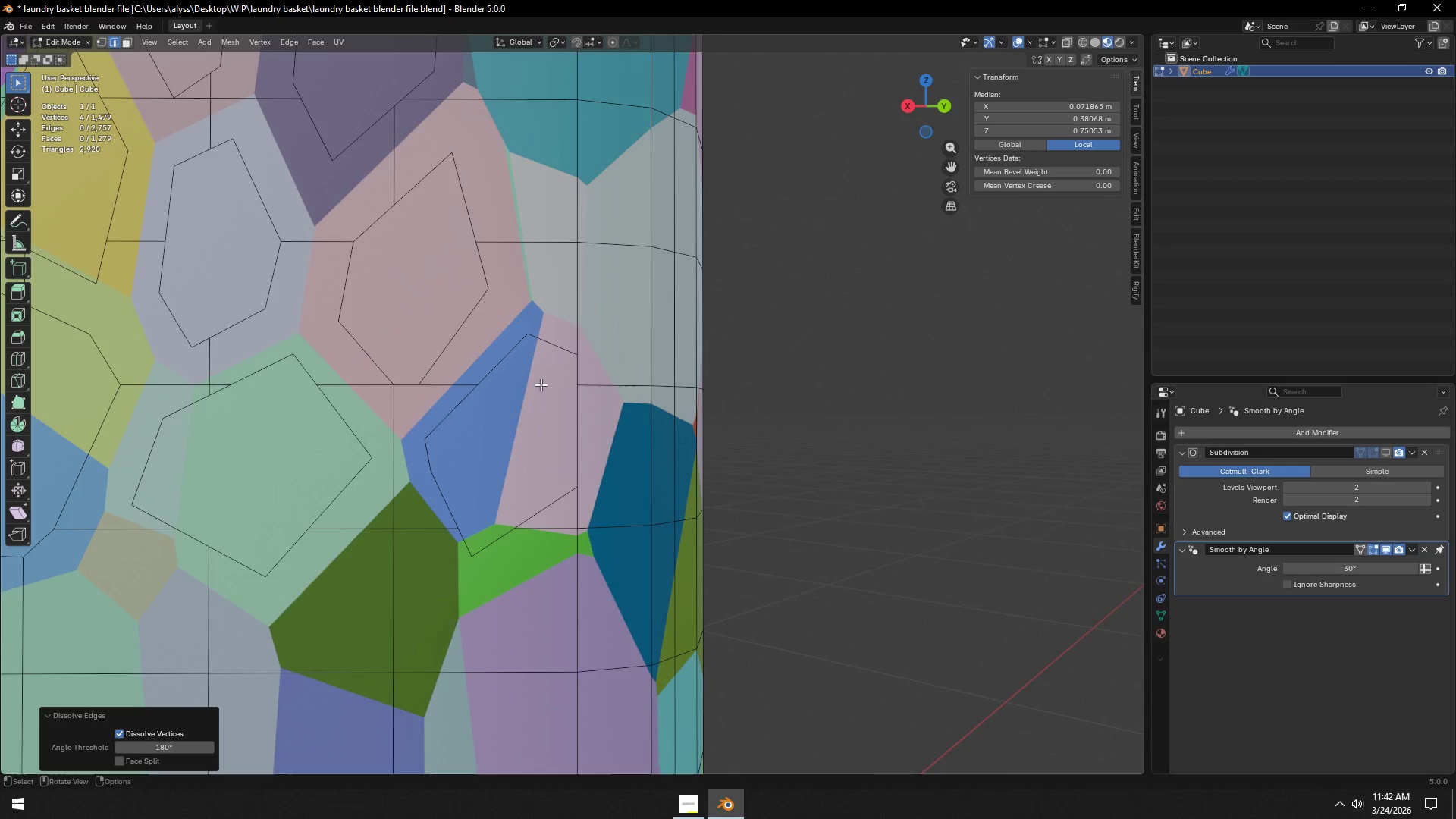 
scroll: coordinate [543, 389], scroll_direction: down, amount: 5.0
 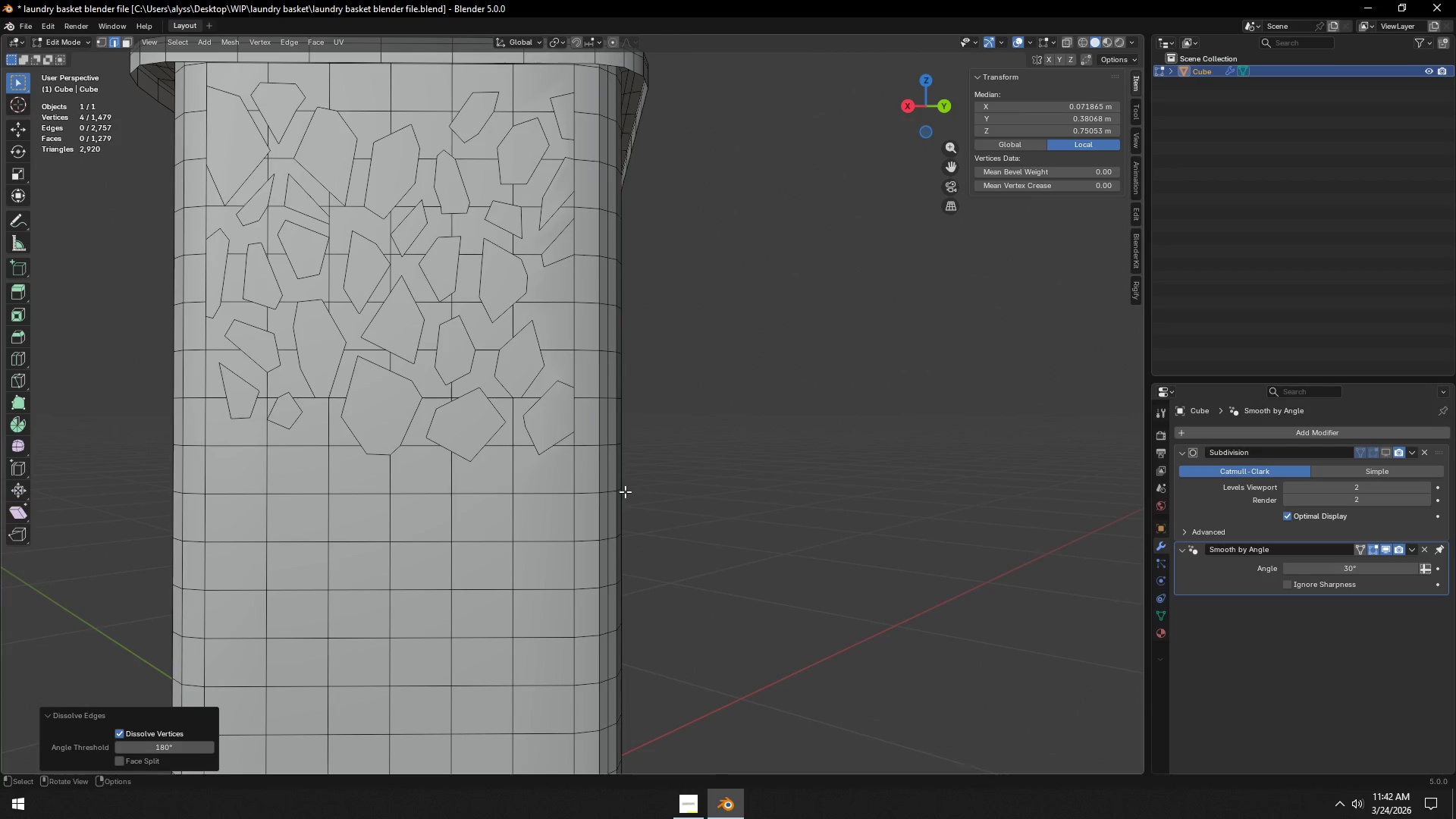 
hold_key(key=ShiftLeft, duration=0.95)
 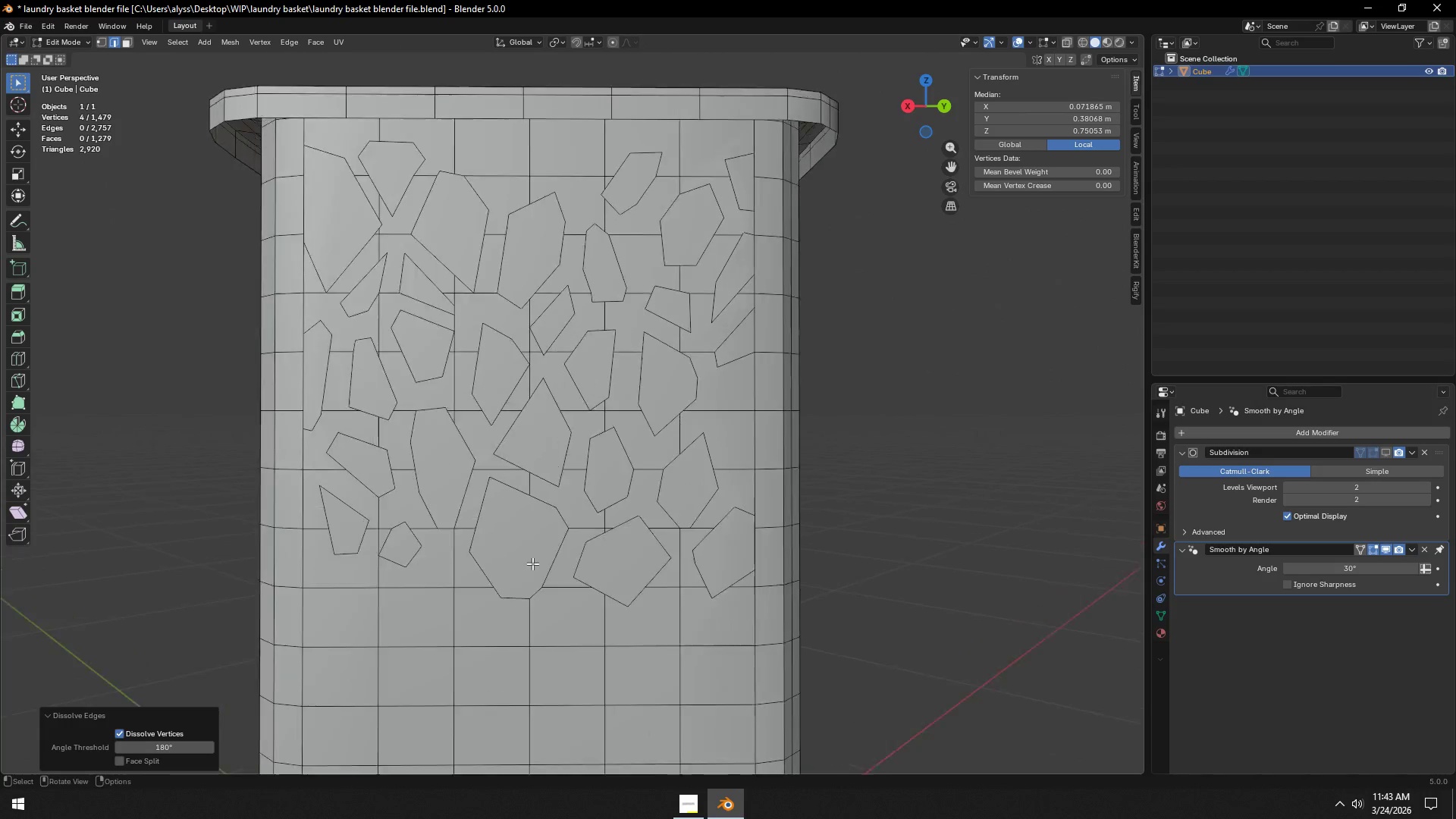 
hold_key(key=ShiftLeft, duration=1.33)
 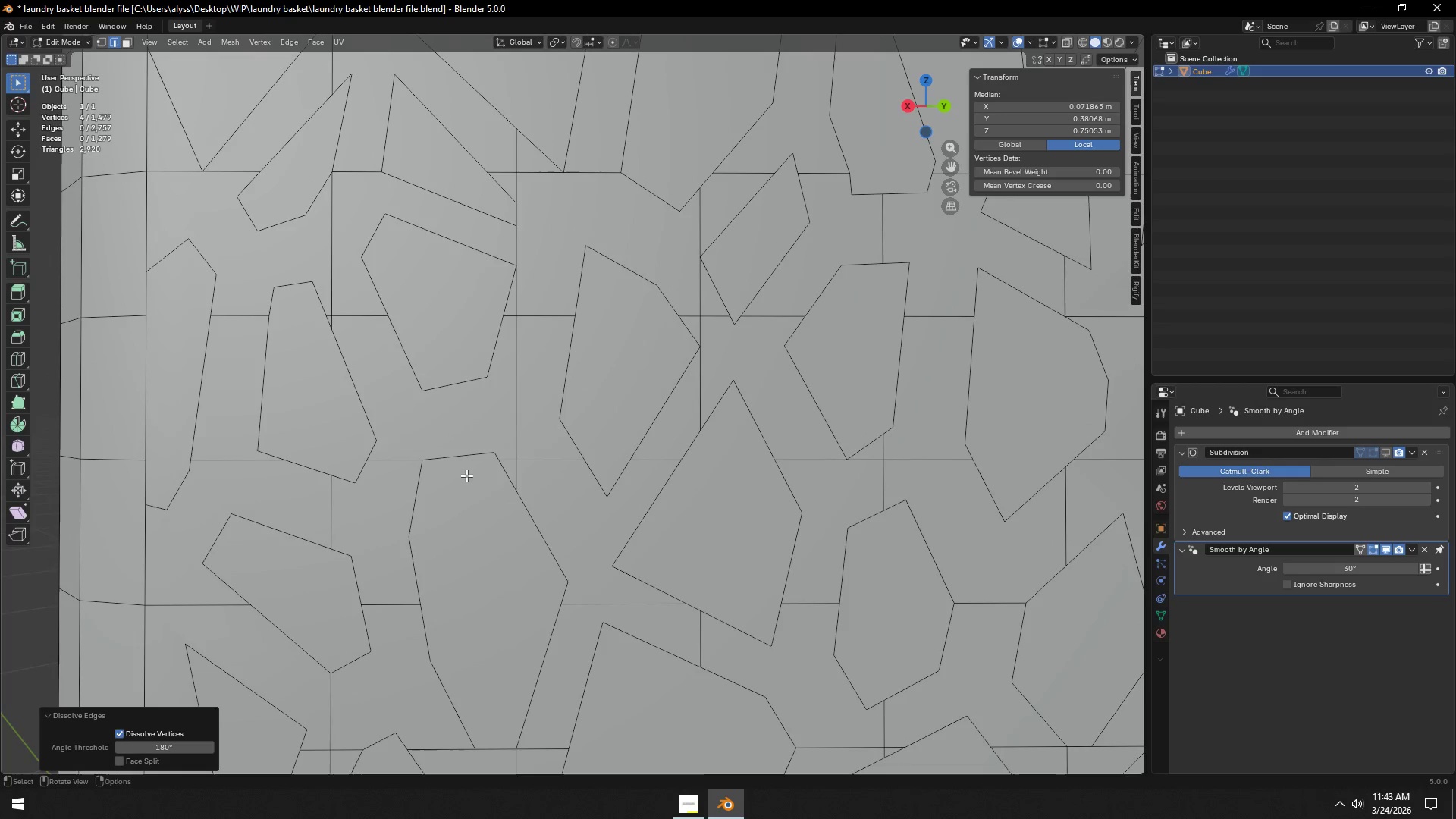 
scroll: coordinate [532, 563], scroll_direction: up, amount: 5.0
 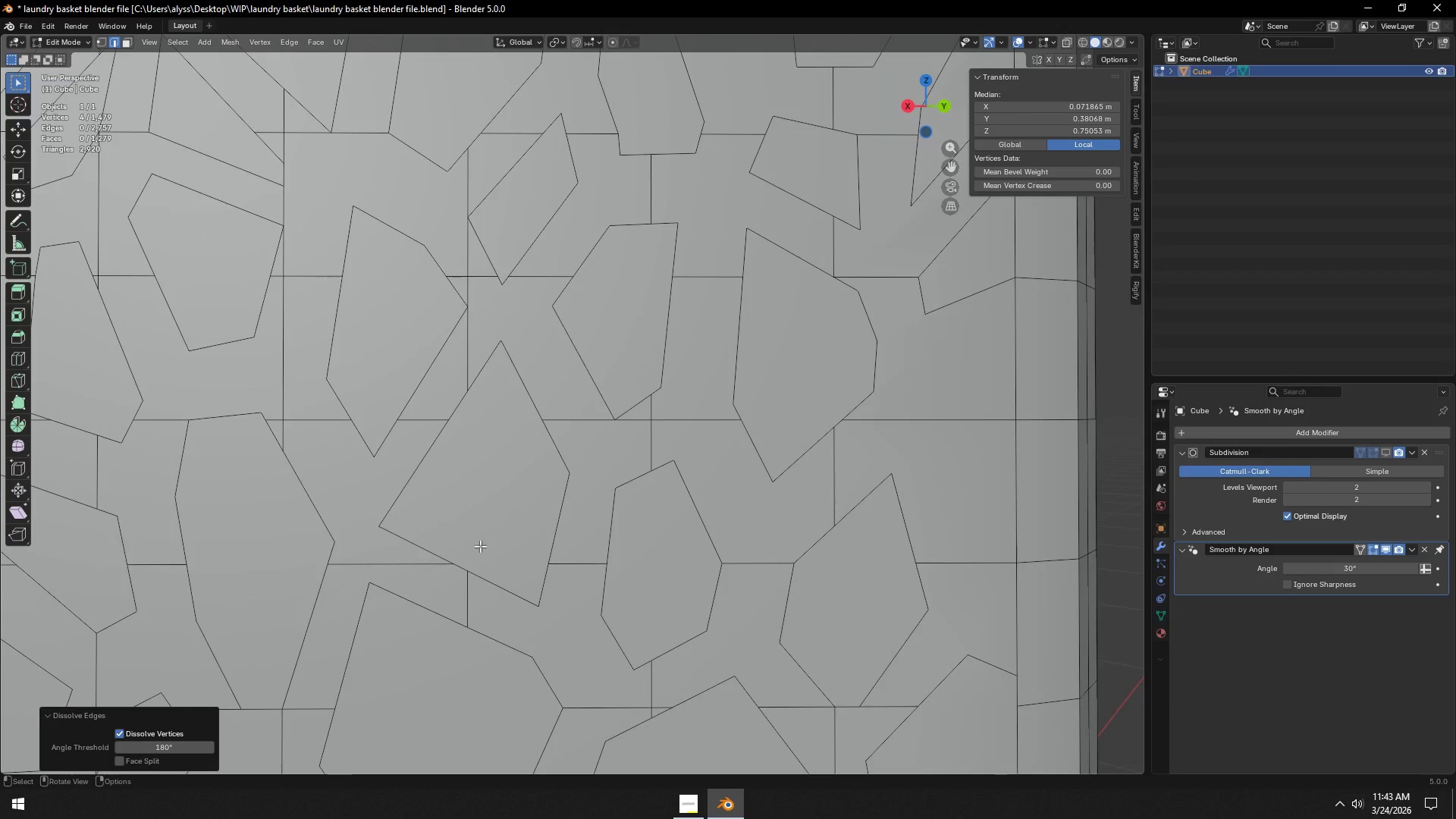 
hold_key(key=ShiftLeft, duration=0.55)
 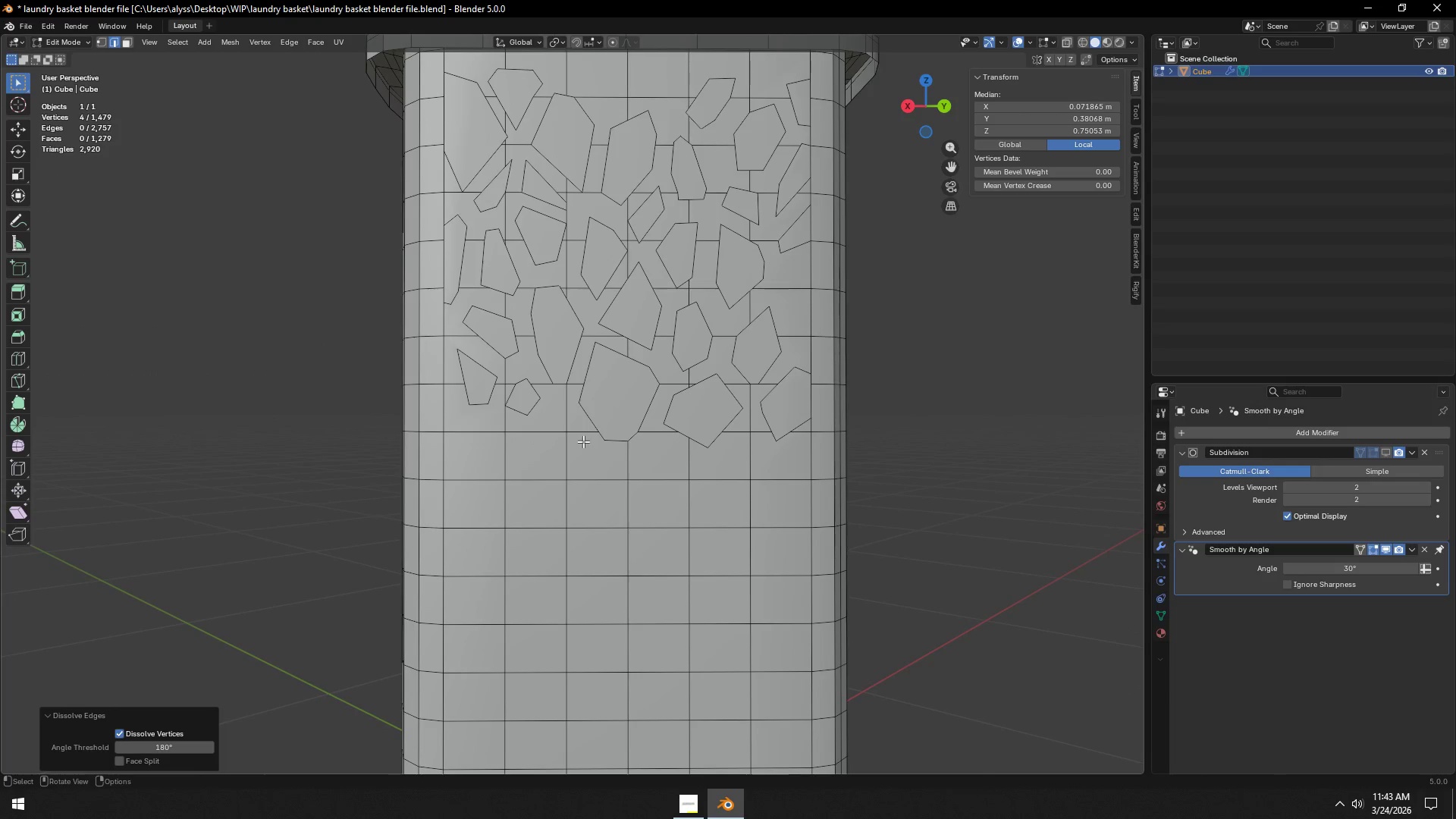 
scroll: coordinate [488, 482], scroll_direction: down, amount: 5.0
 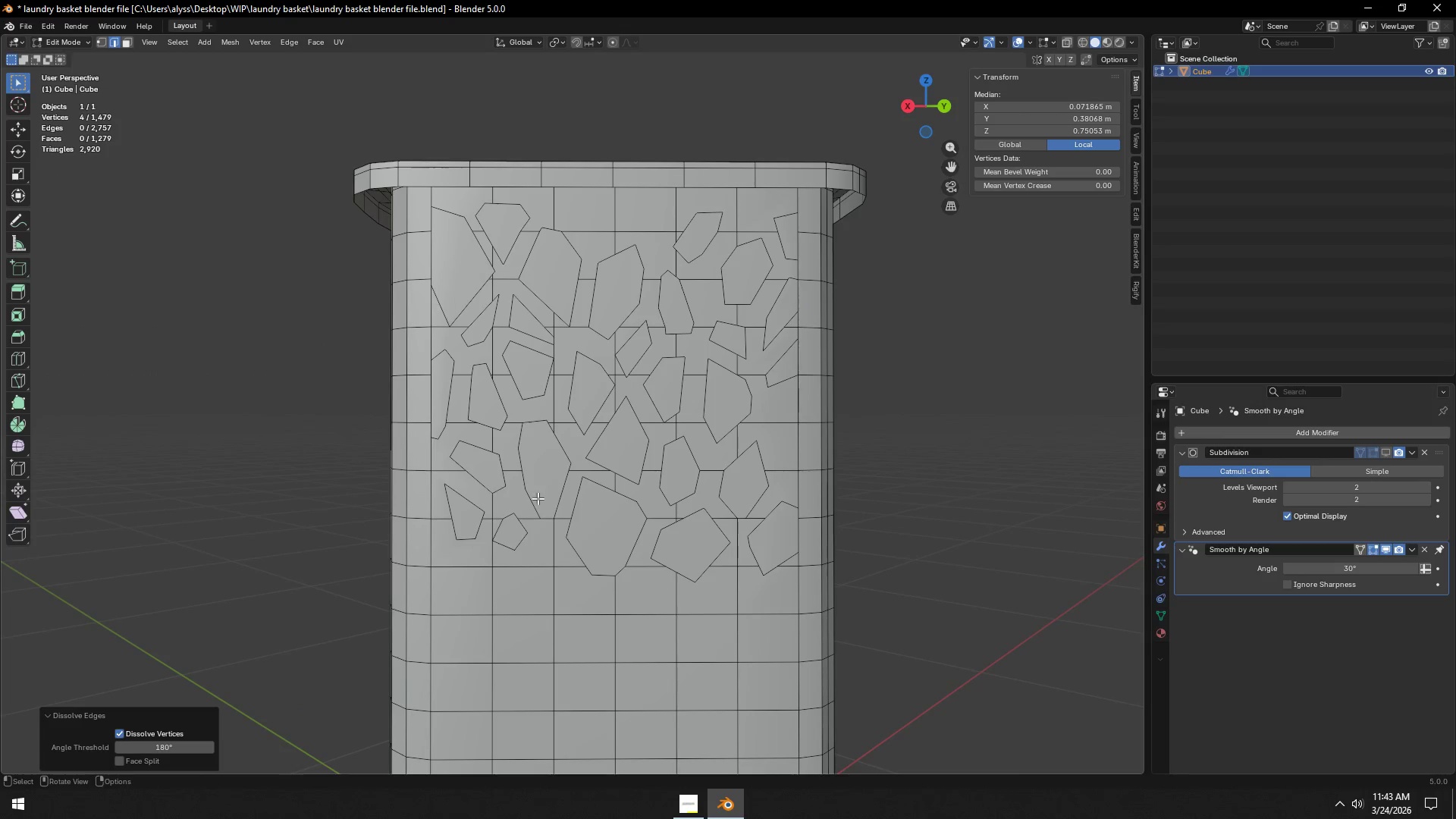 
key(2)
 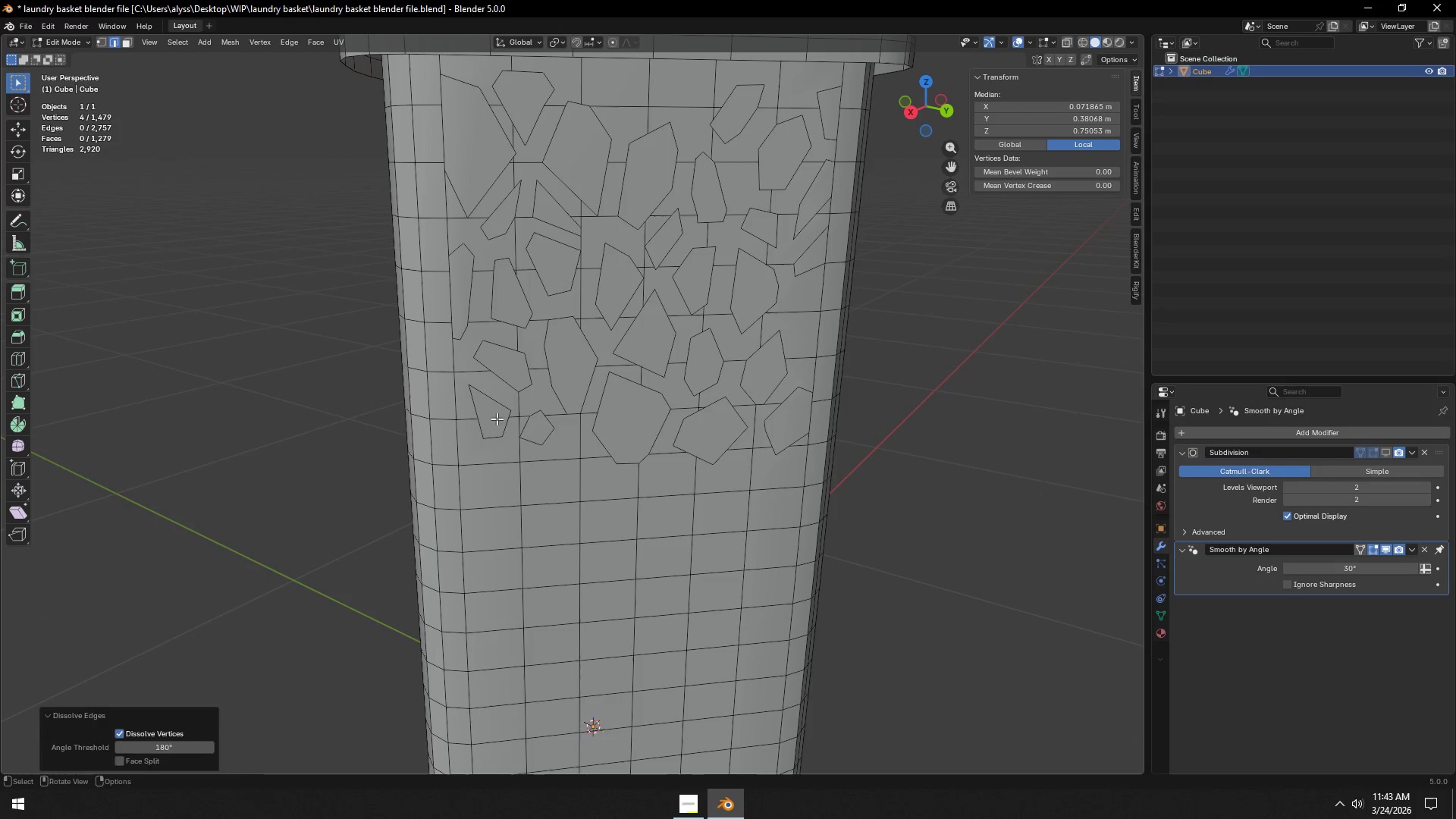 
left_click([497, 419])
 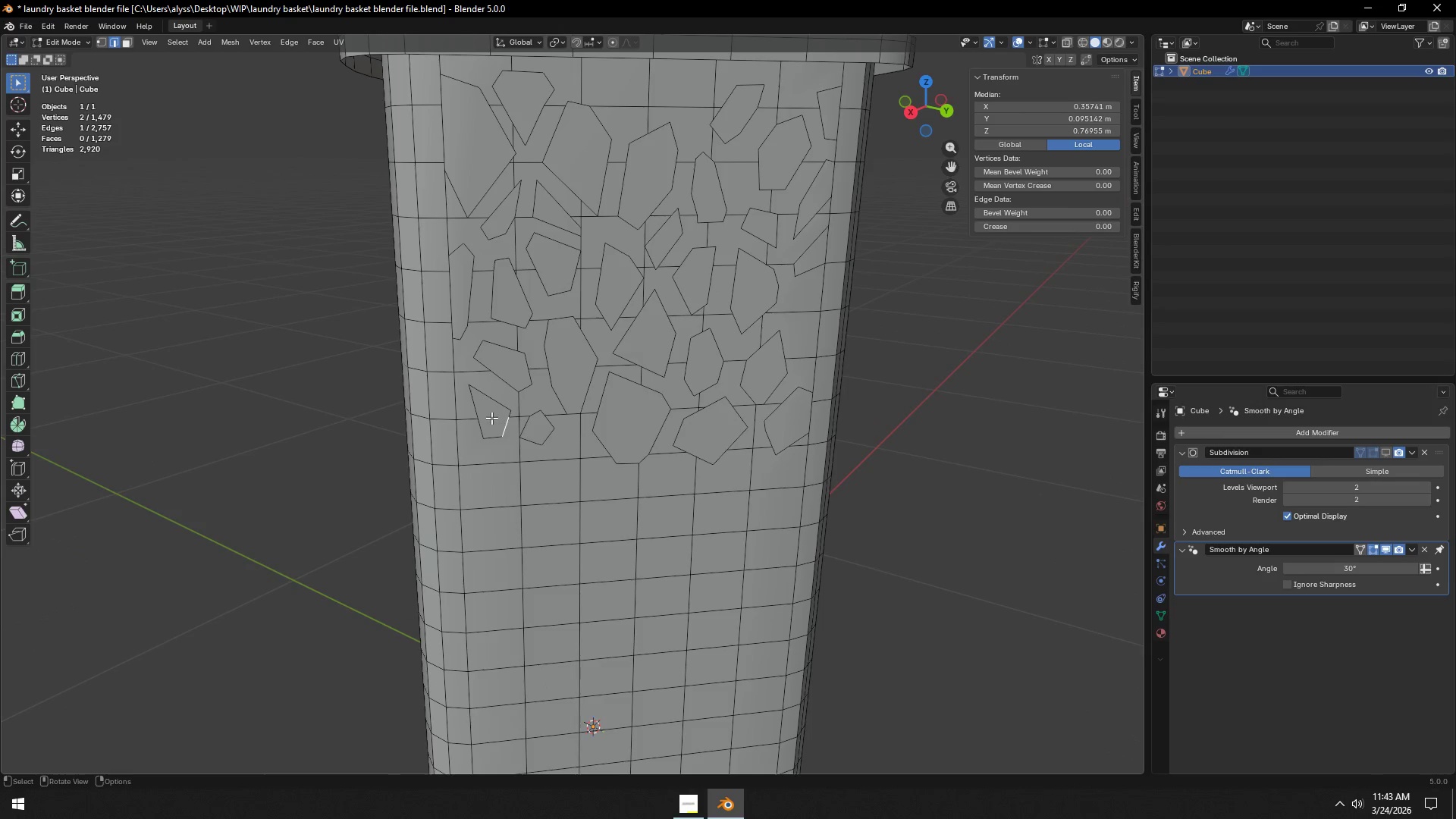 
key(3)
 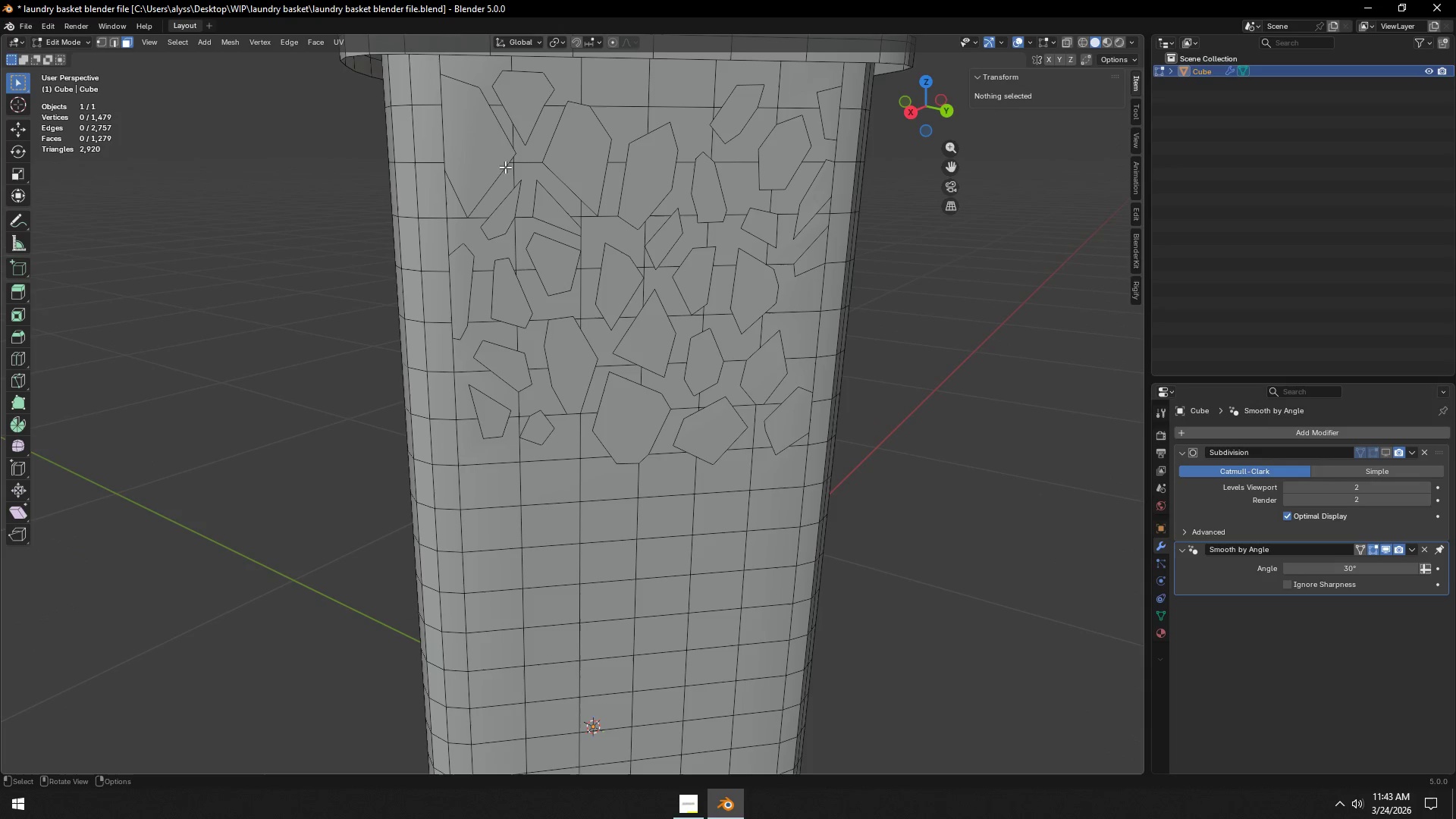 
left_click([477, 147])
 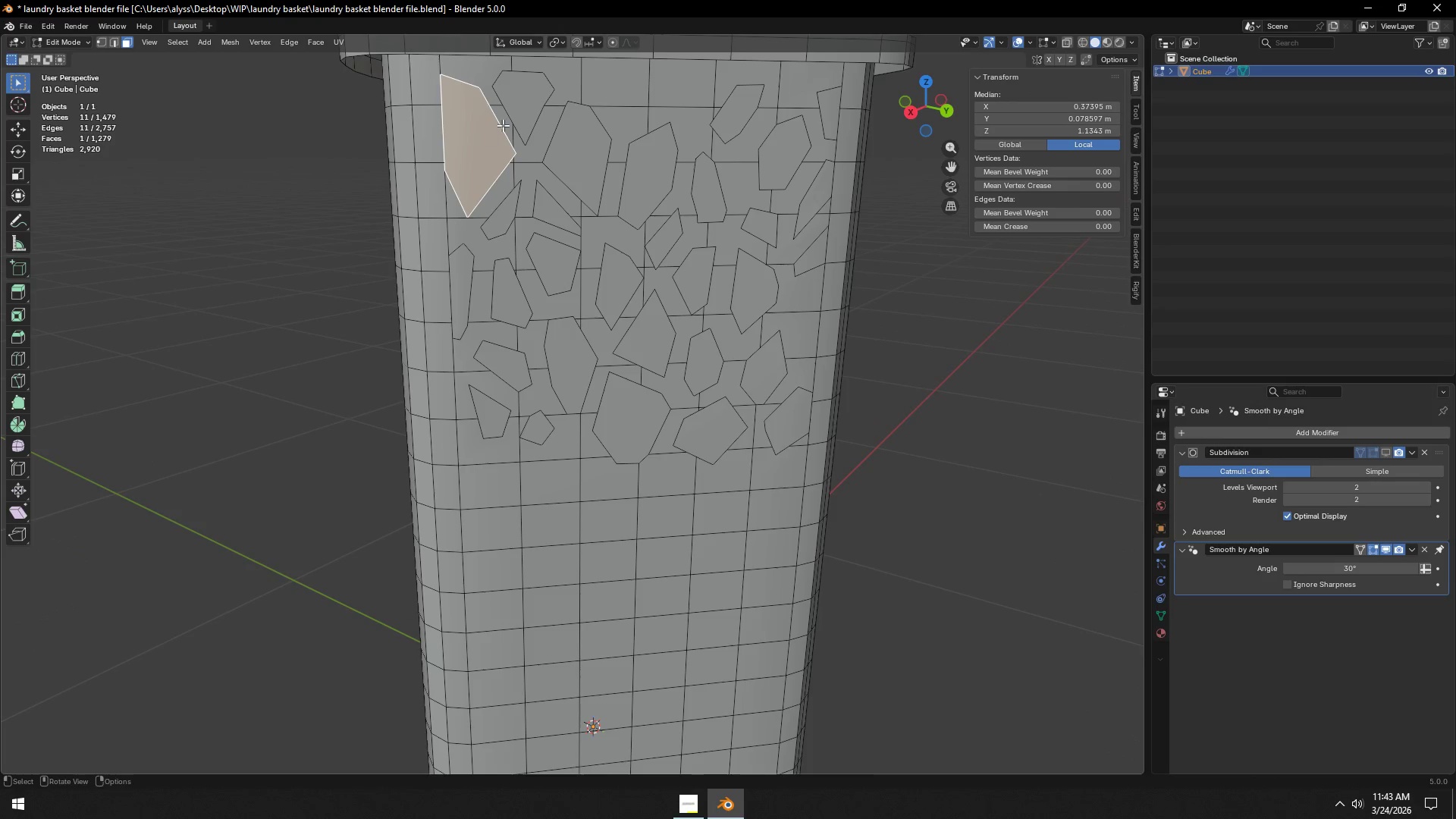 
hold_key(key=ShiftLeft, duration=1.53)
double_click([518, 107])
 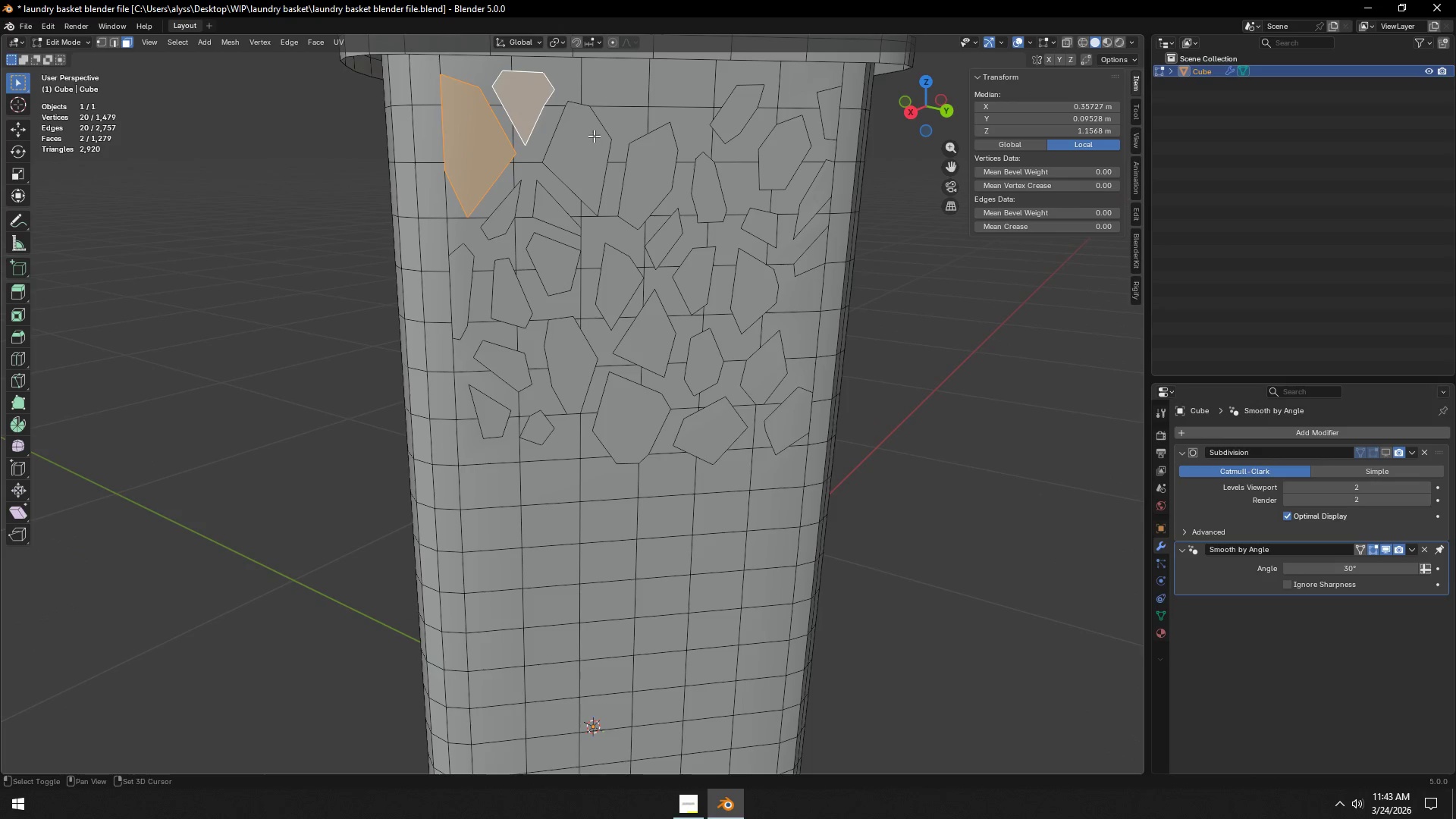 
triple_click([596, 136])
 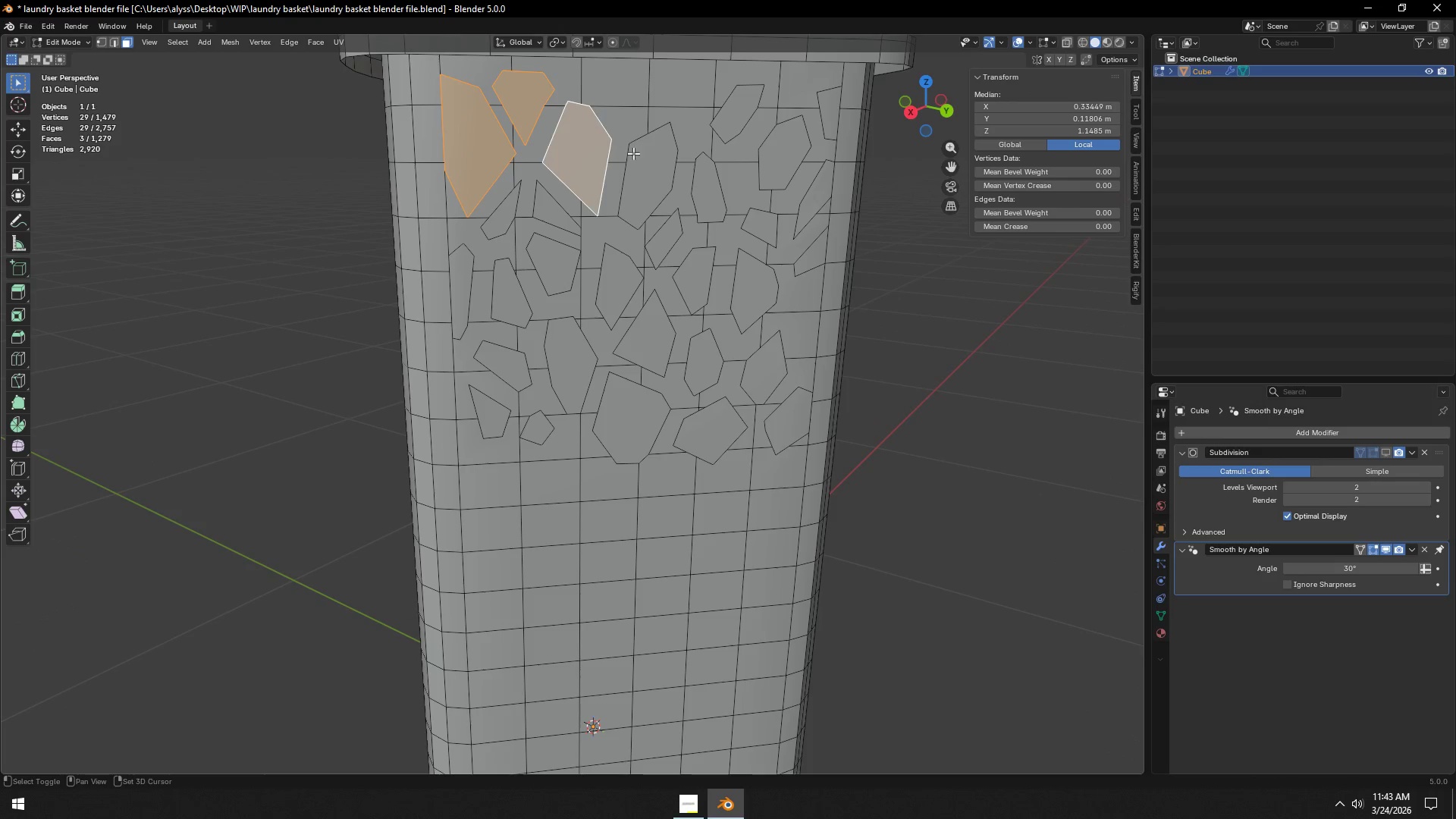 
triple_click([652, 161])
 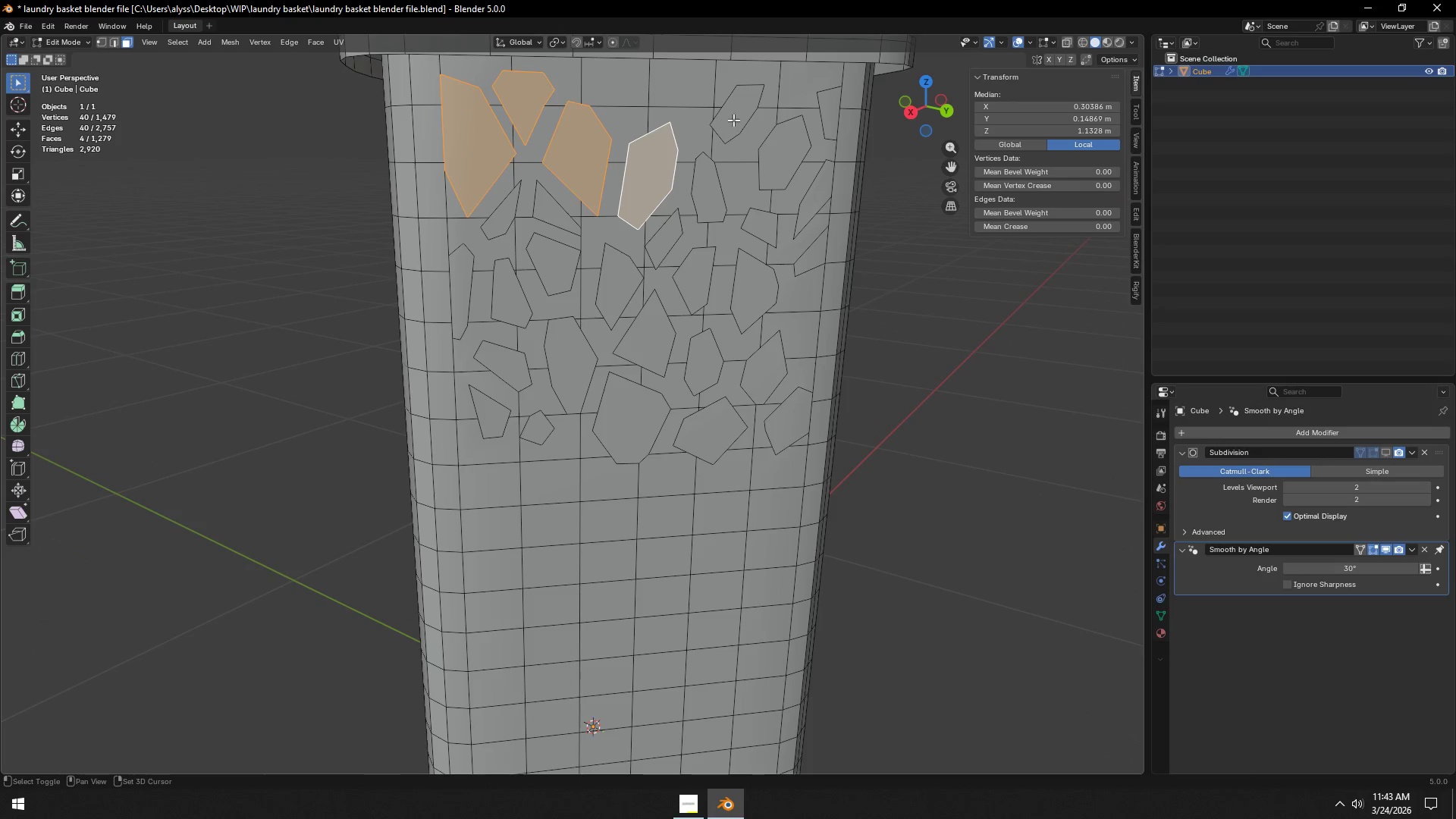 
left_click([738, 120])
 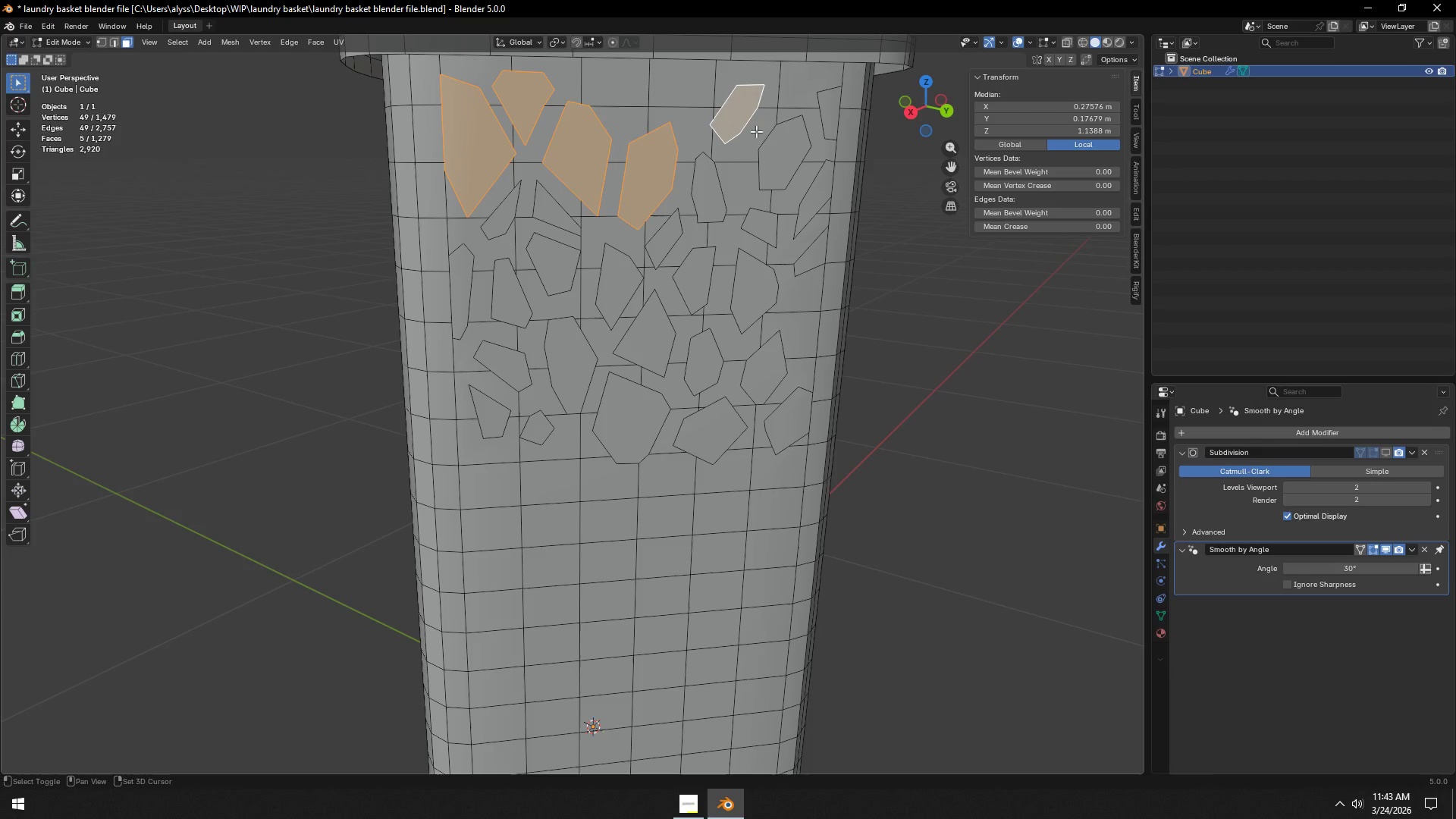 
hold_key(key=ShiftLeft, duration=1.5)
double_click([791, 149])
 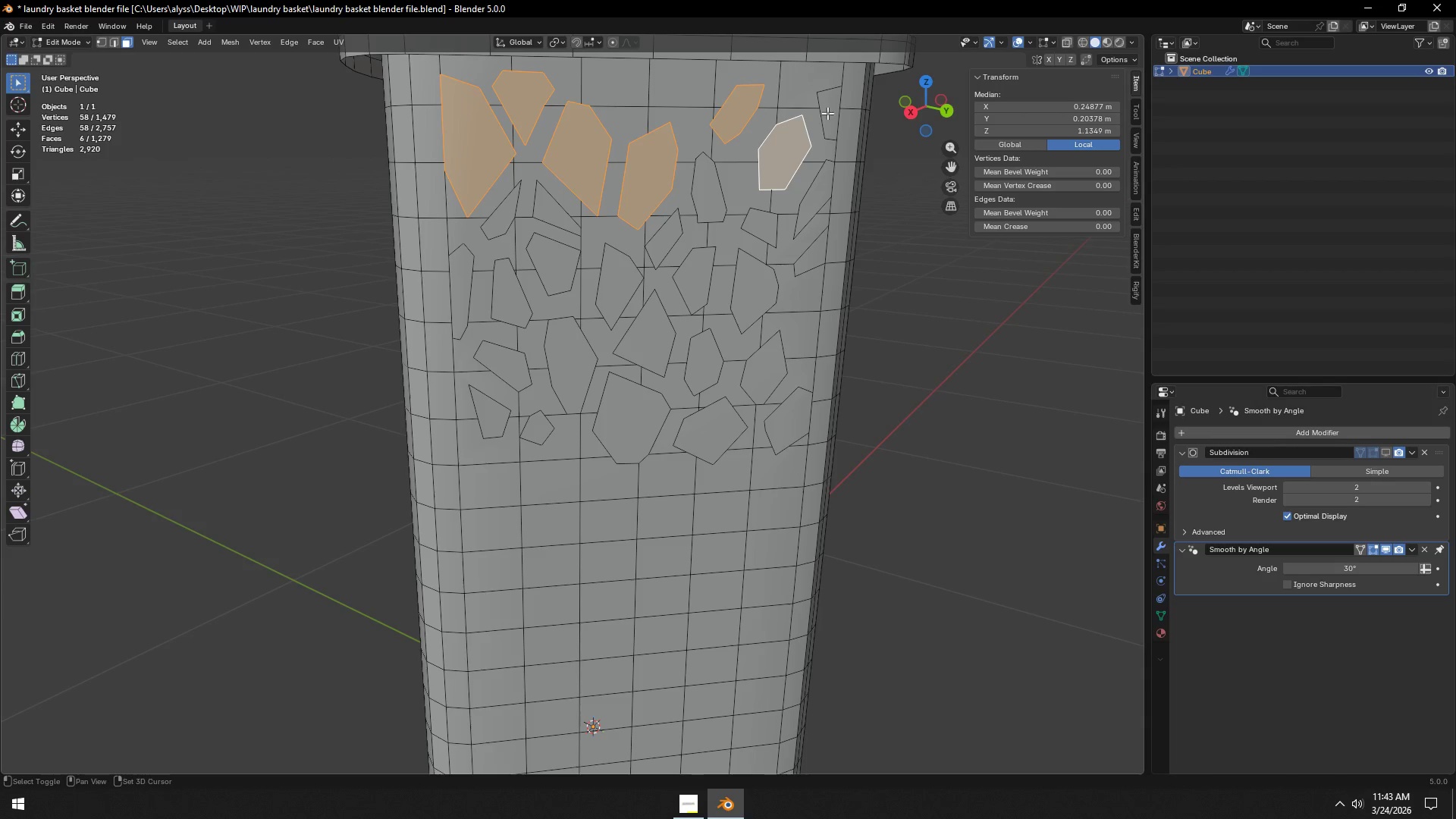 
triple_click([827, 111])
 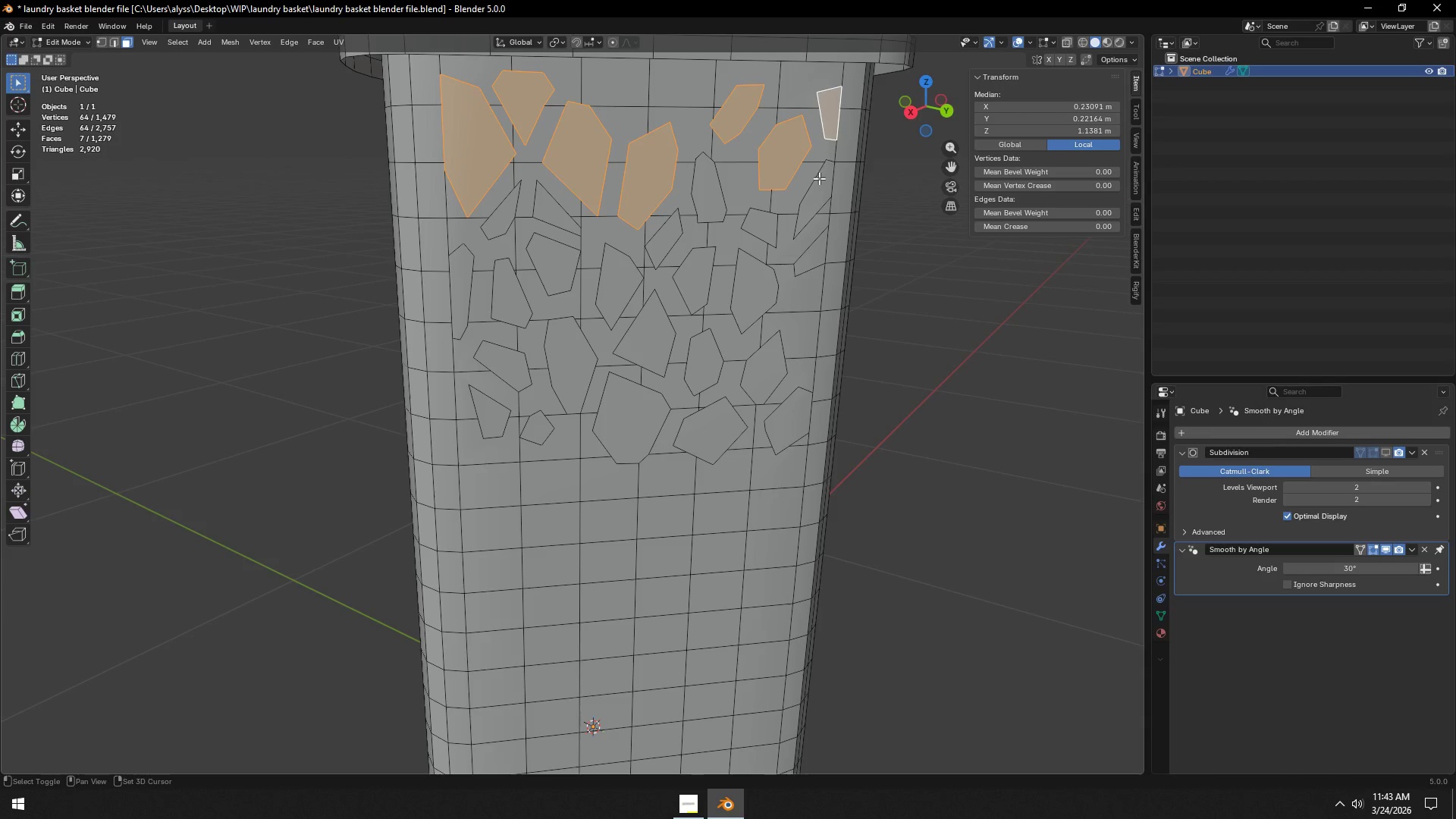 
triple_click([819, 180])
 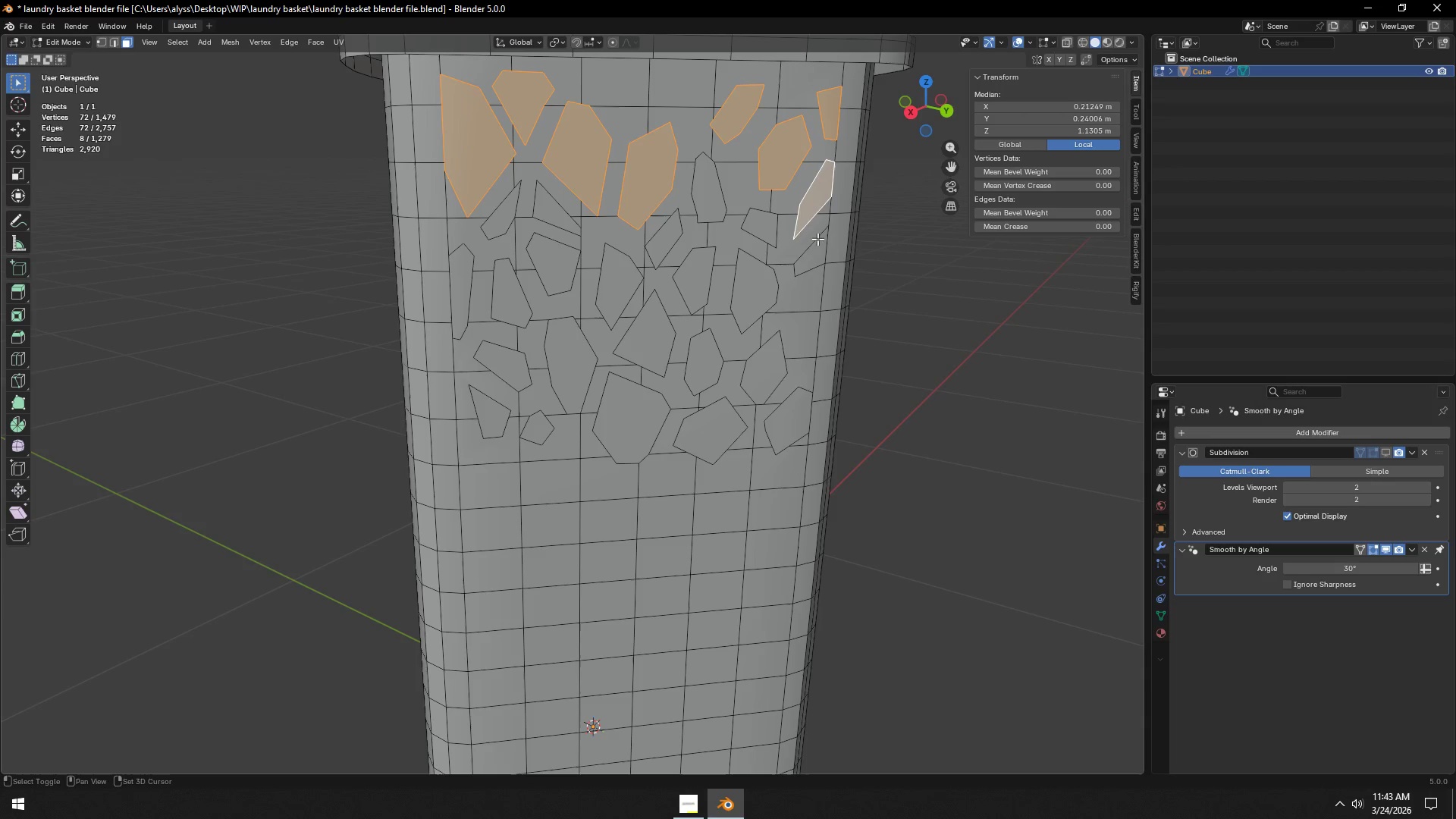 
hold_key(key=ShiftLeft, duration=1.5)
left_click([820, 249])
 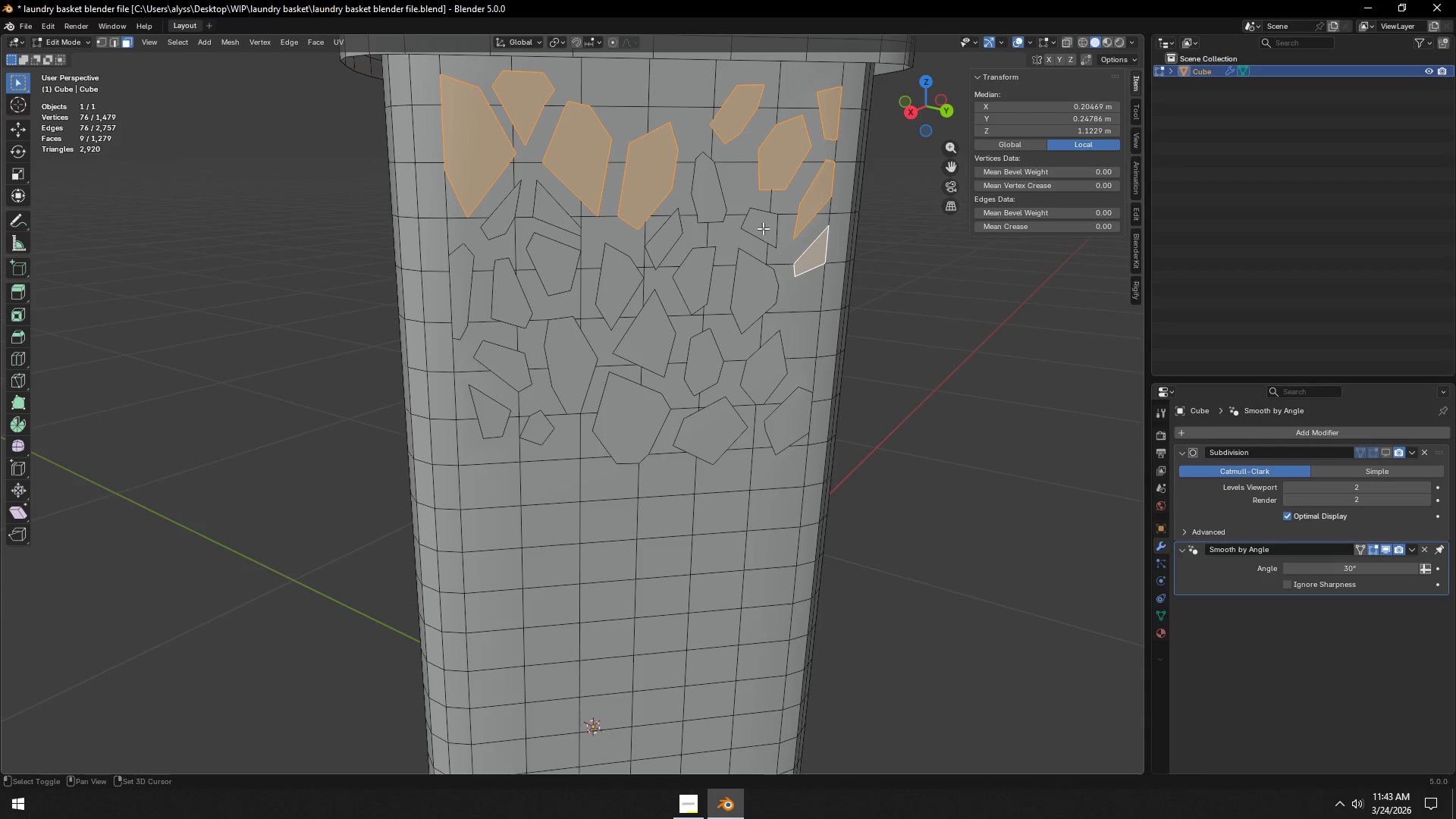 
double_click([761, 226])
 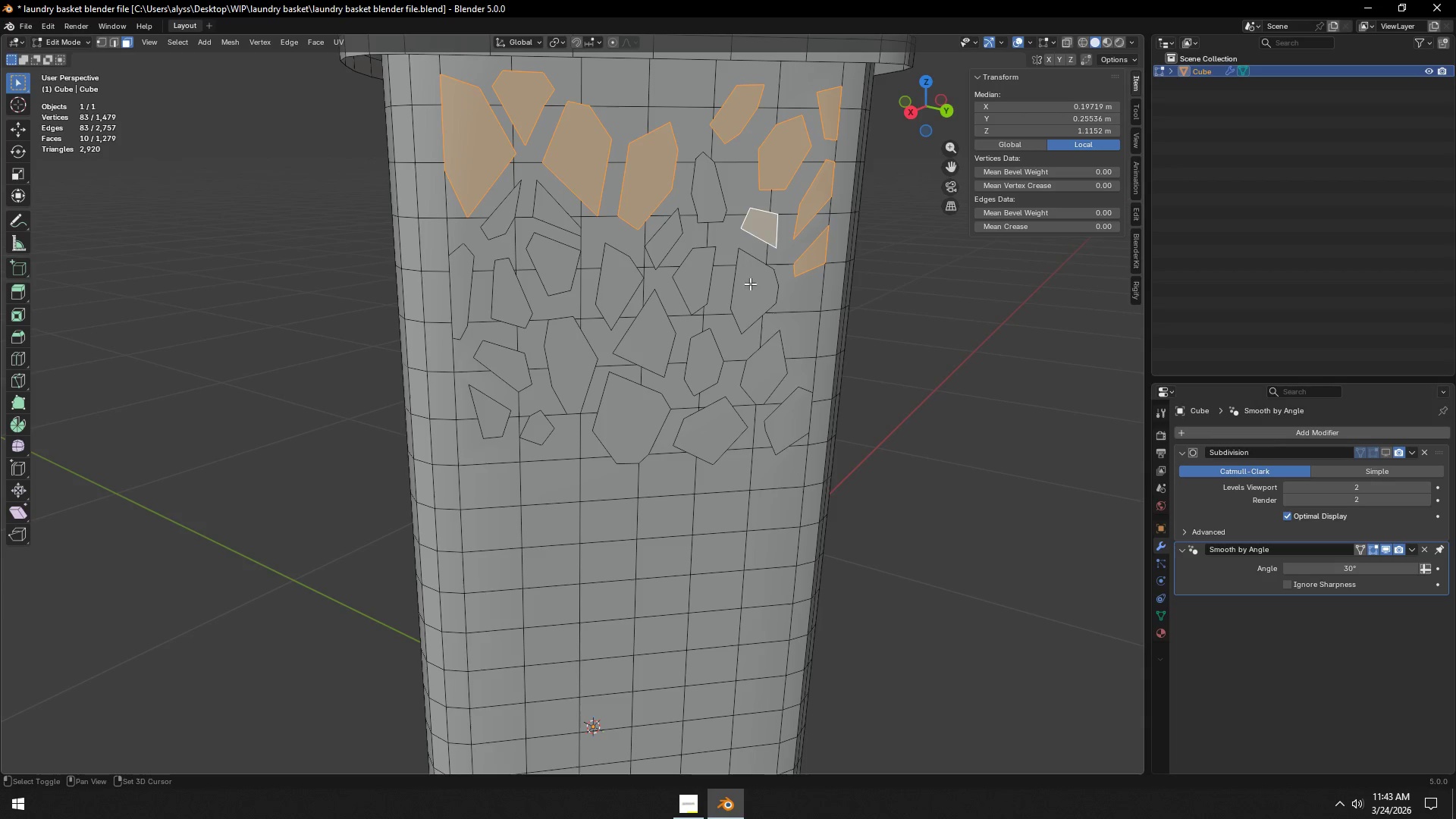 
triple_click([753, 290])
 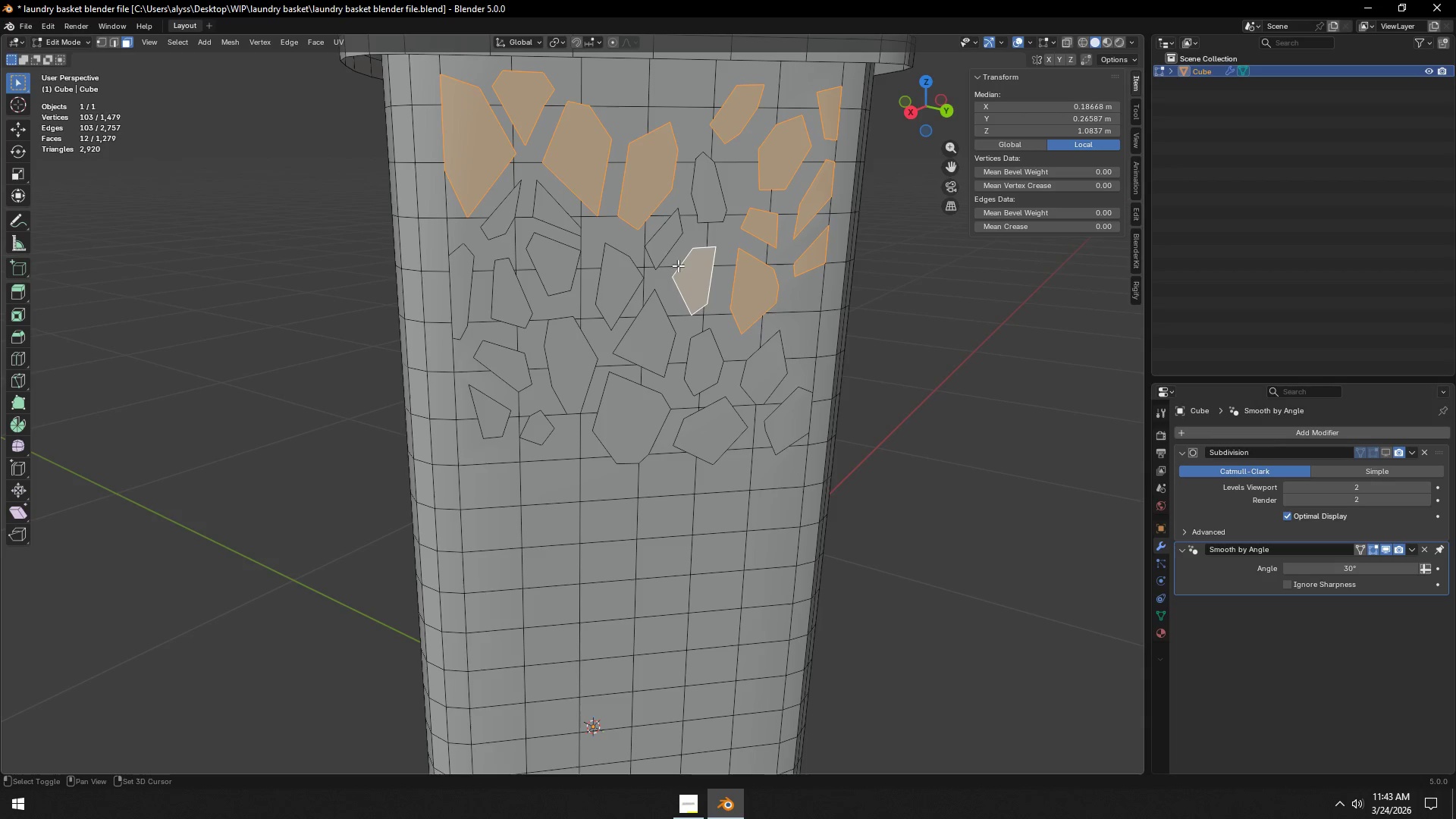 
hold_key(key=ShiftLeft, duration=1.52)
triple_click([662, 242])
 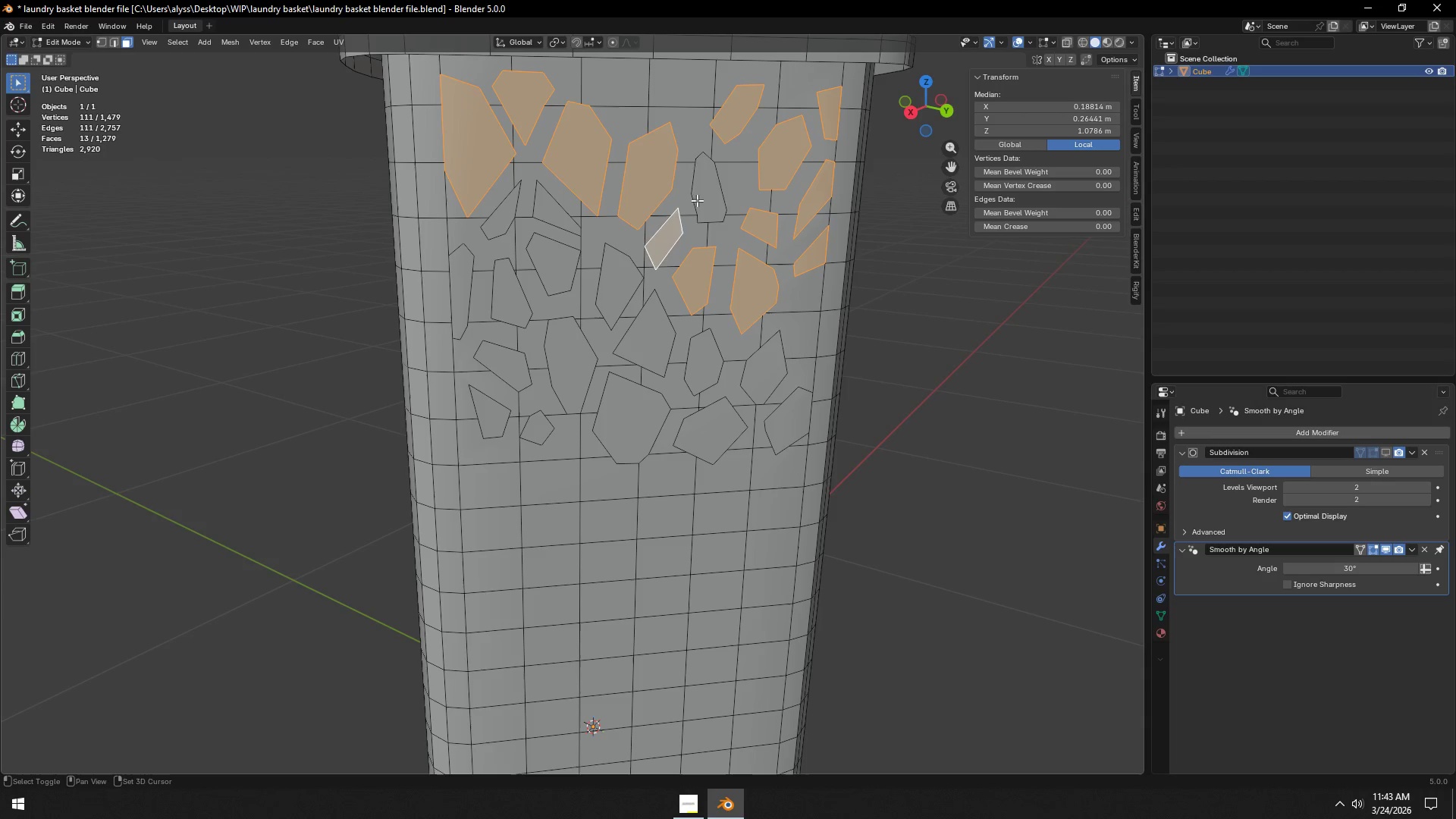 
triple_click([705, 195])
 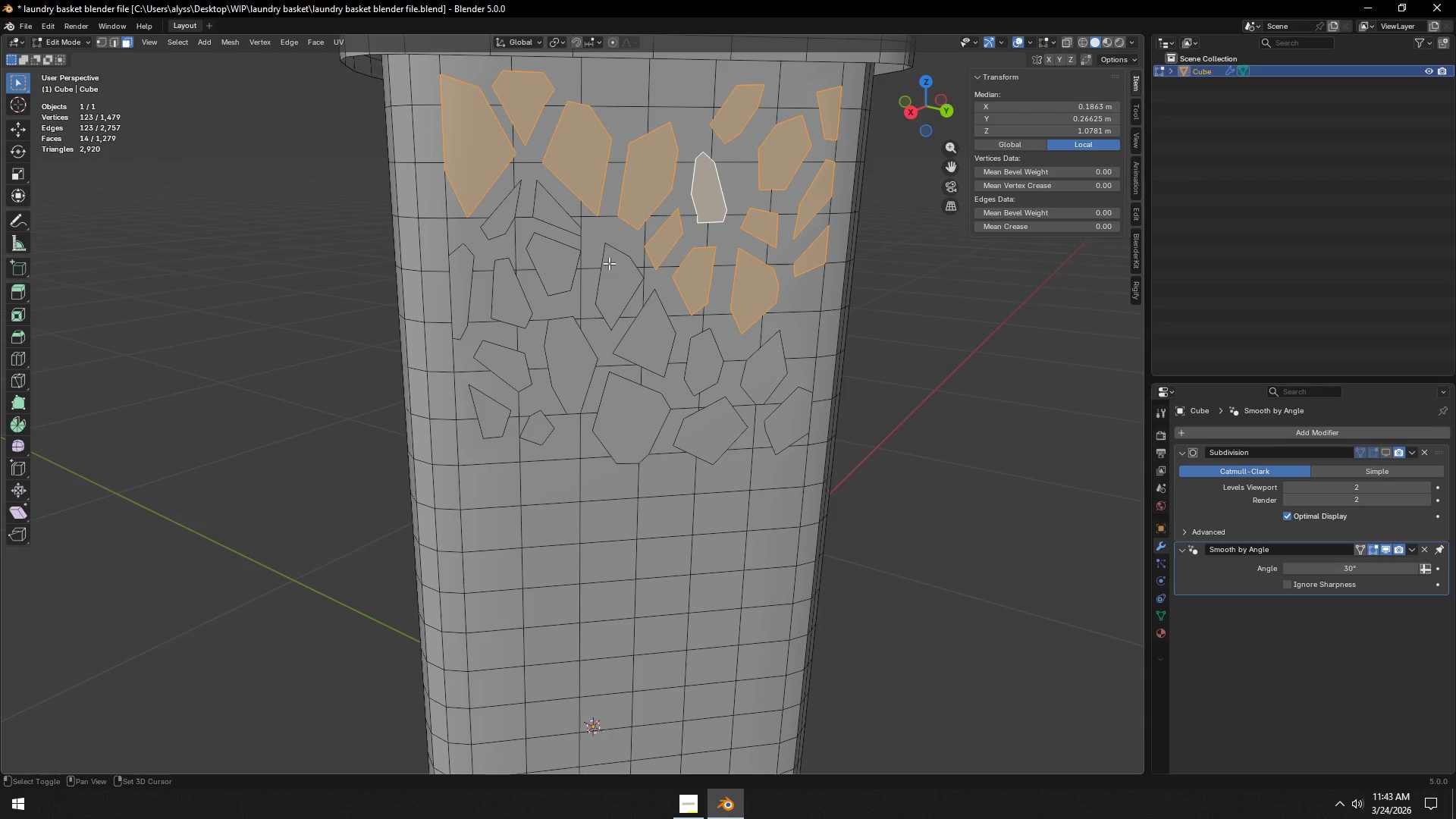 
triple_click([610, 267])
 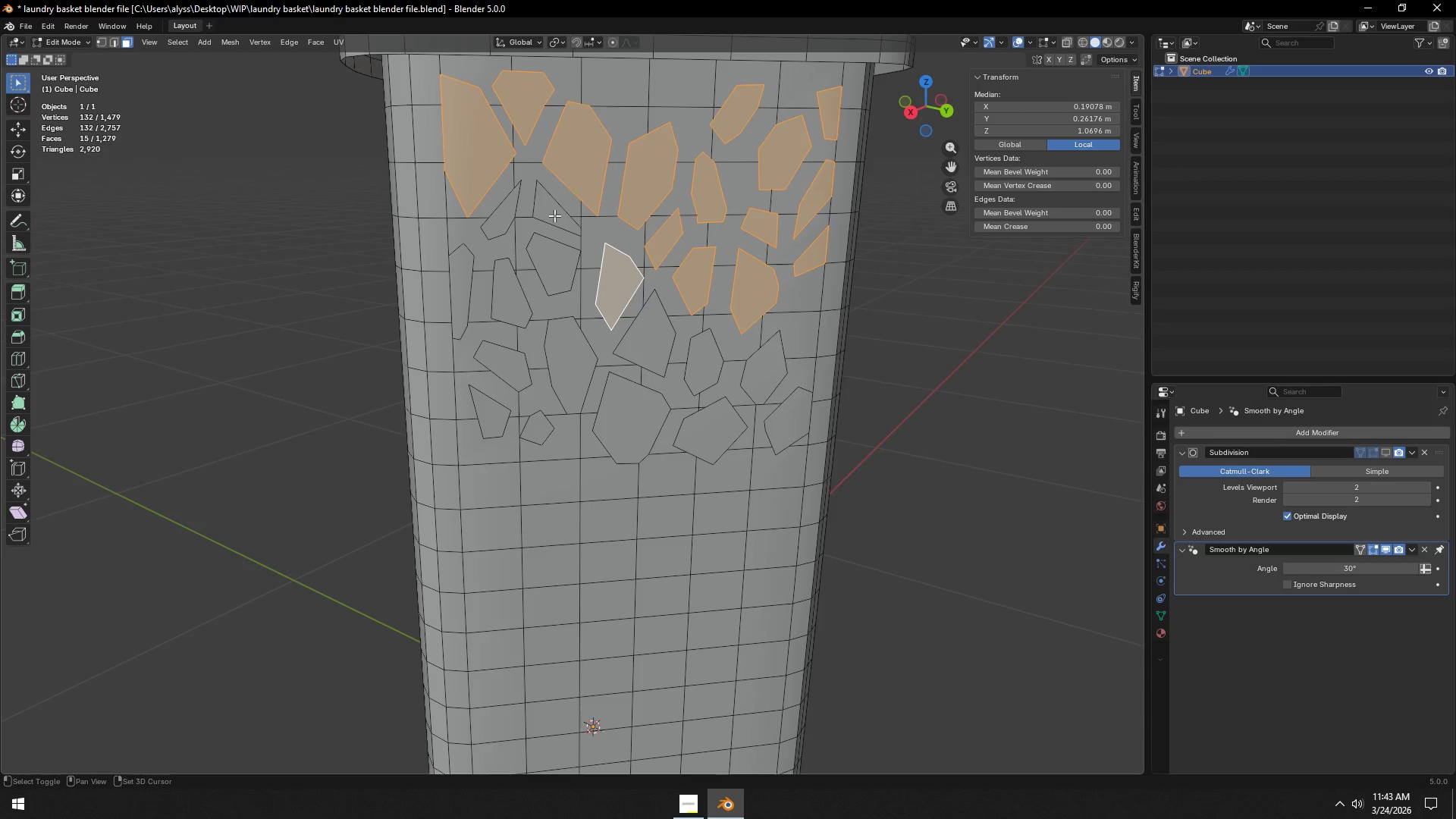 
triple_click([554, 212])
 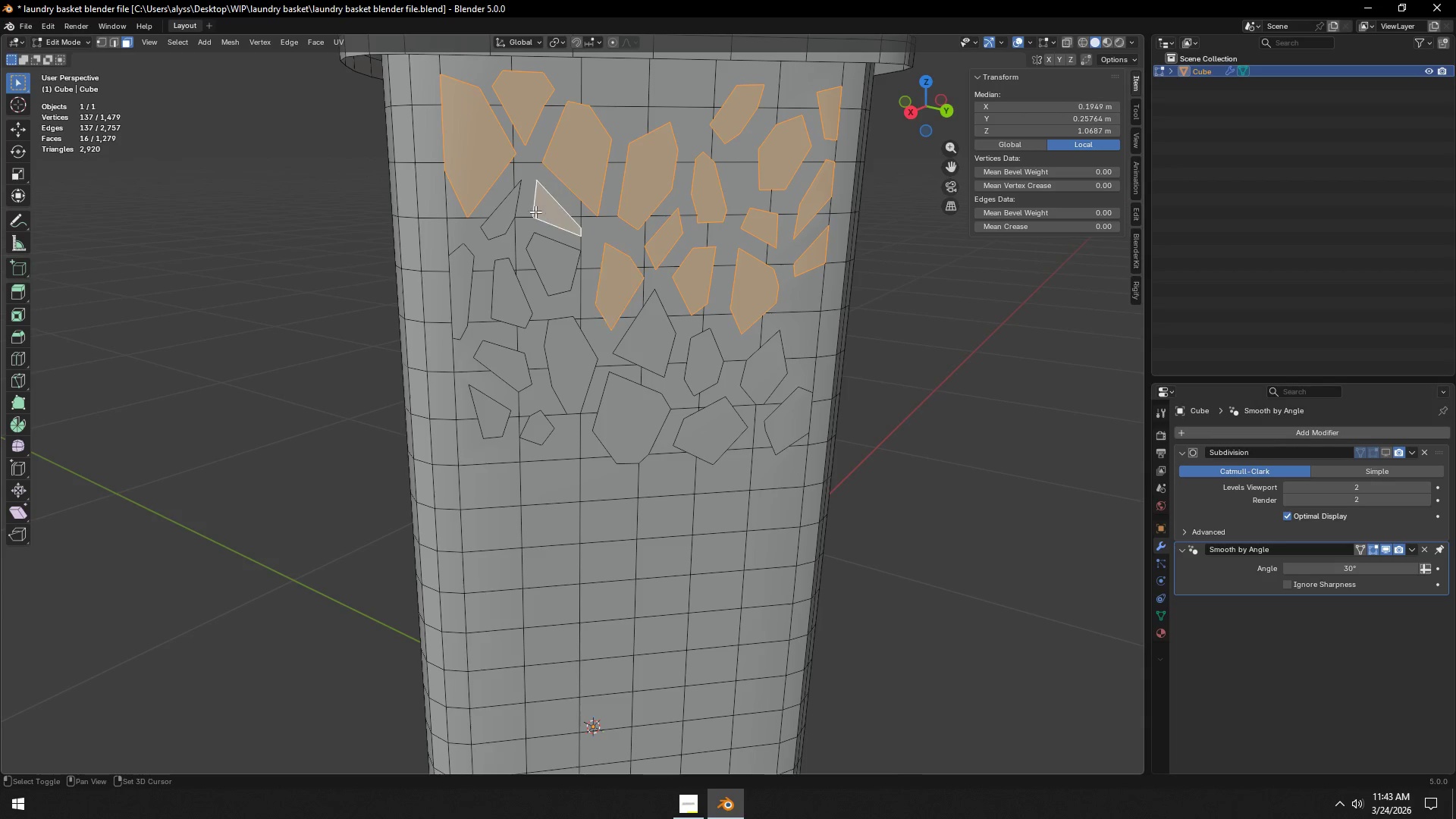 
hold_key(key=ShiftLeft, duration=1.52)
triple_click([513, 211])
 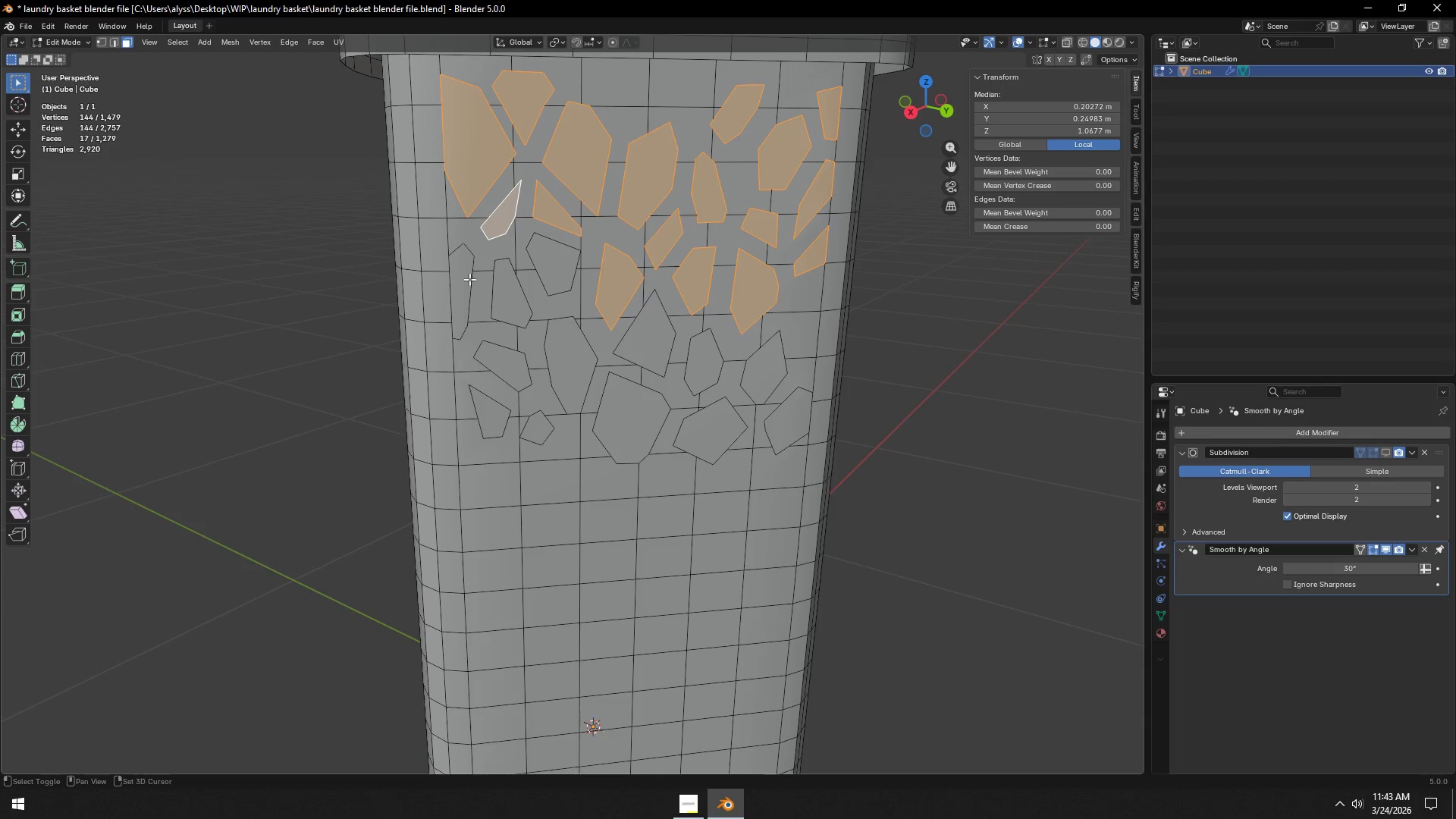 
left_click([465, 282])
 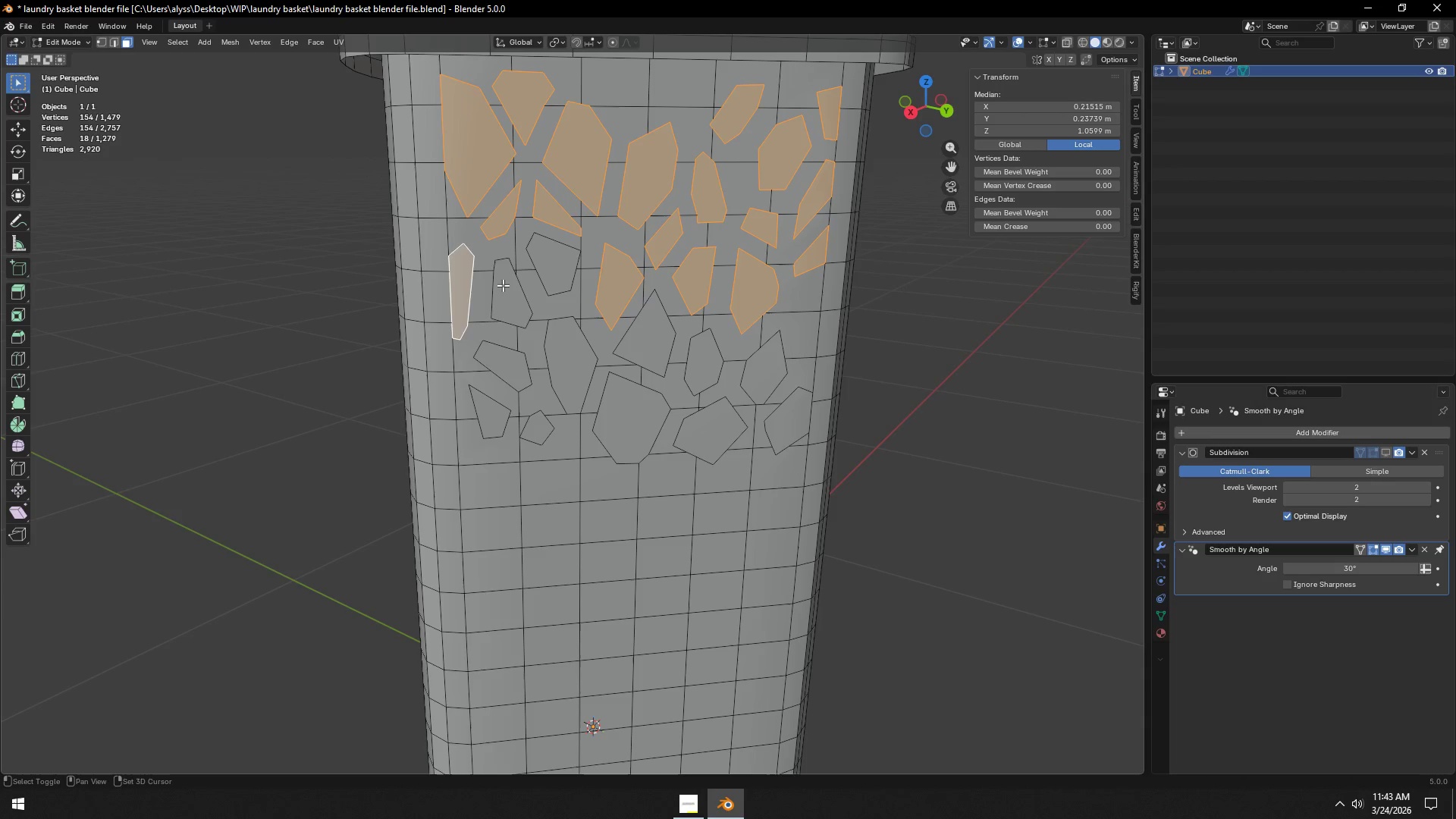 
double_click([504, 285])
 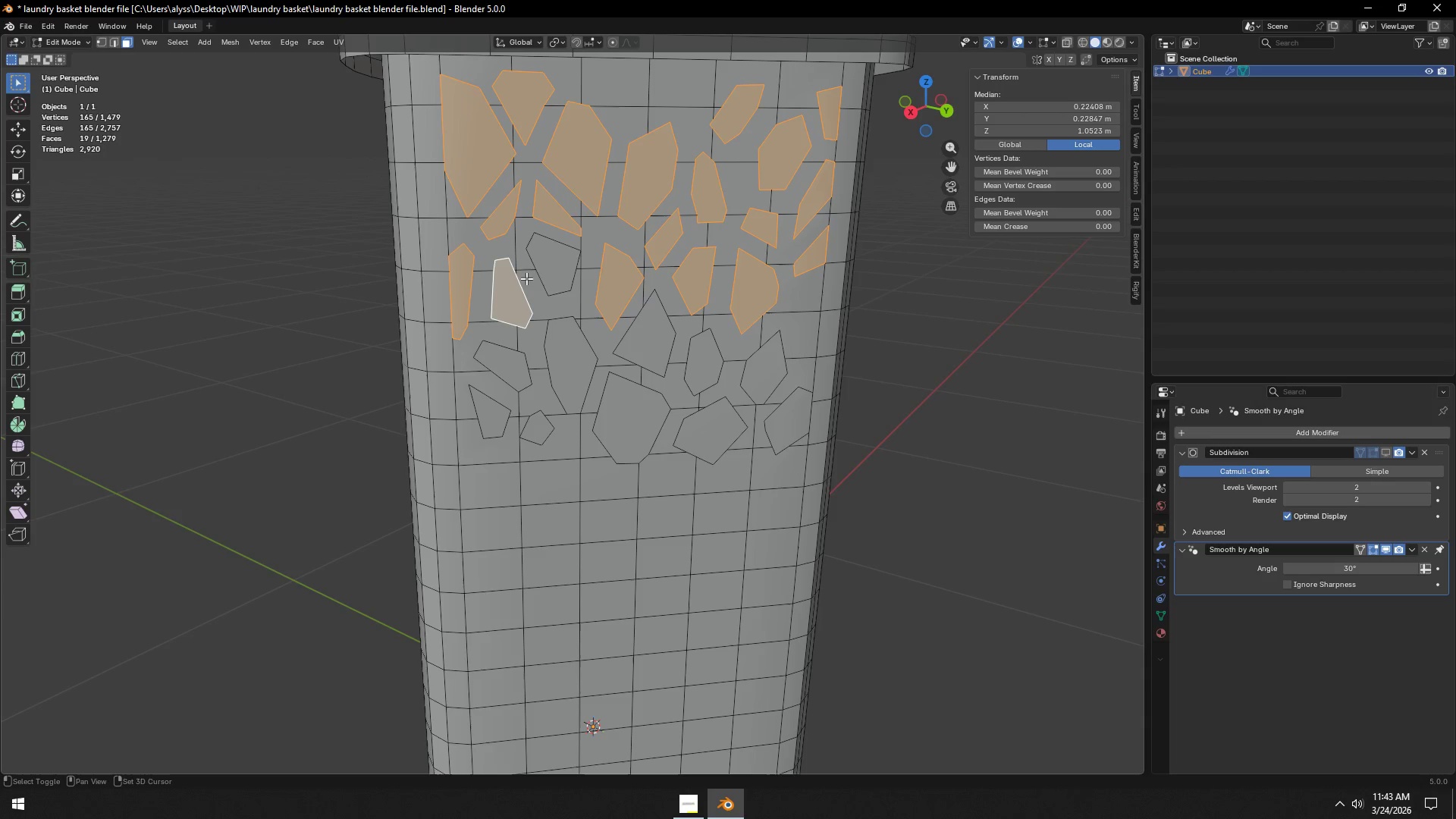 
hold_key(key=ShiftLeft, duration=1.5)
triple_click([554, 264])
 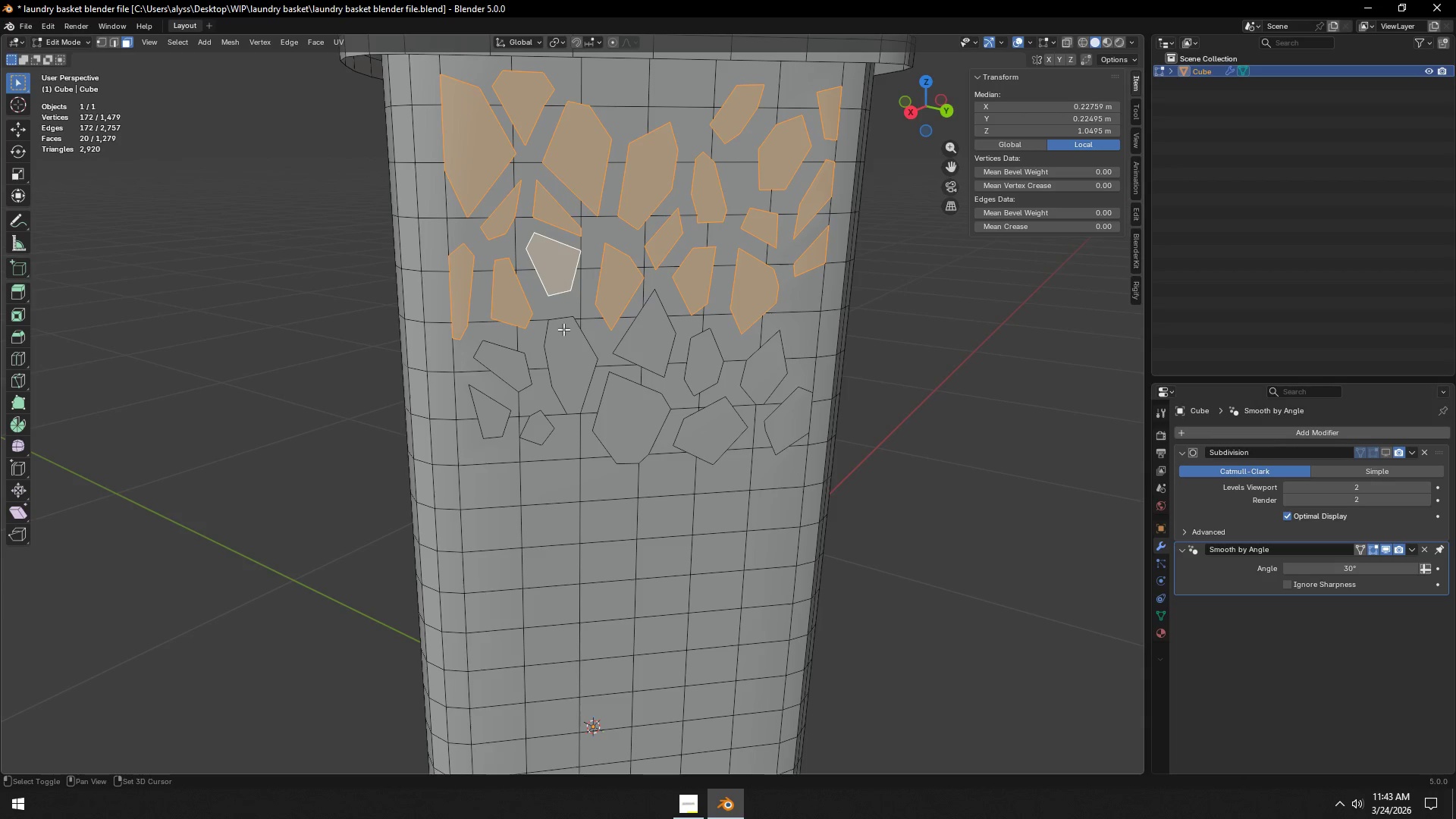 
triple_click([571, 348])
 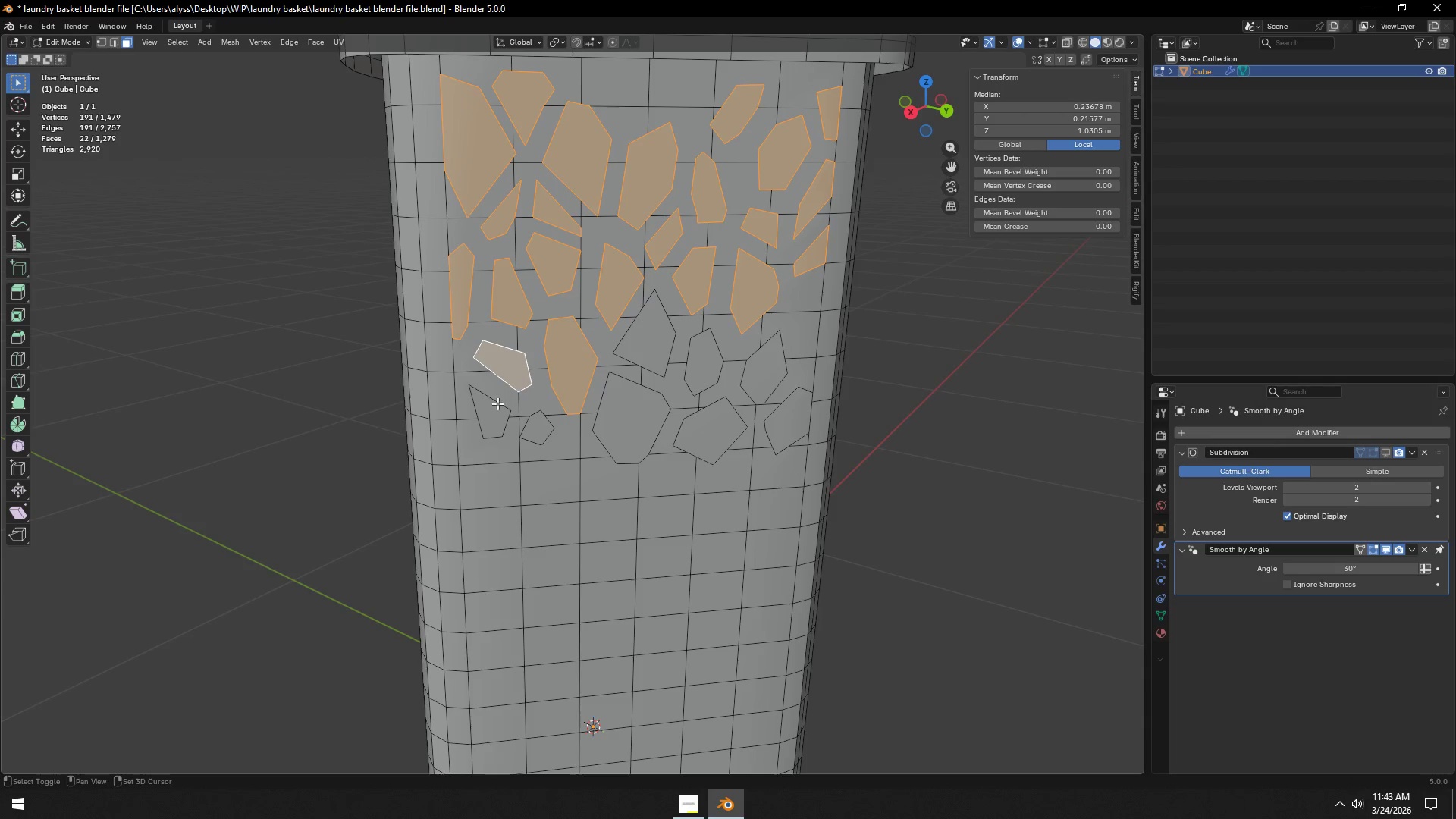 
triple_click([496, 405])
 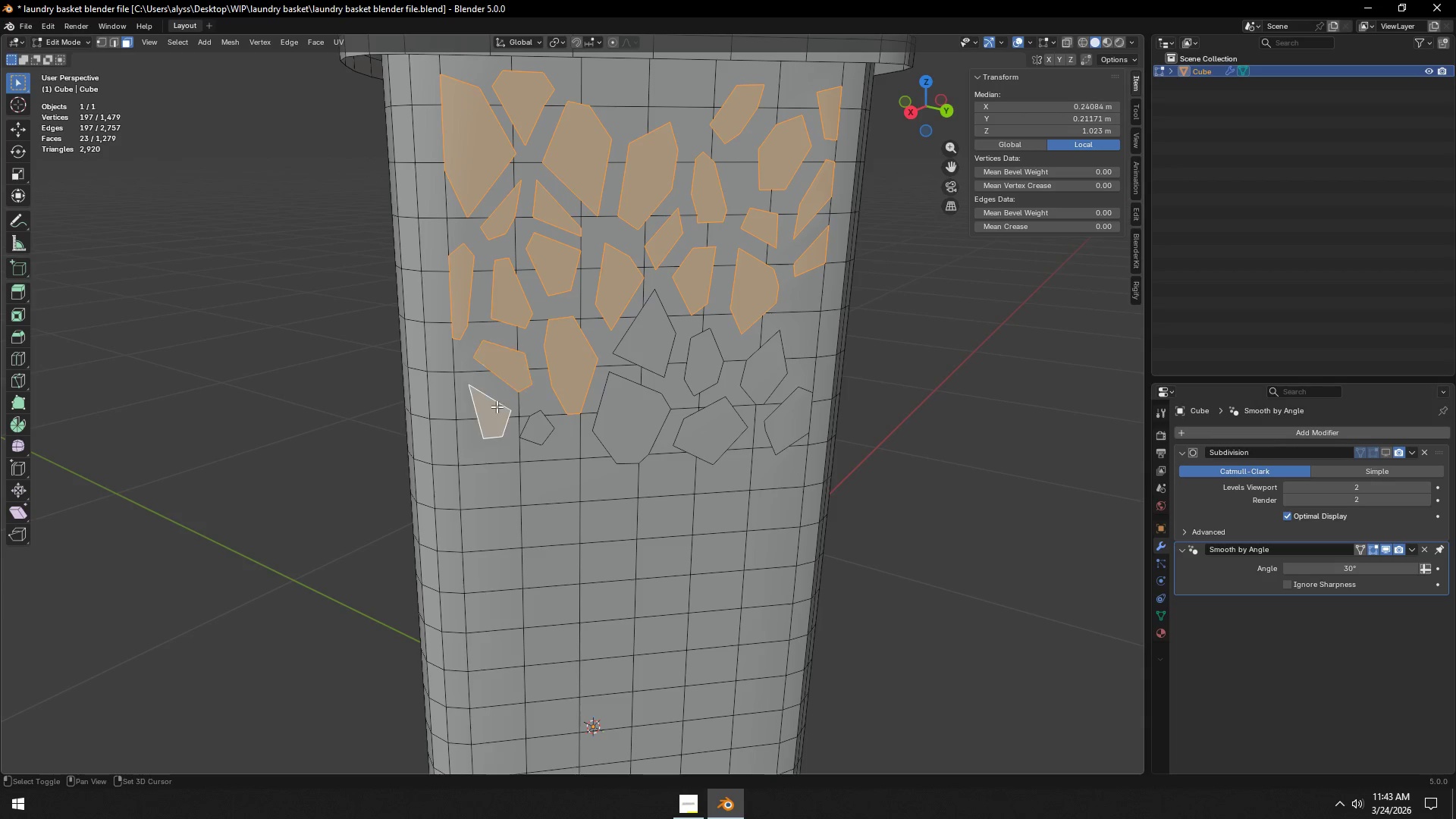 
hold_key(key=ShiftLeft, duration=1.51)
left_click([541, 431])
 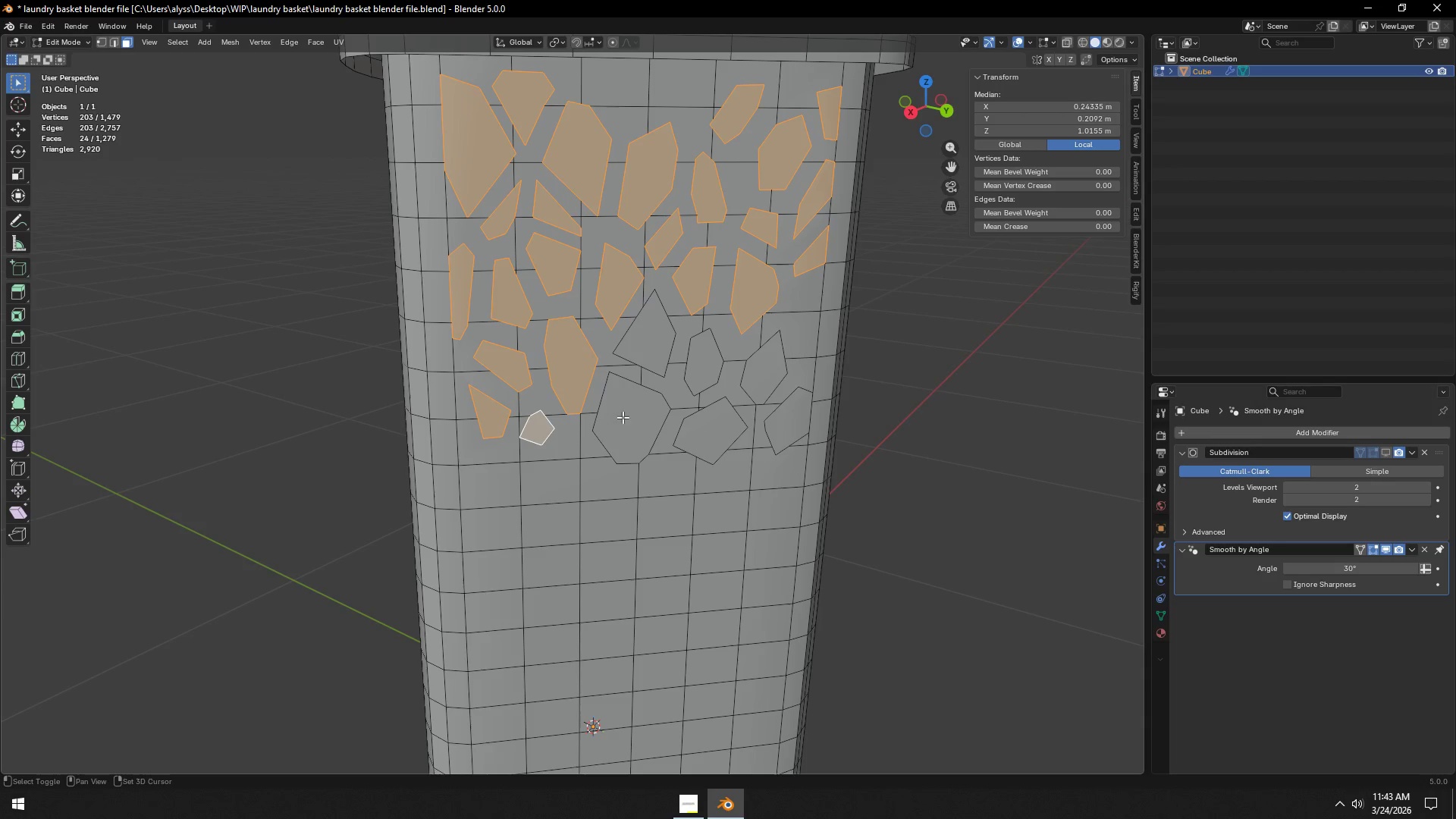 
double_click([626, 417])
 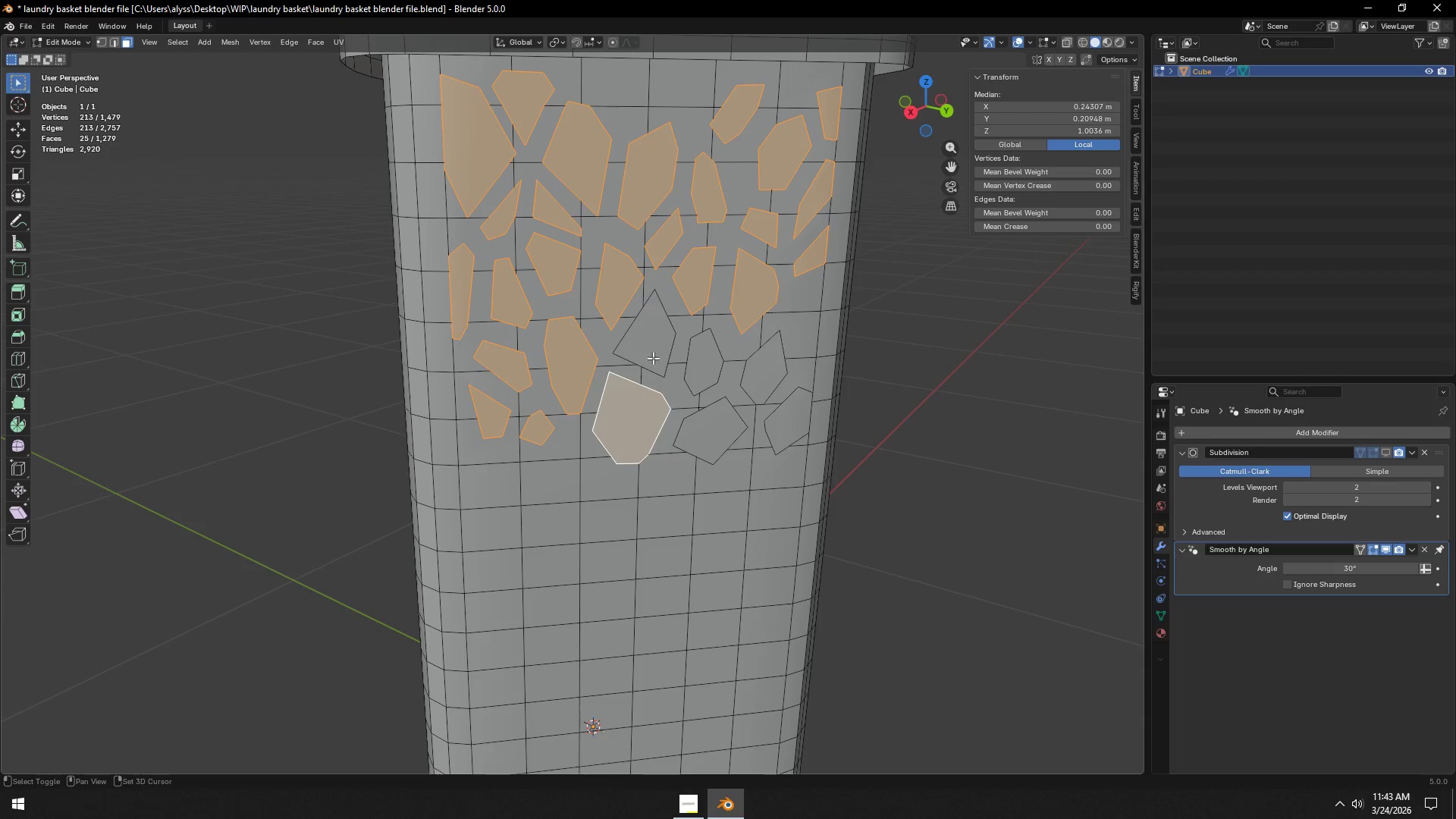 
triple_click([661, 335])
 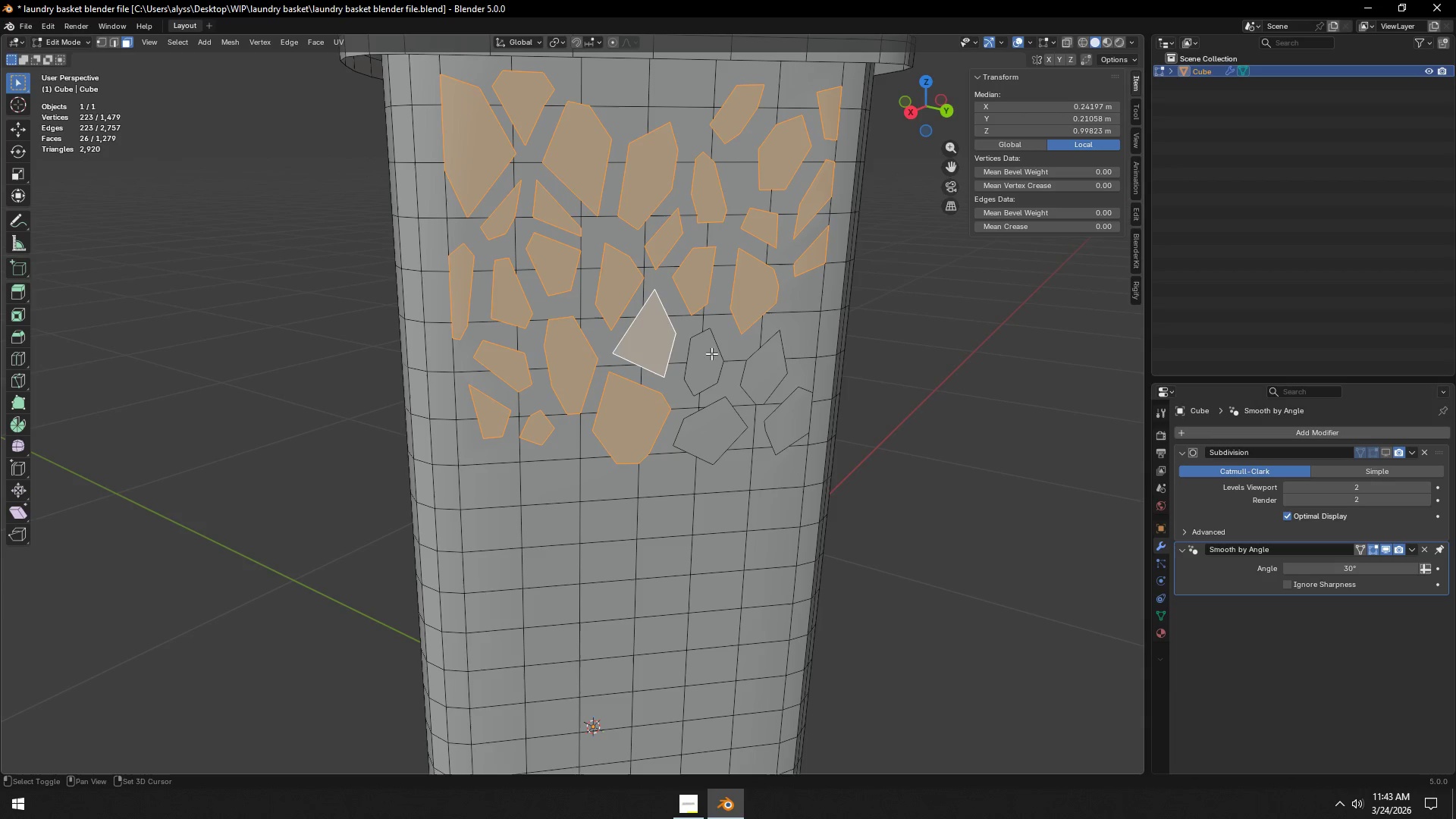 
hold_key(key=ShiftLeft, duration=1.41)
triple_click([711, 356])
 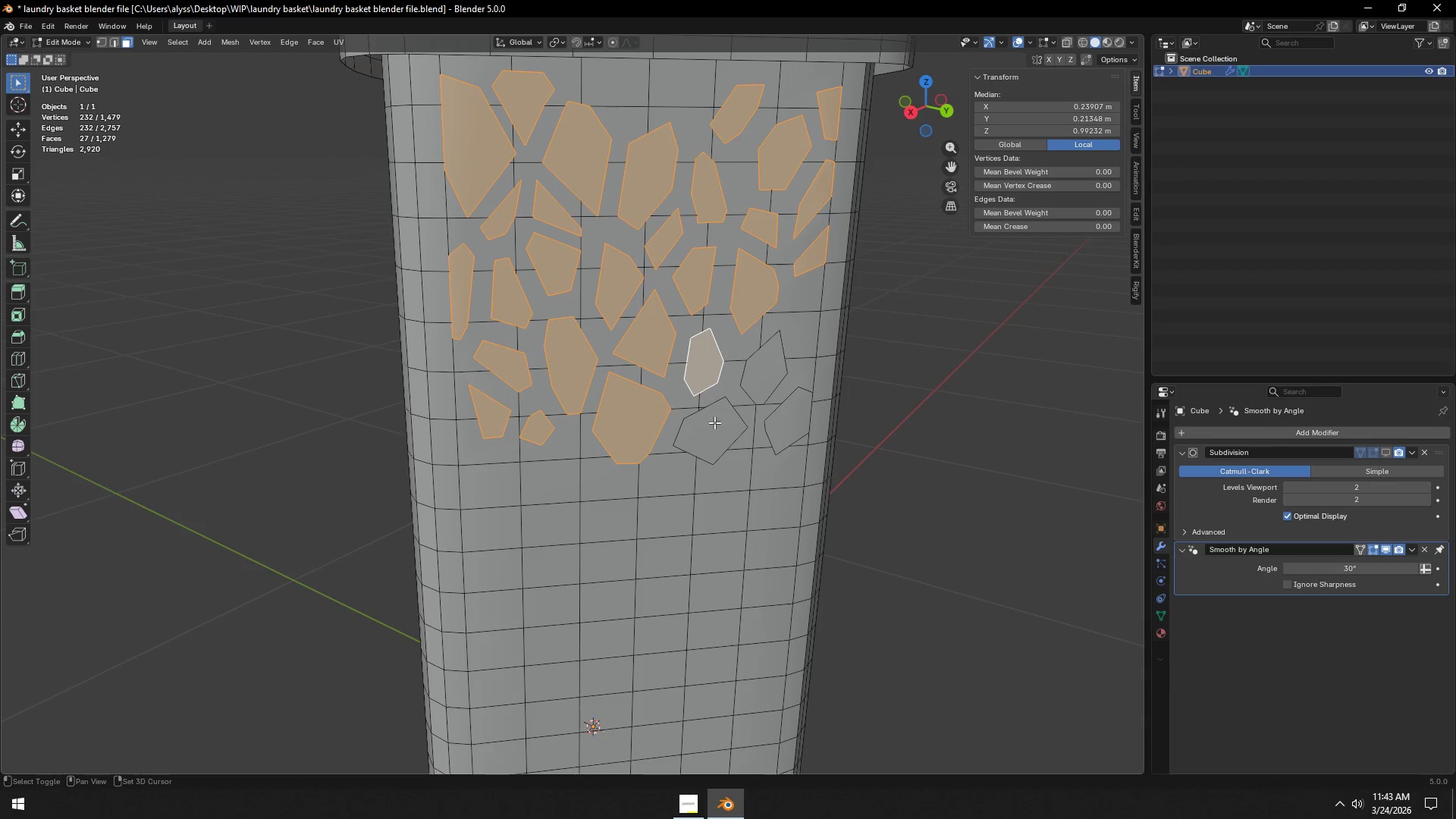 
triple_click([717, 435])
 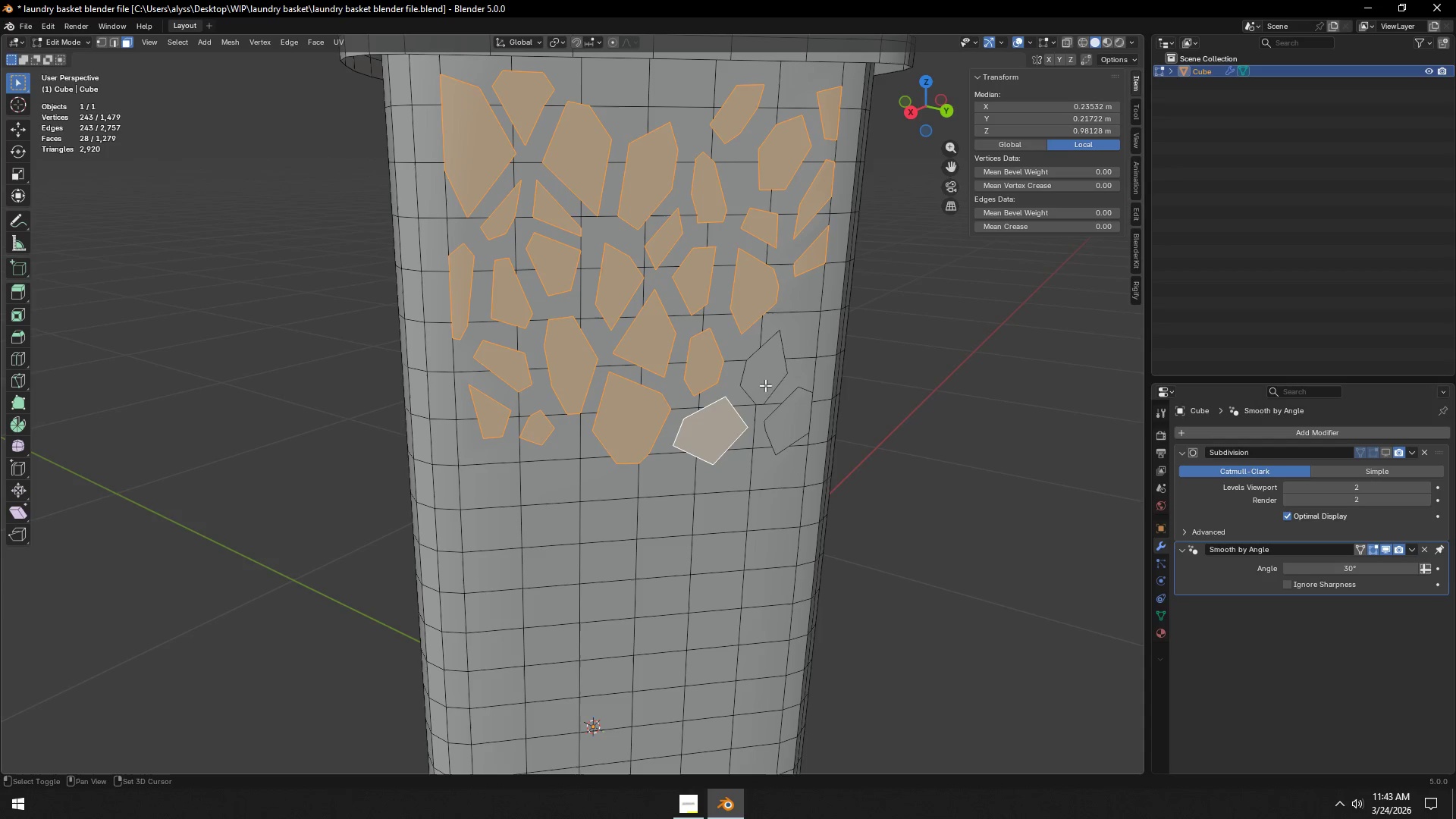 
triple_click([771, 375])
 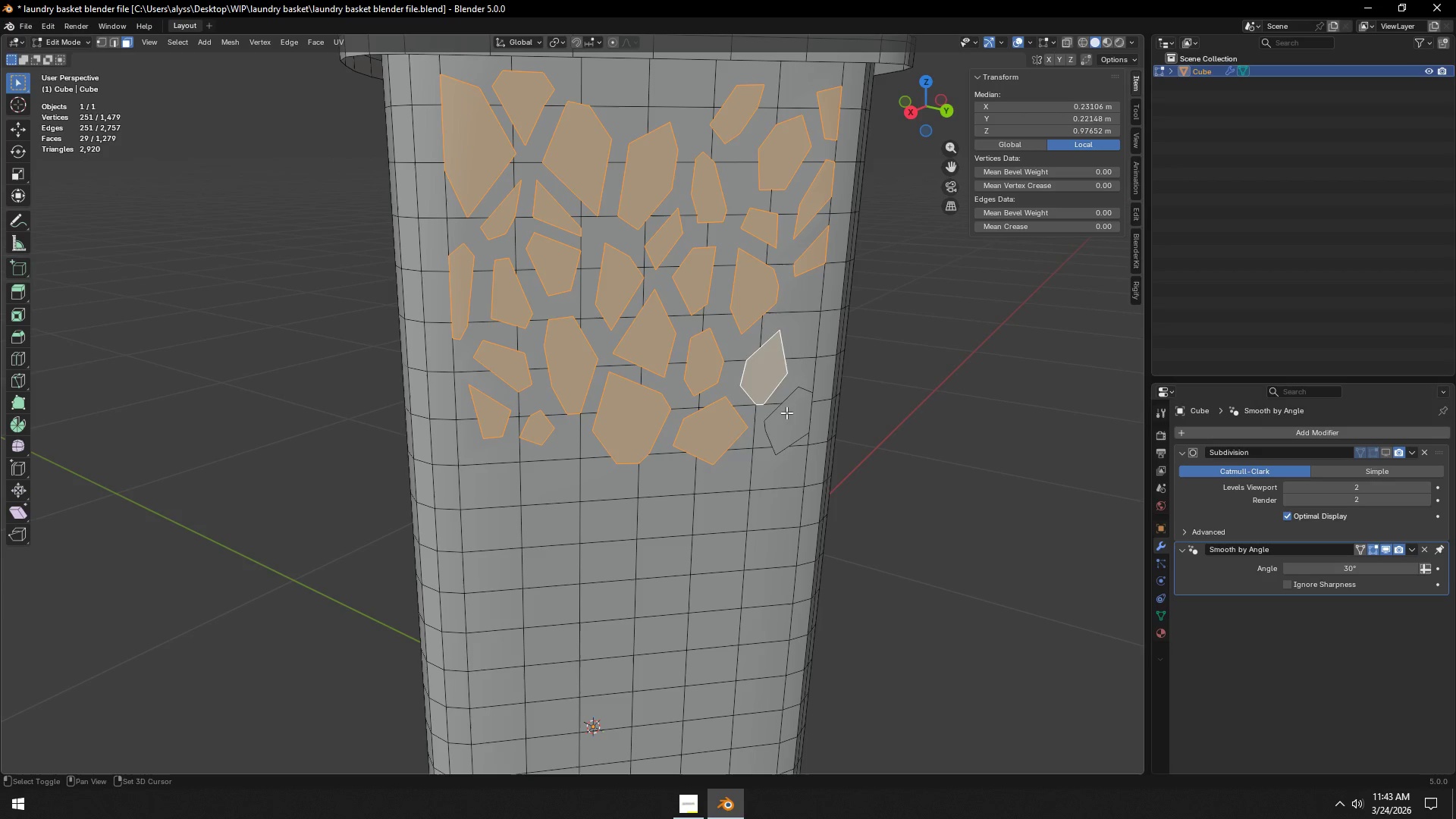 
triple_click([789, 419])
 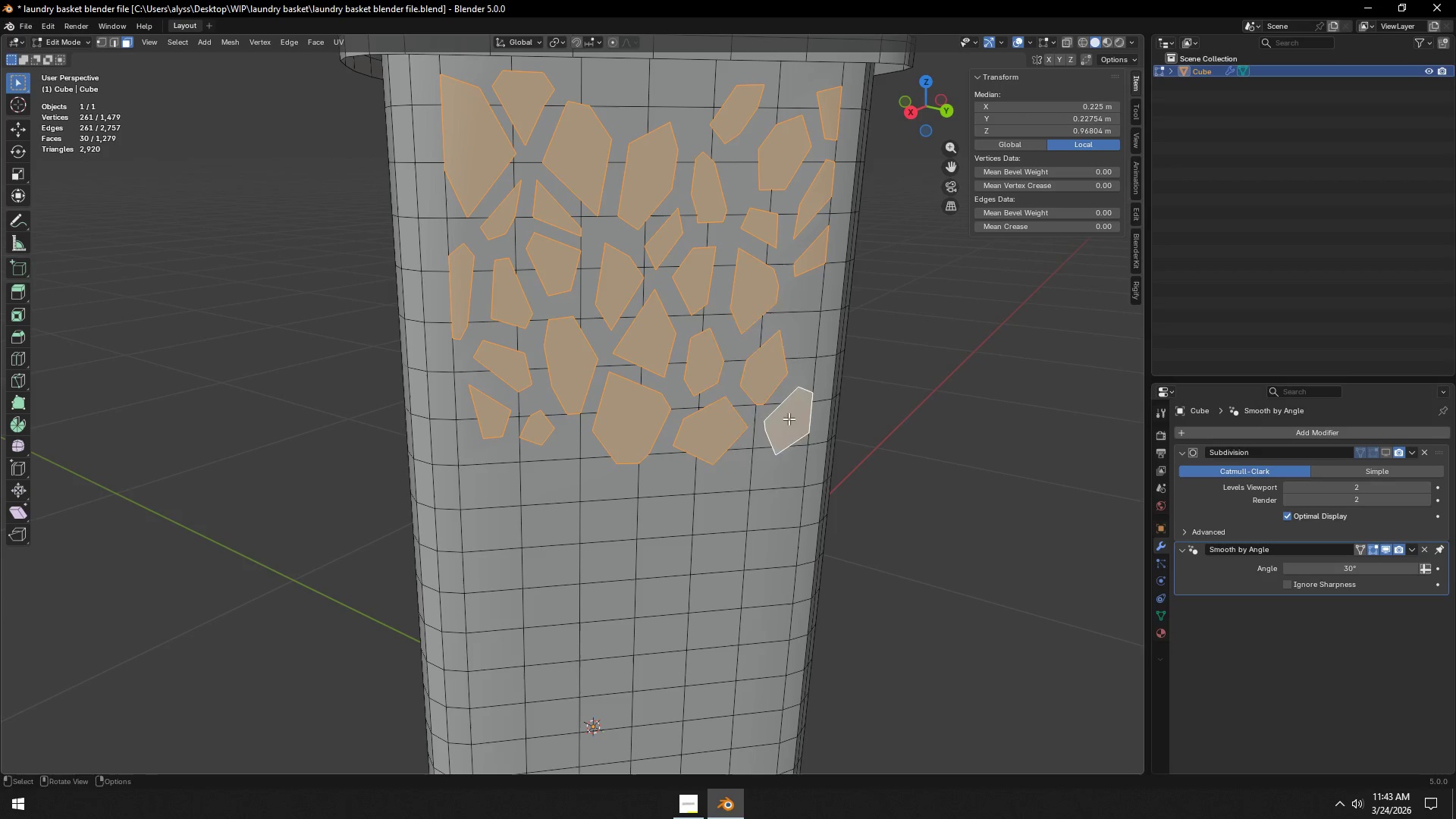 
key(X)
 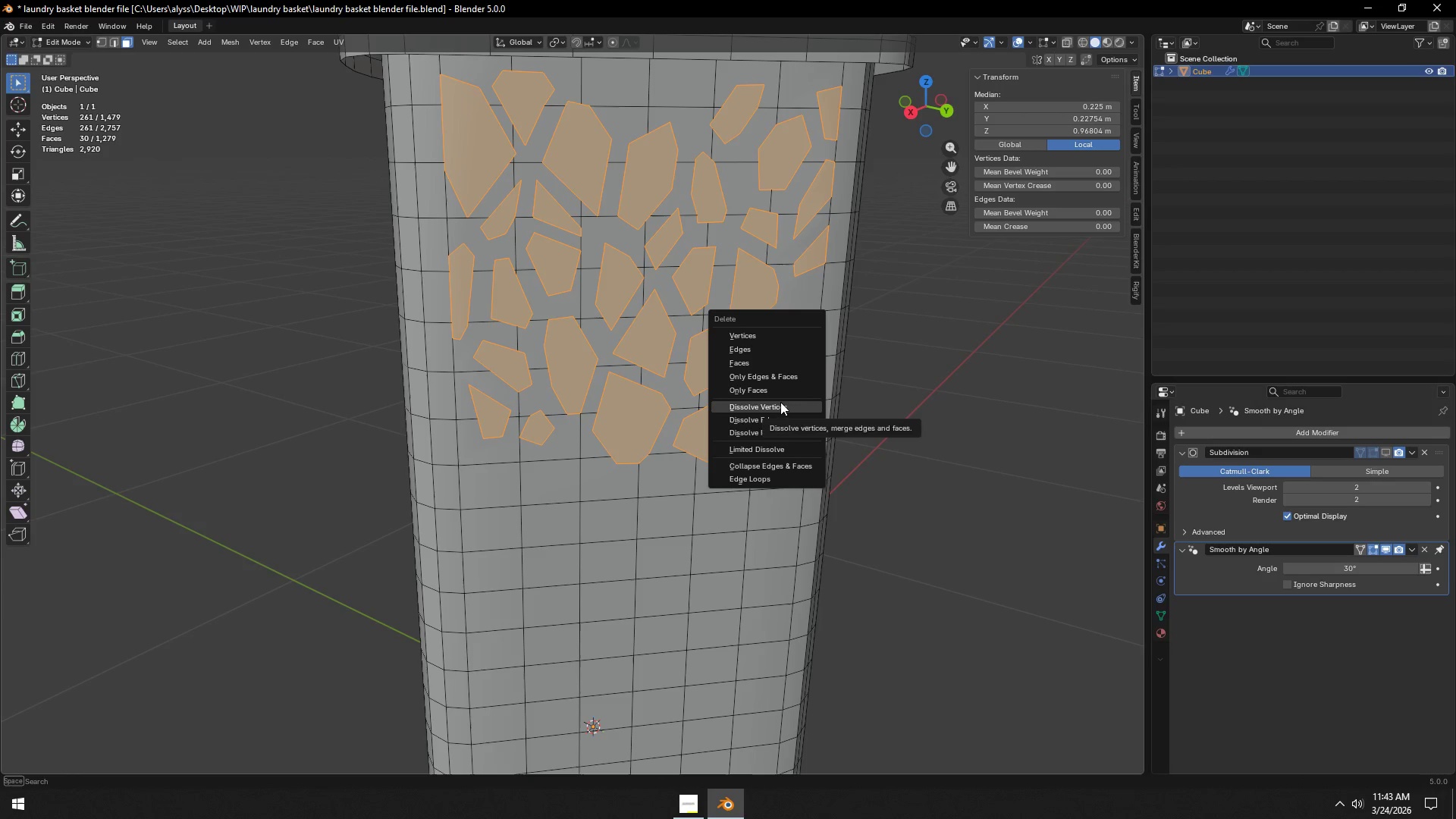 
left_click([778, 394])
 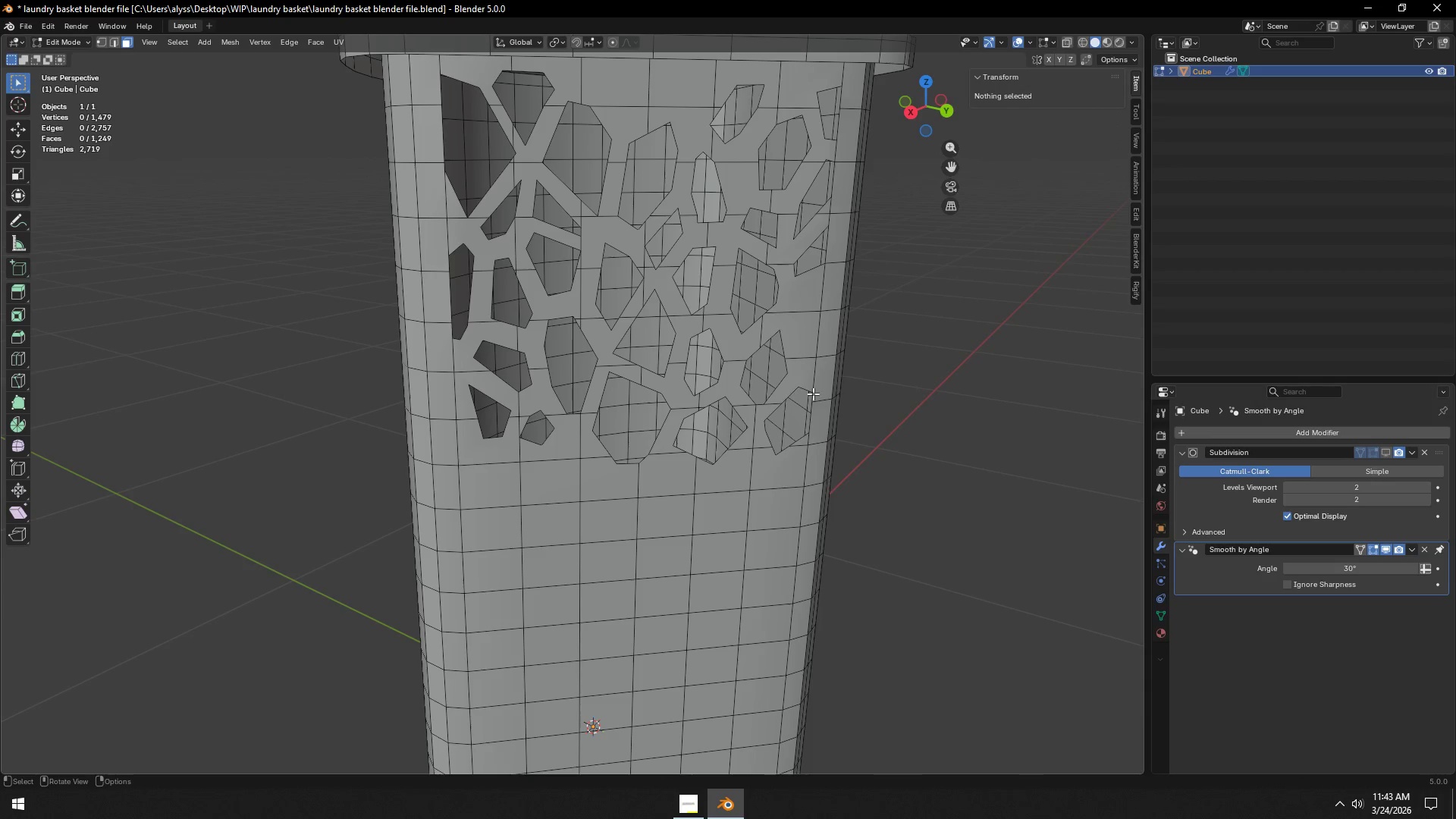 
key(Tab)
 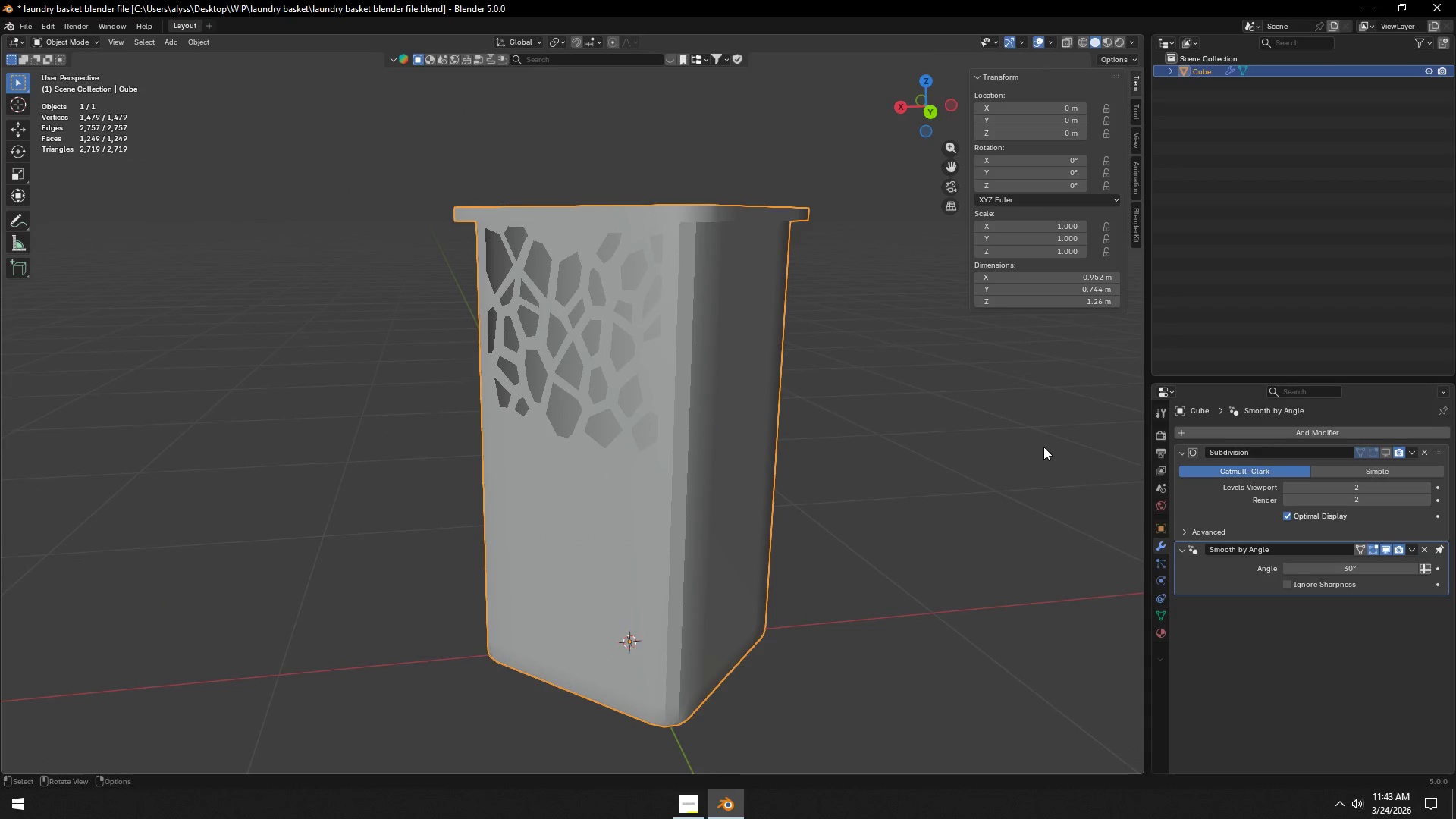 
scroll: coordinate [858, 406], scroll_direction: down, amount: 3.0
 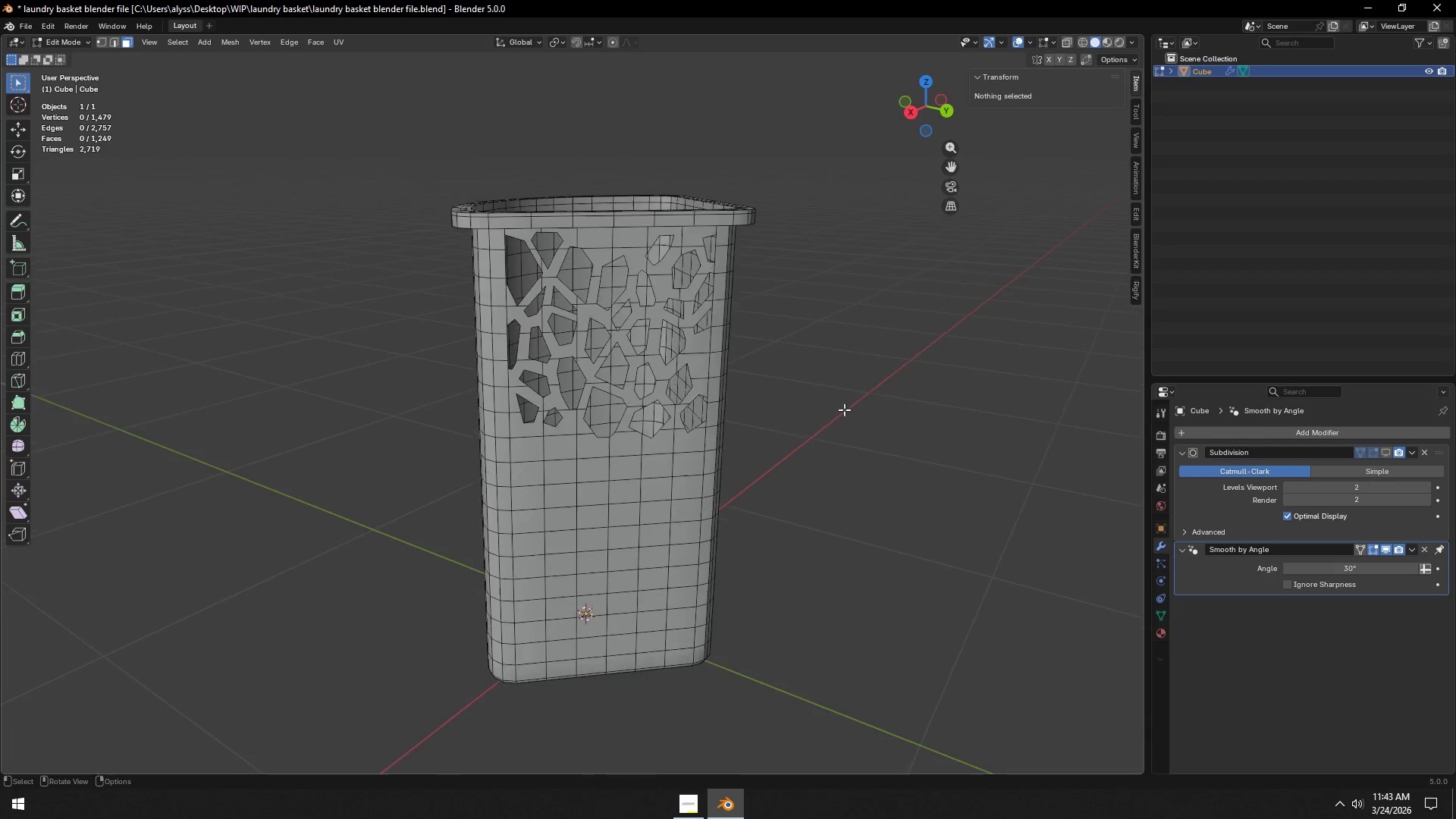 
left_click([1388, 453])
 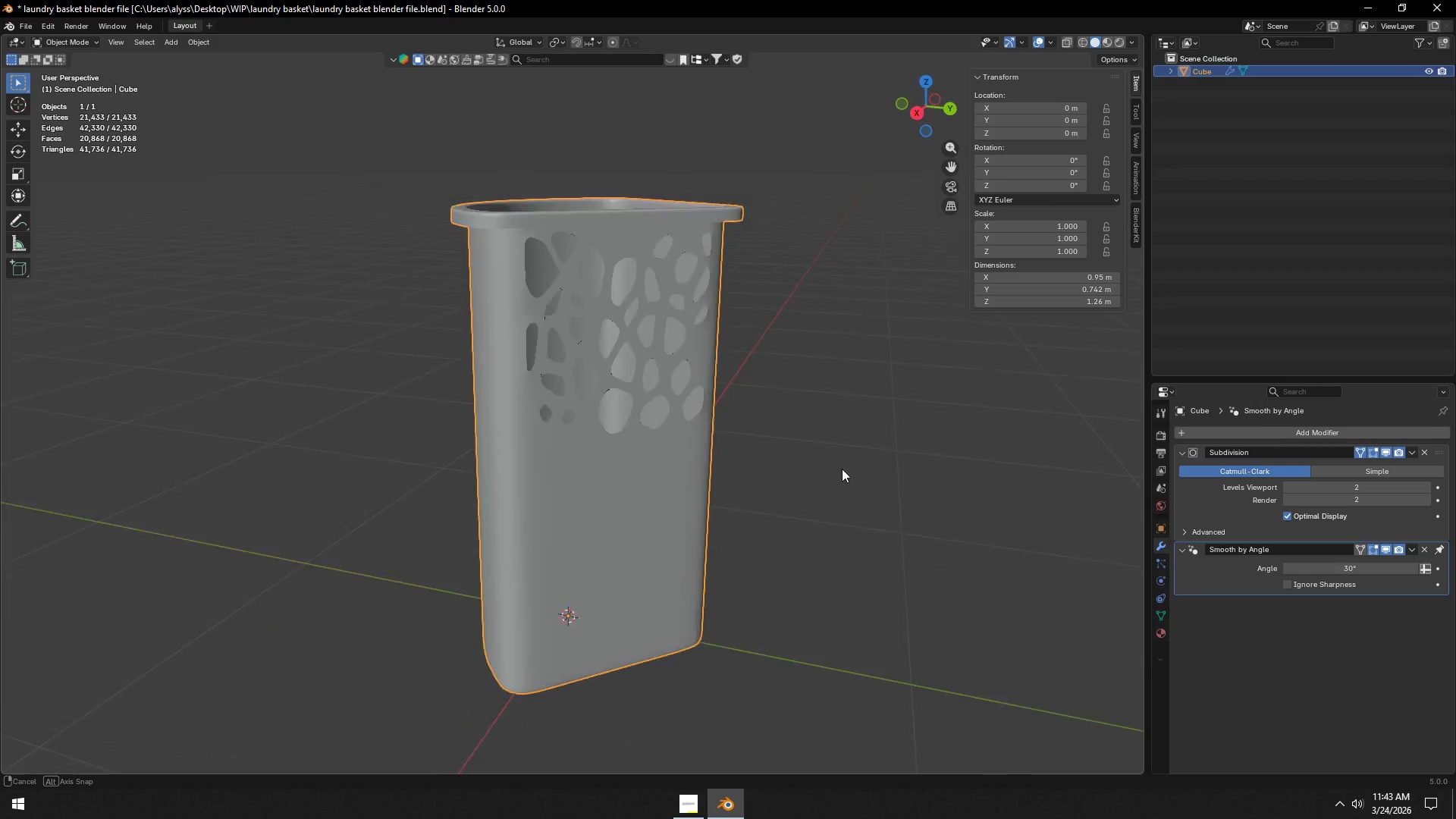 
scroll: coordinate [692, 472], scroll_direction: down, amount: 5.0
 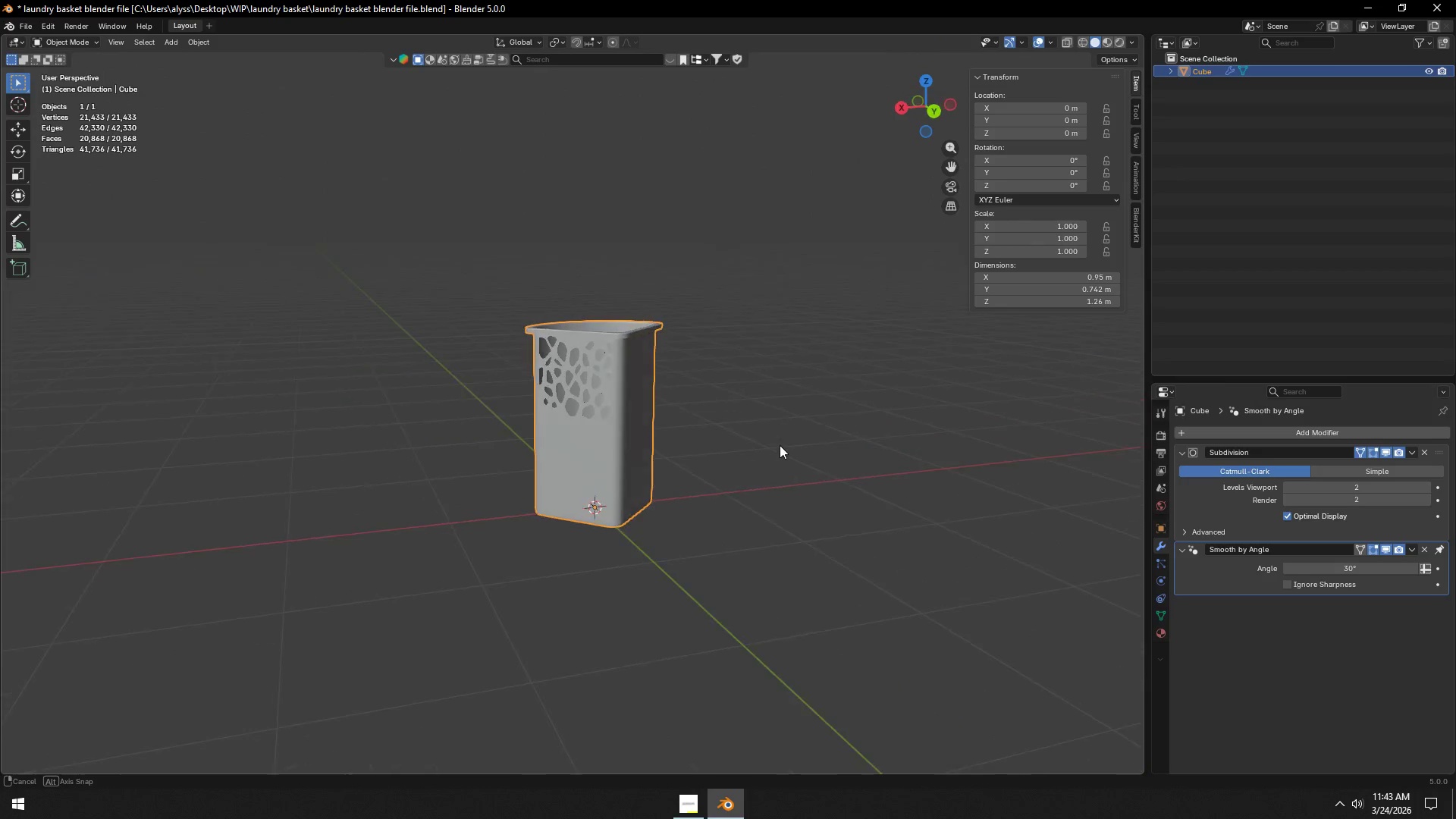 
scroll: coordinate [761, 450], scroll_direction: up, amount: 4.0
 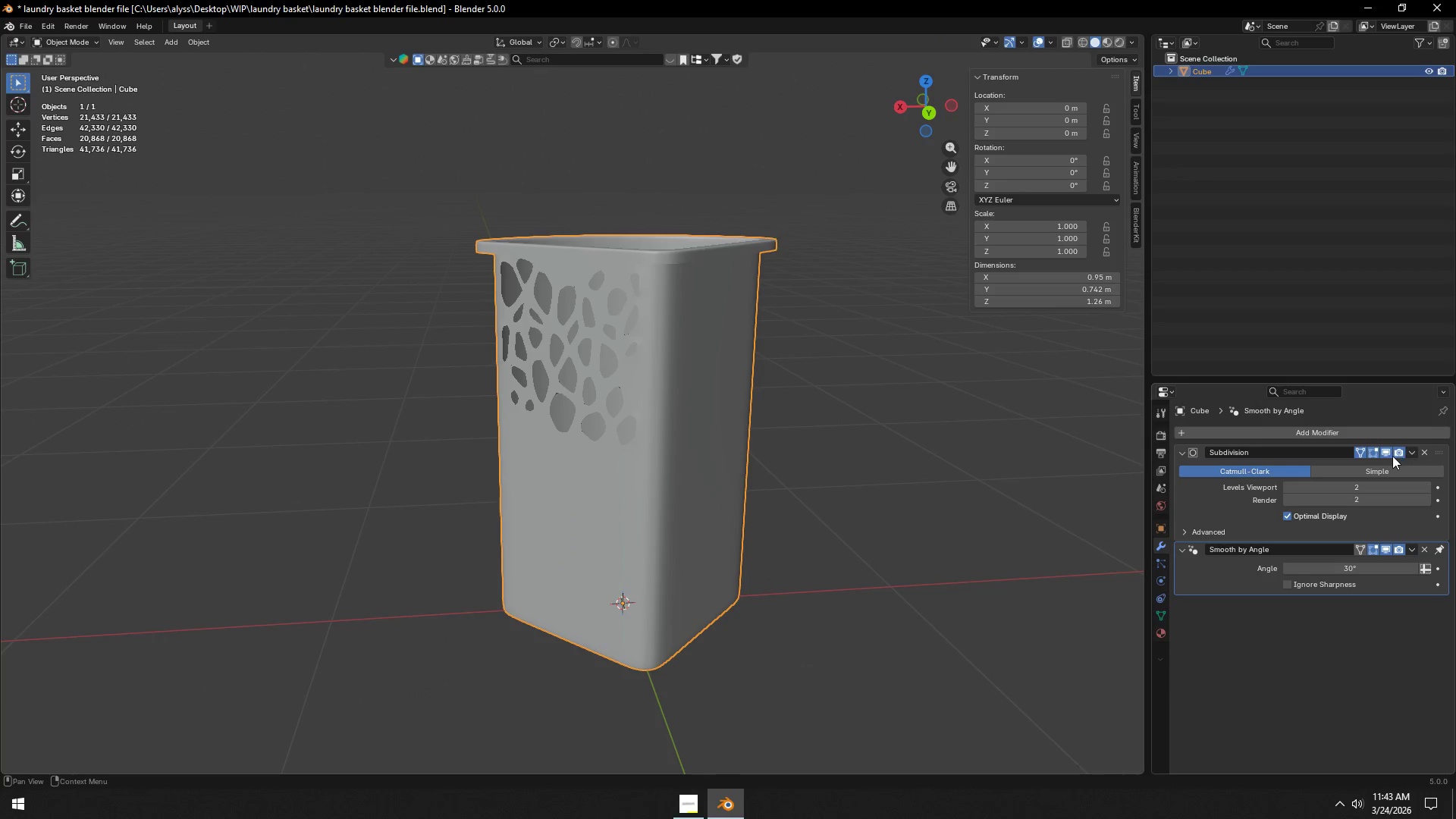 
left_click([1389, 453])
 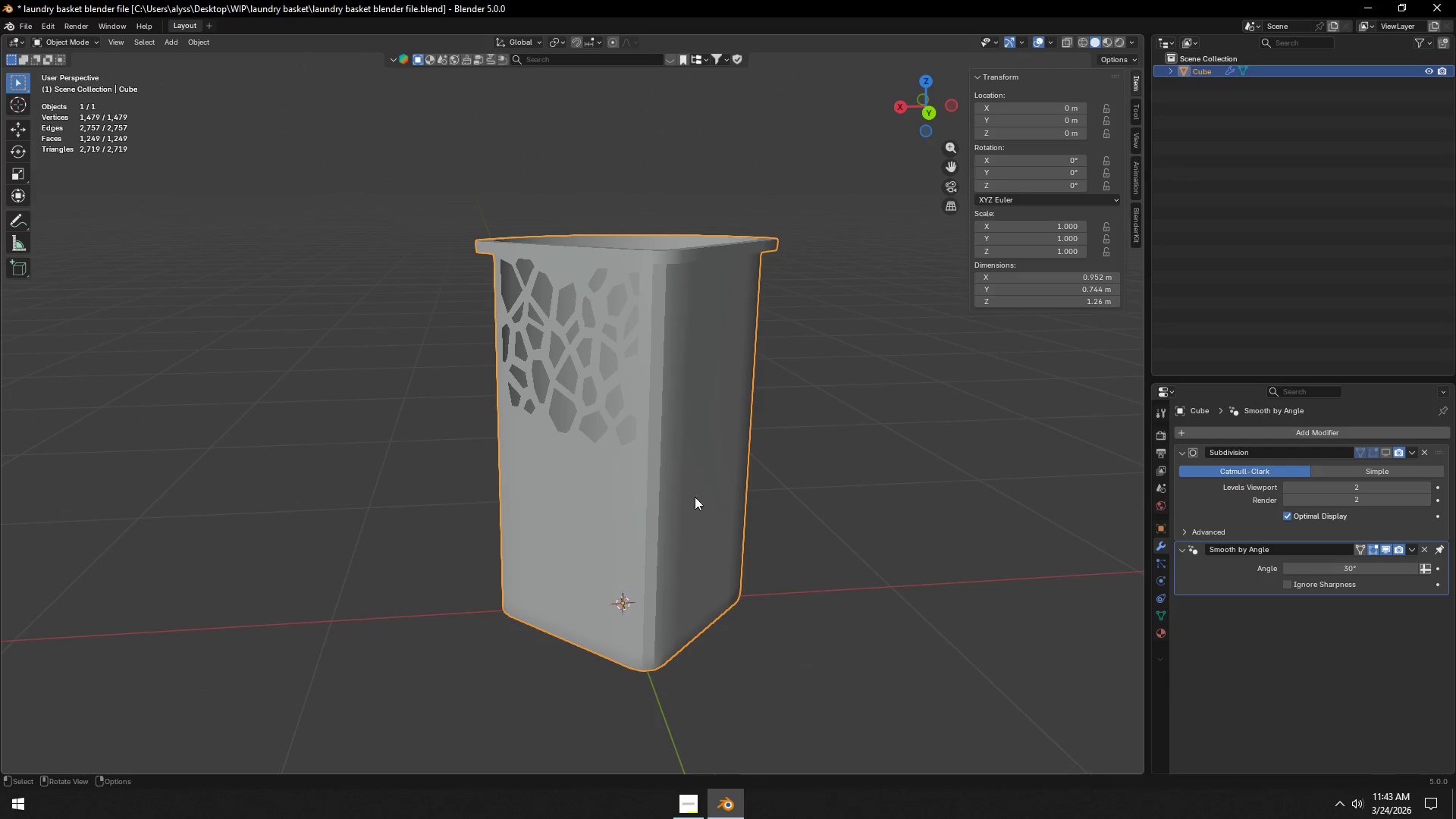 
left_click([657, 500])
 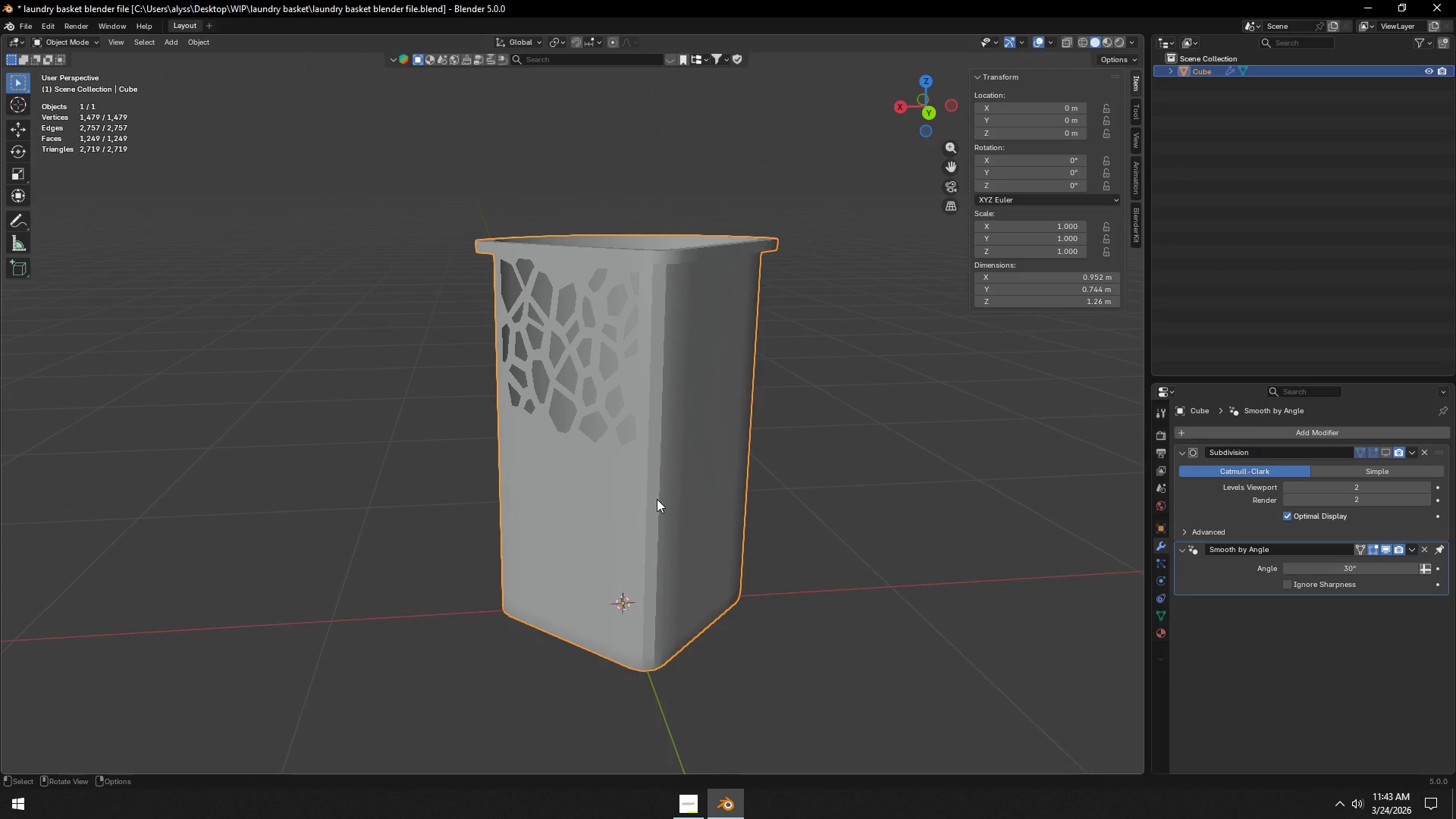 
key(Tab)
 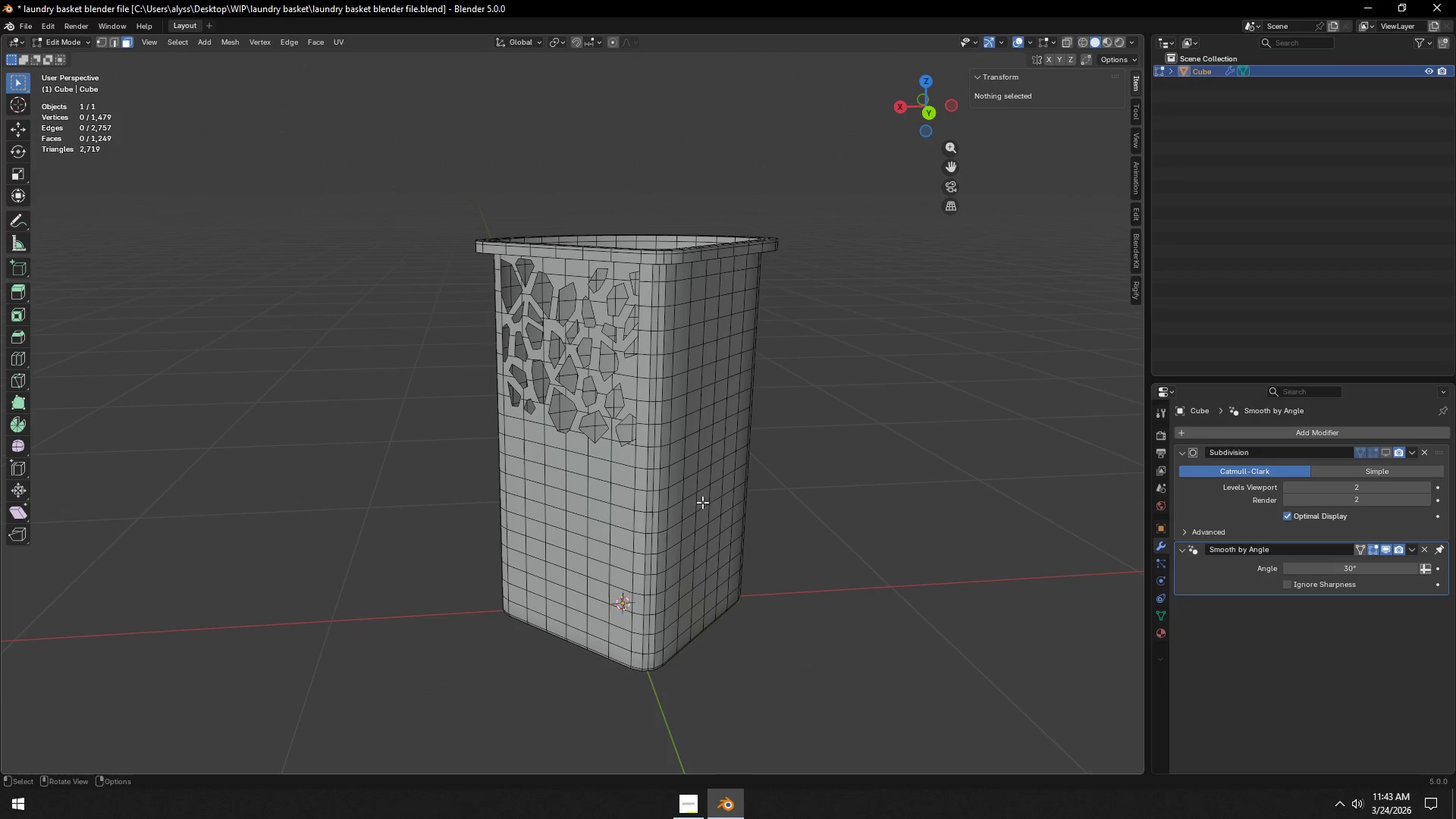 
key(Control+Z)
 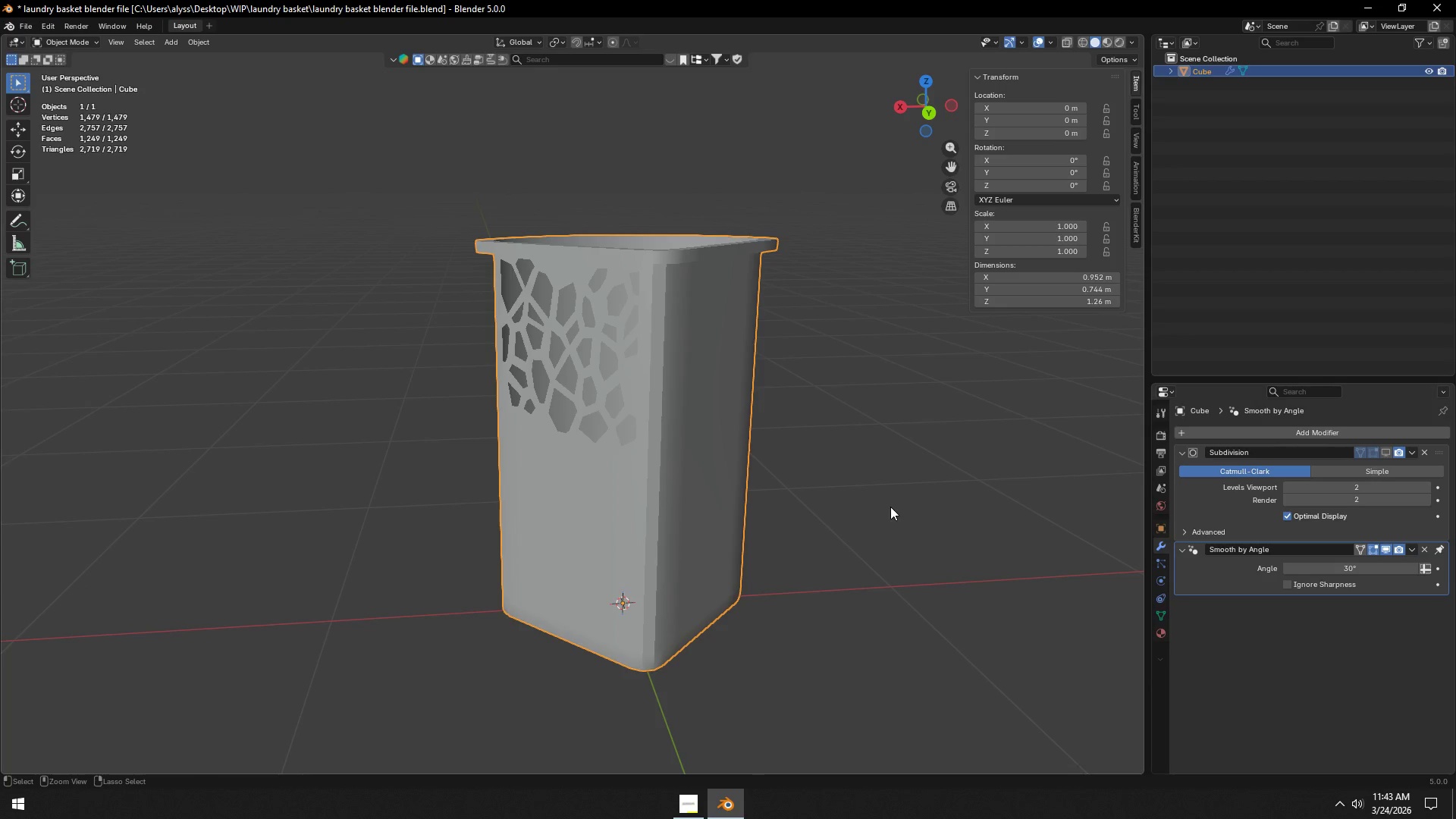 
key(Control+Z)
 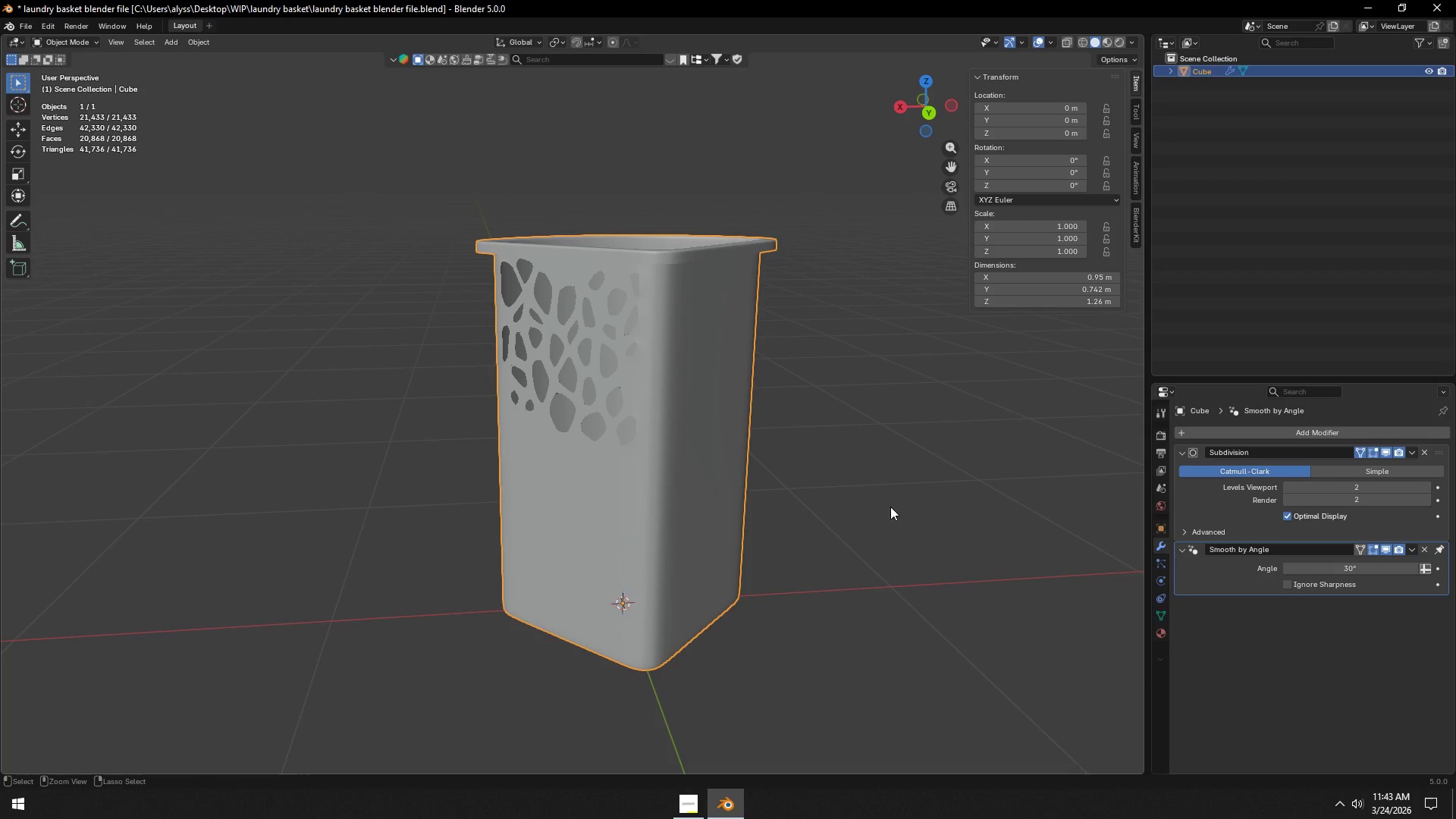 
key(Control+Z)
 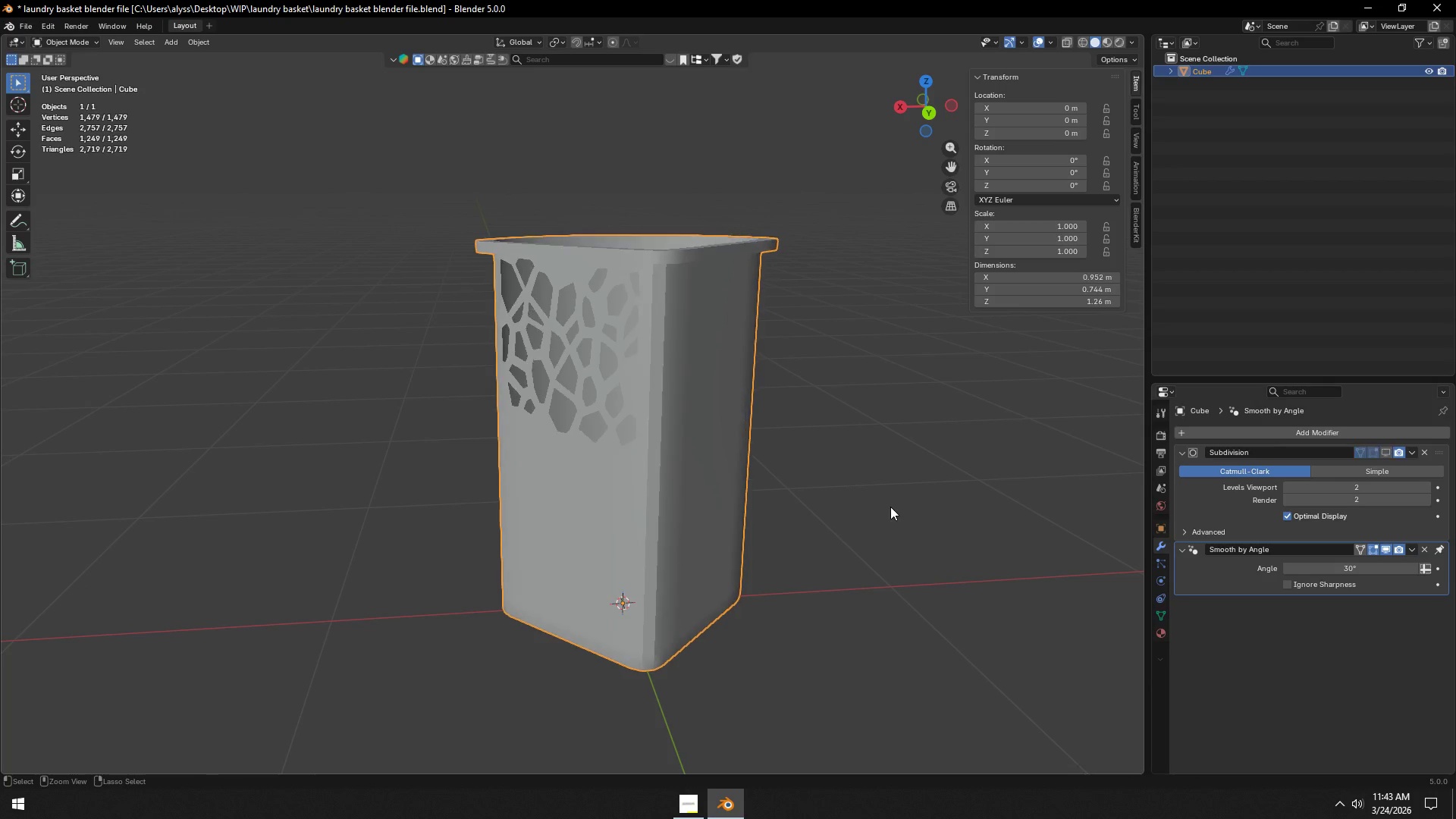 
key(Control+Z)
 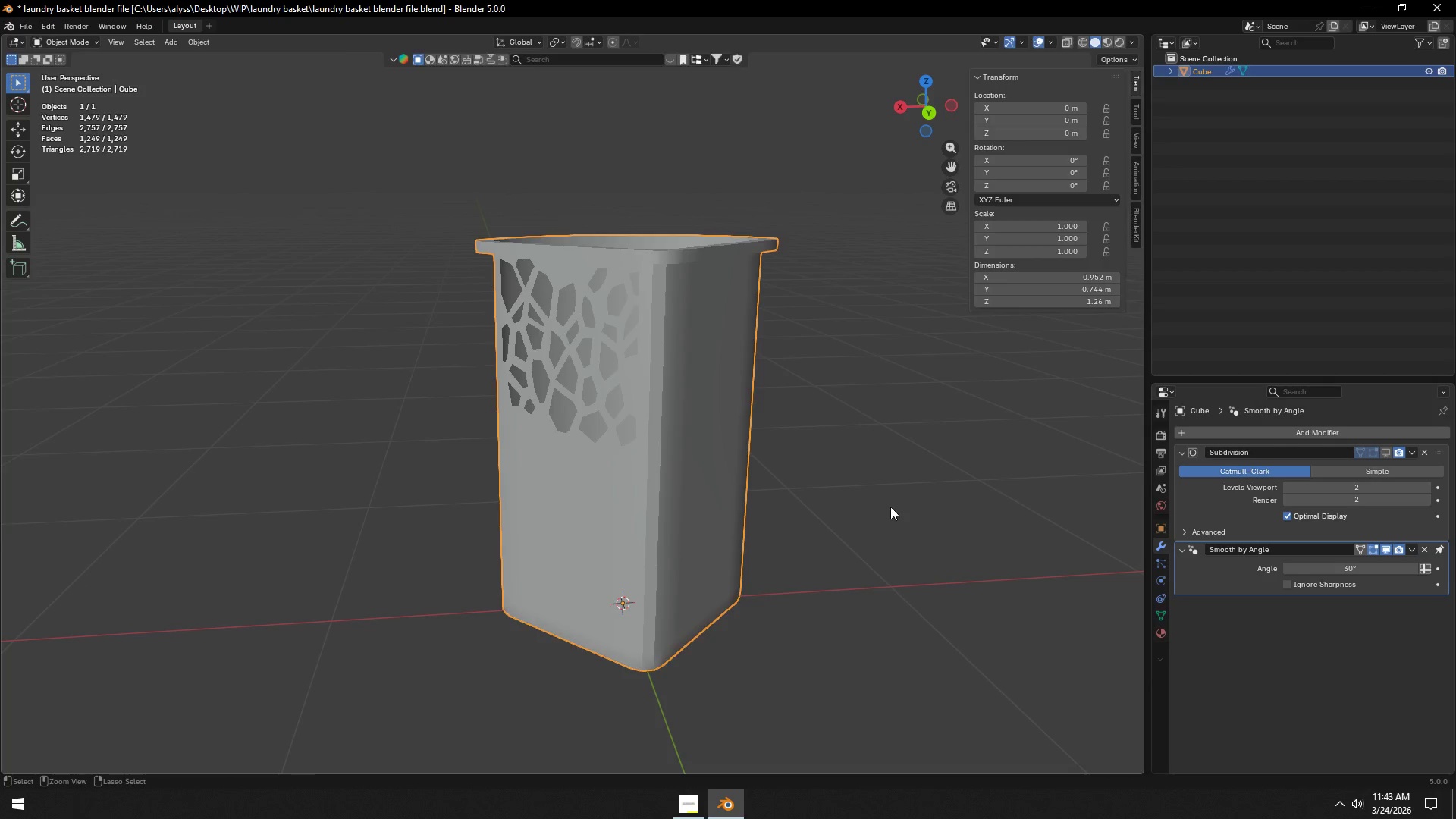 
key(Control+Z)
 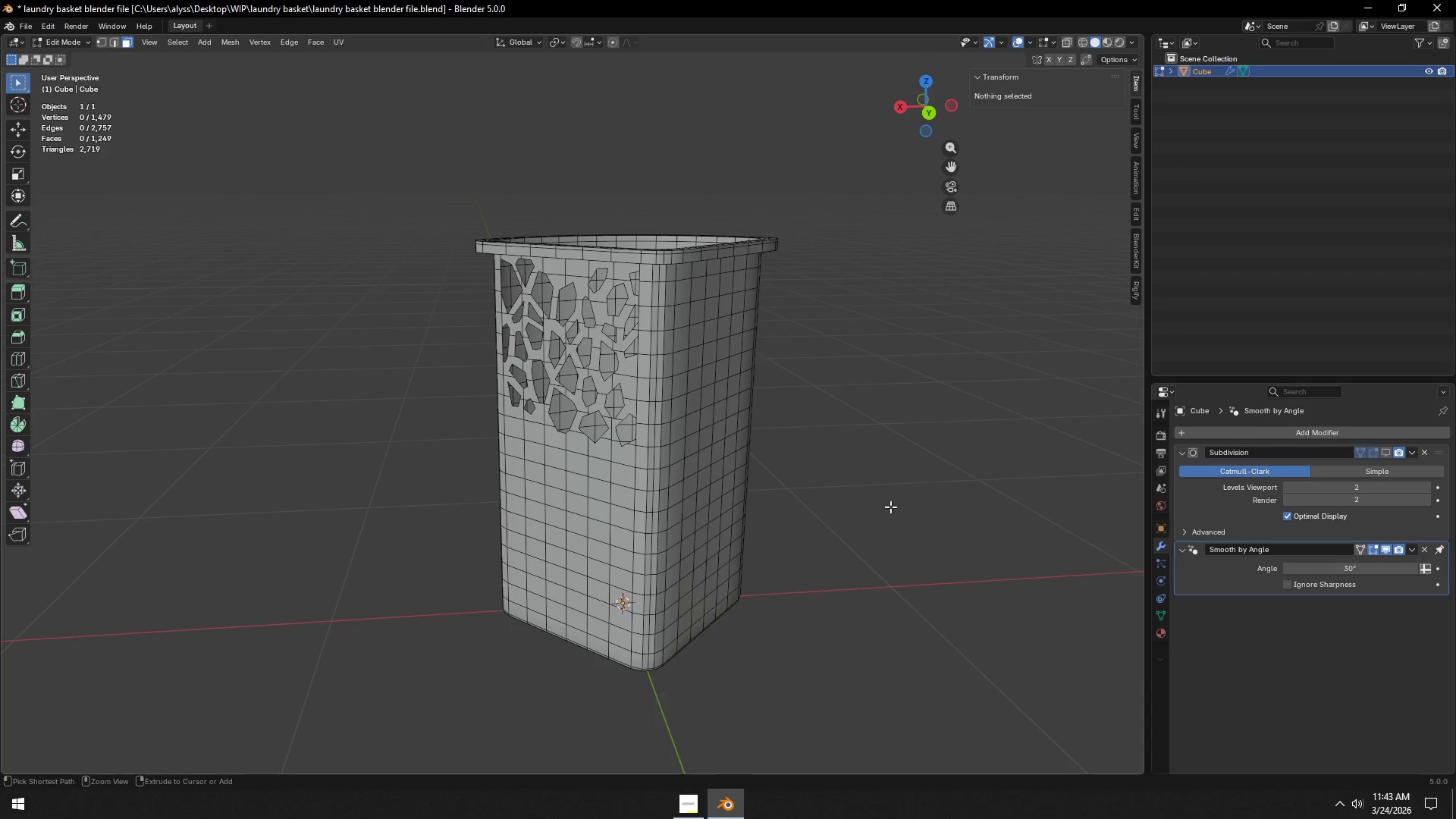 
key(Control+Z)
 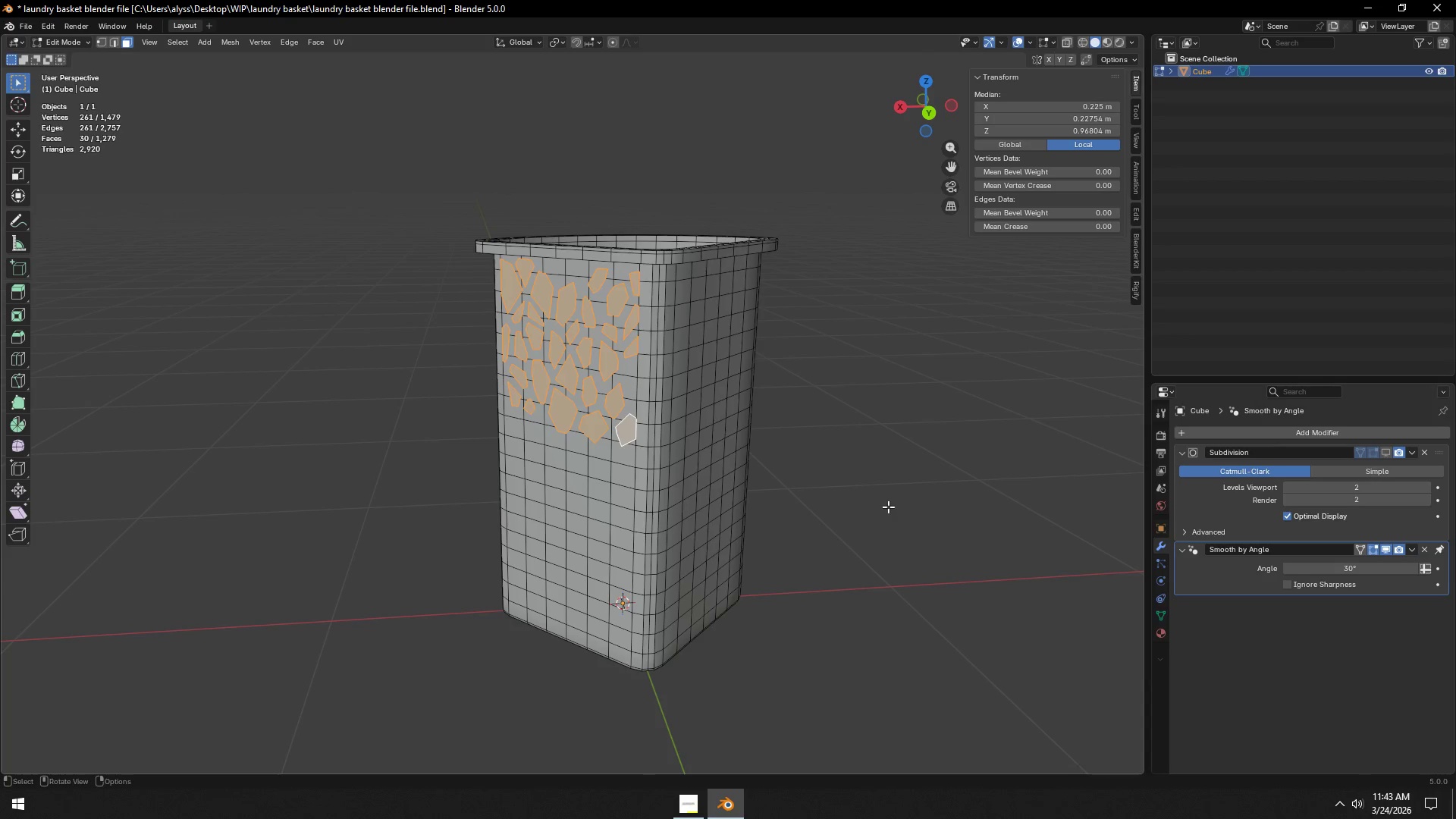 
left_click([886, 507])
 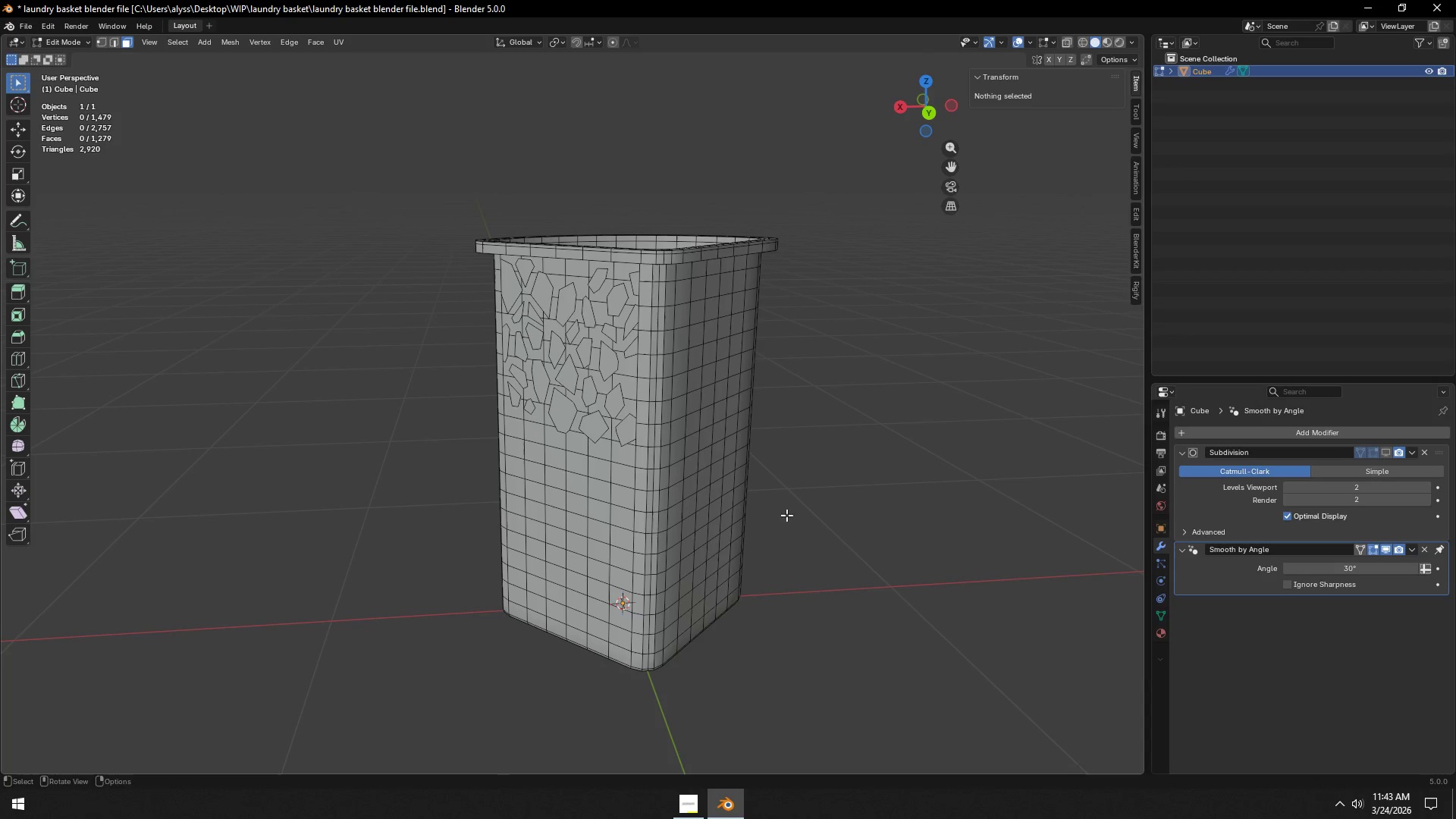 
key(Control+S)
 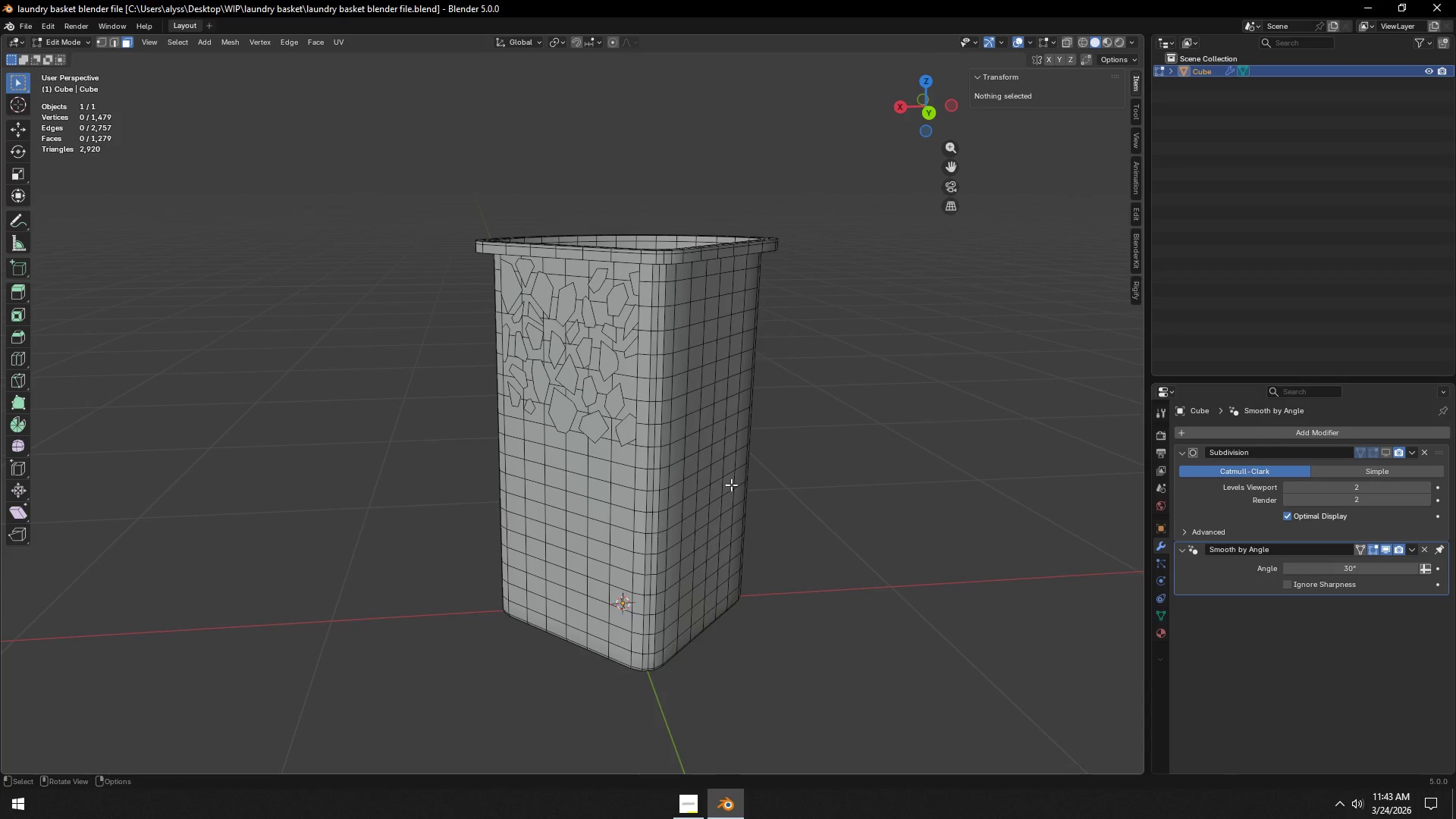 
wait(11.8)
 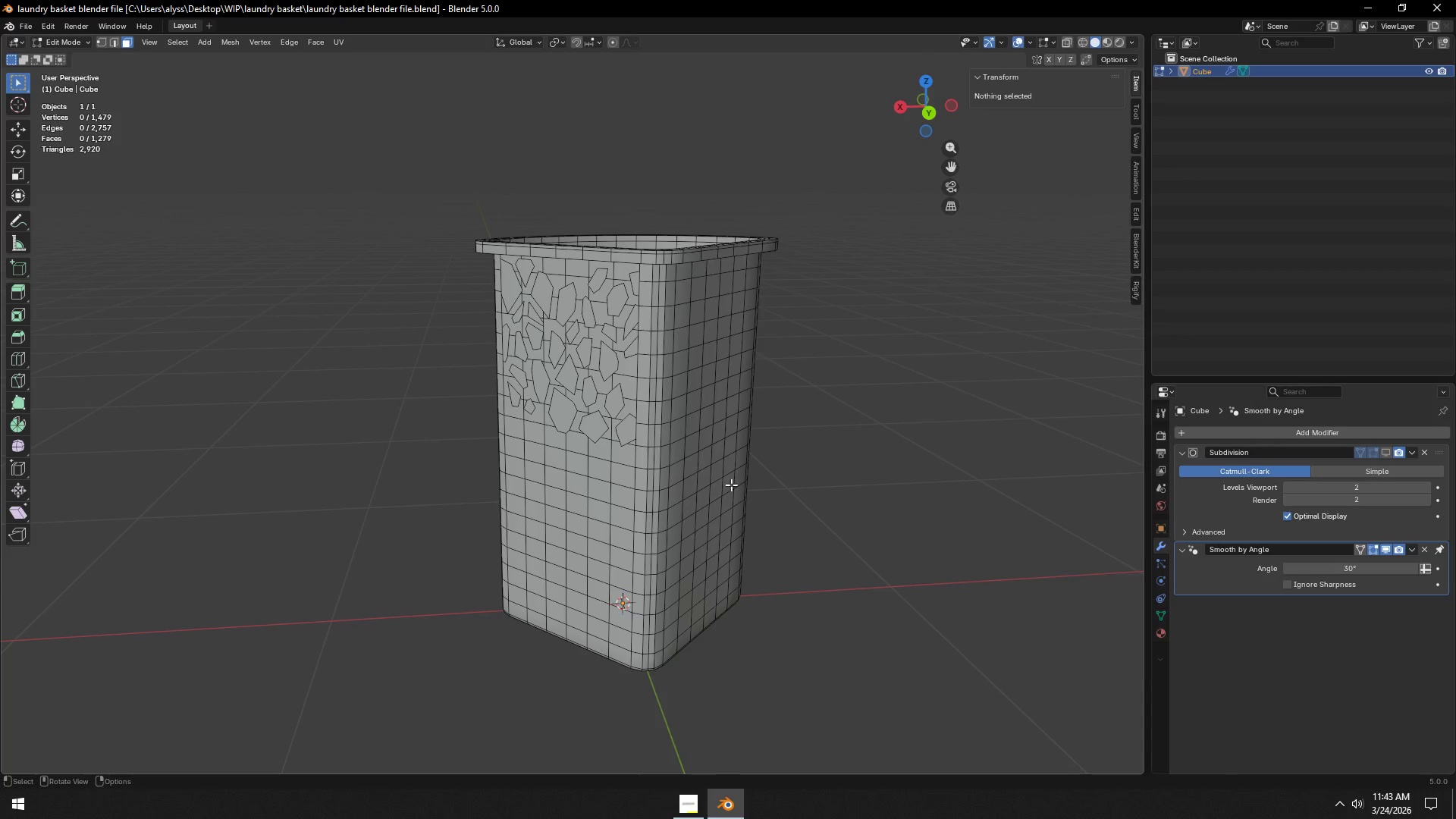 
left_click([1106, 40])
 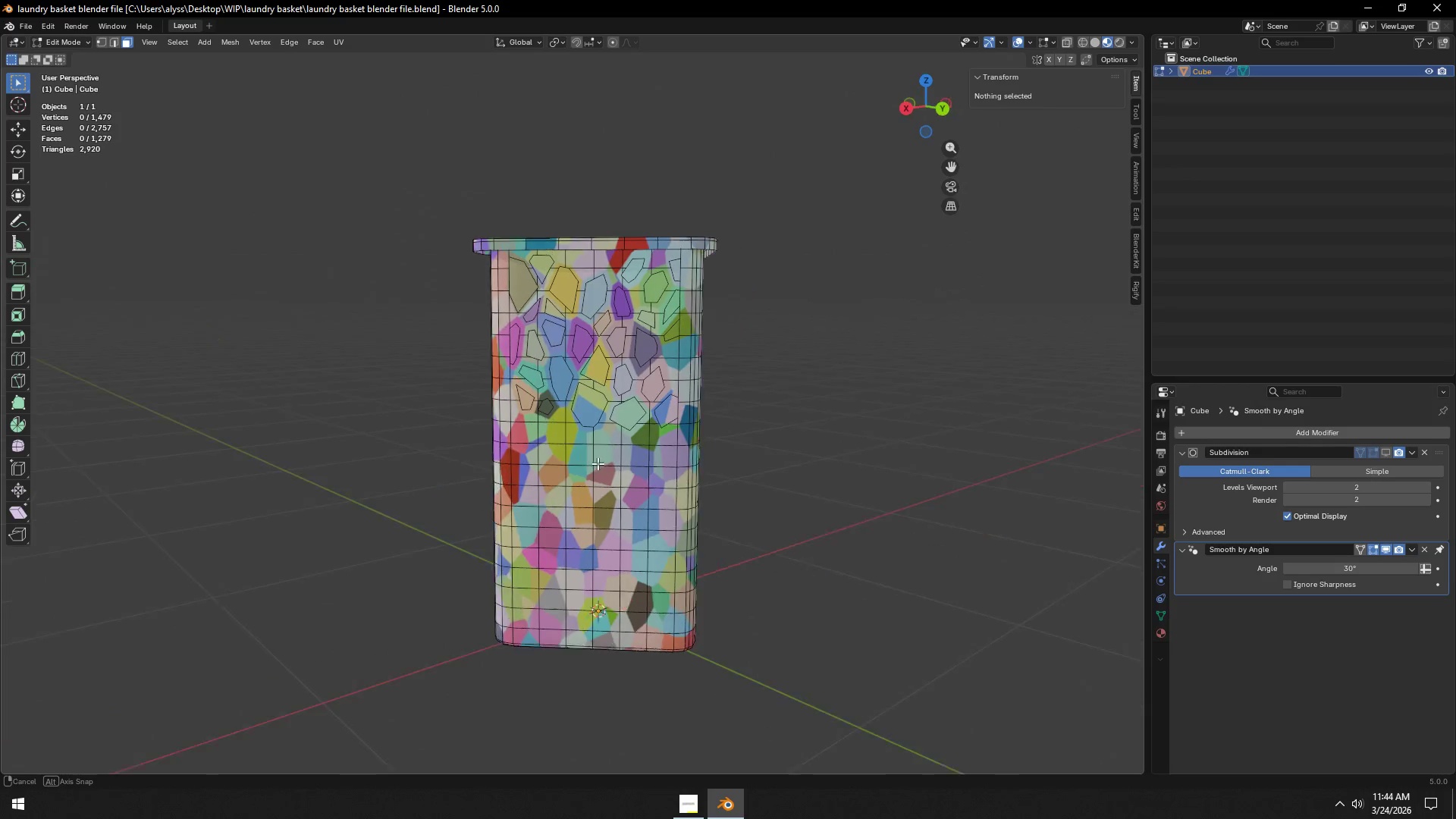 
scroll: coordinate [611, 481], scroll_direction: up, amount: 4.0
 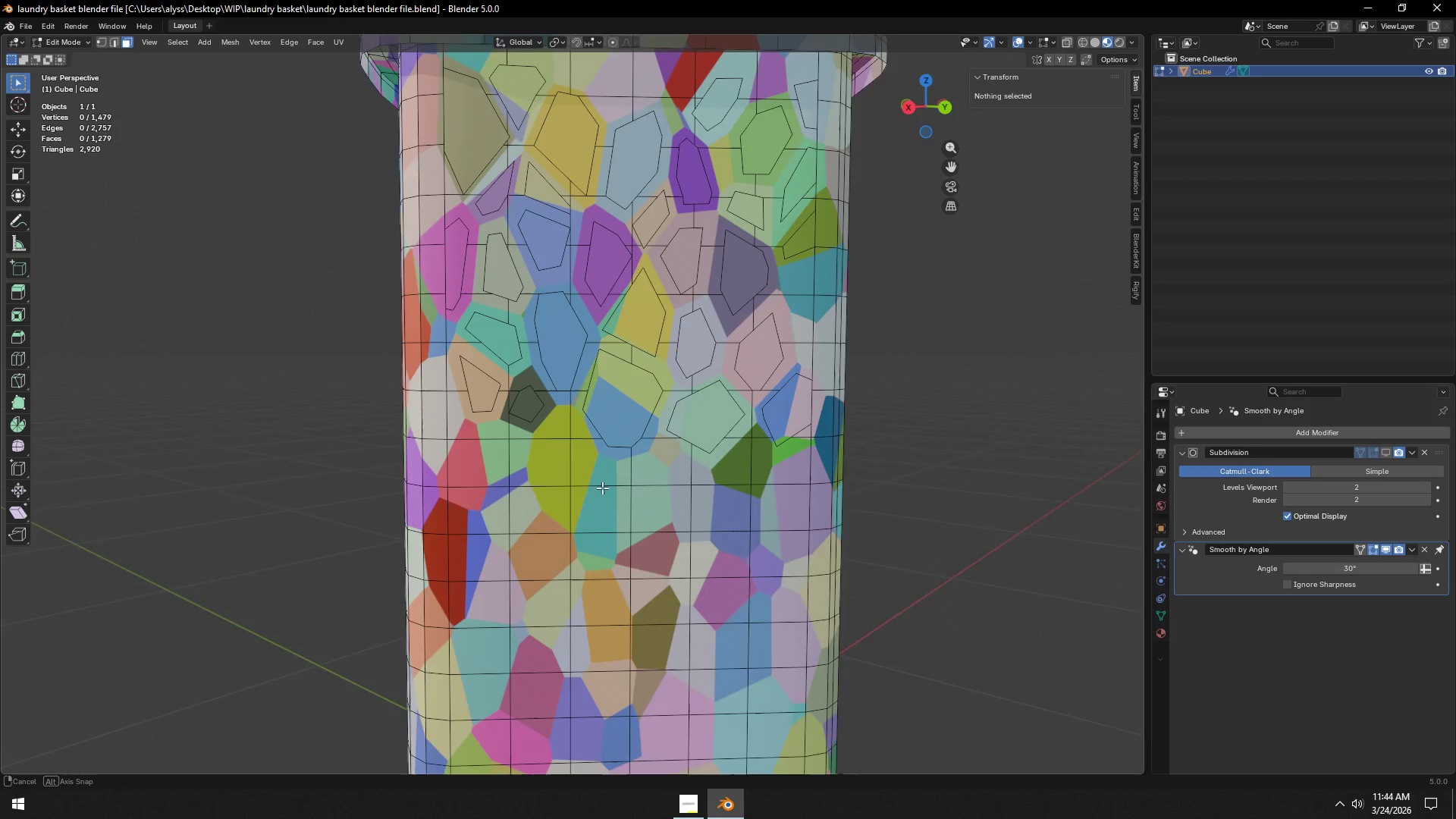 
hold_key(key=ShiftLeft, duration=0.38)
 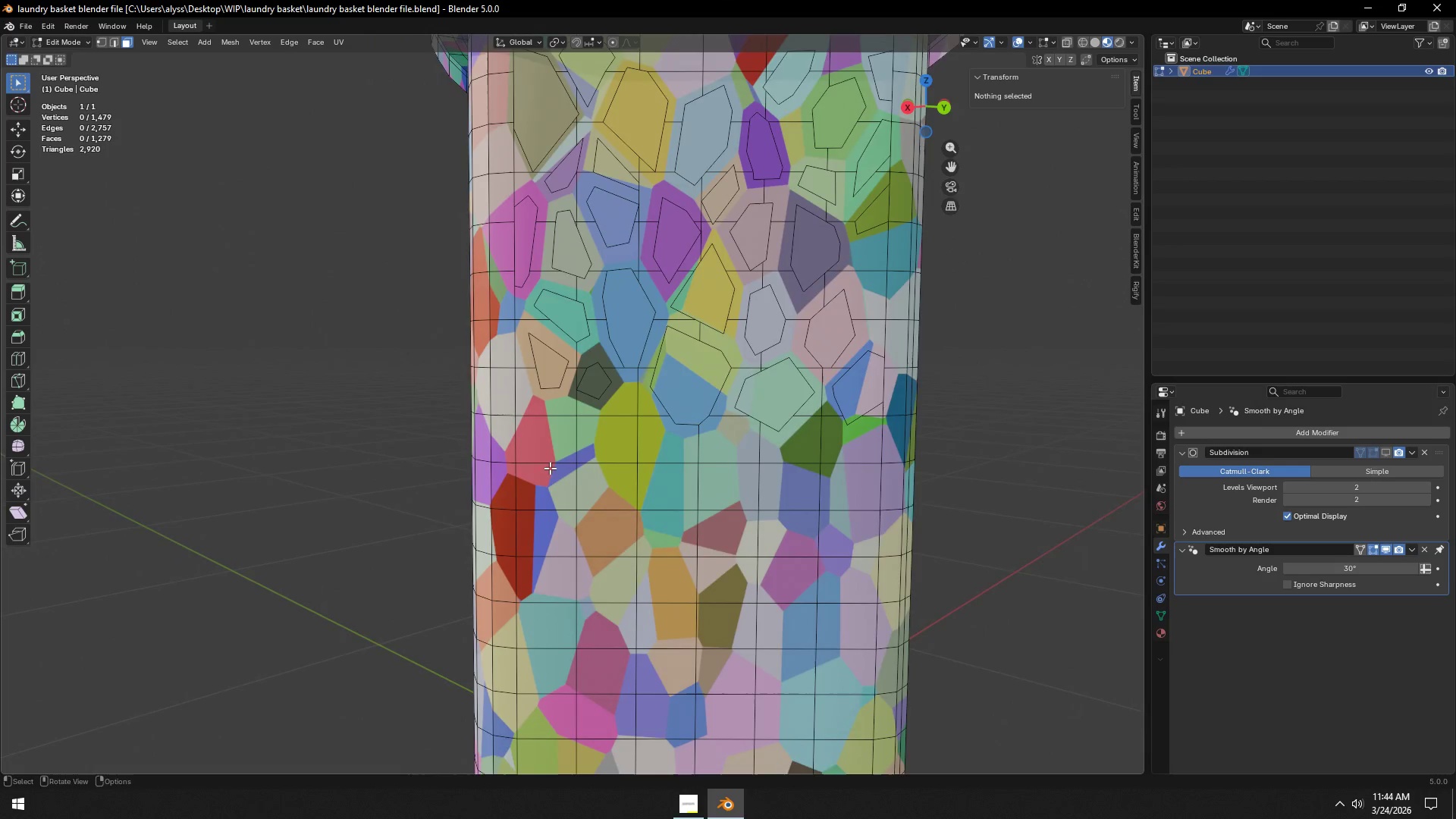 
scroll: coordinate [554, 474], scroll_direction: up, amount: 4.0
 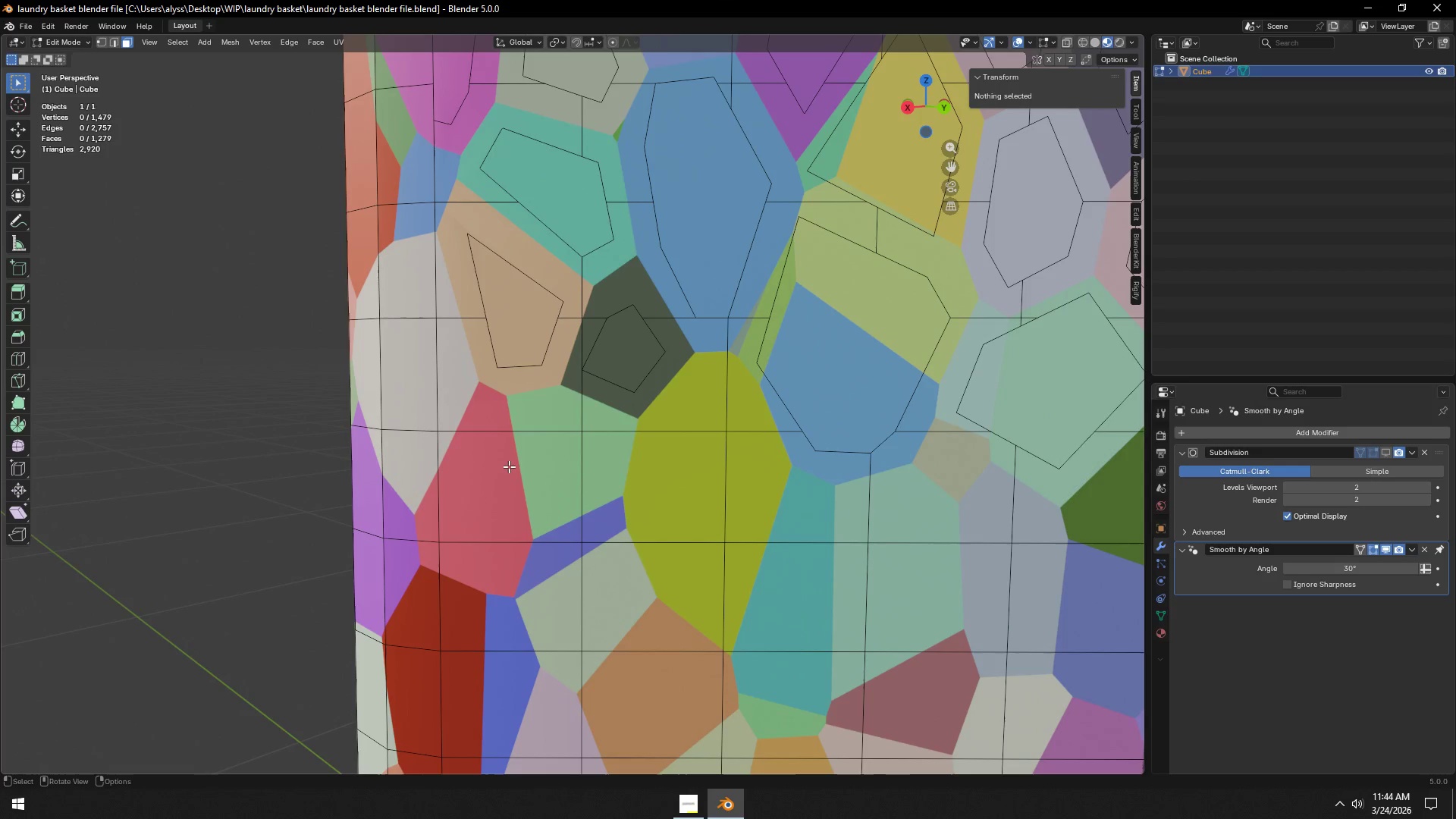 
key(K)
 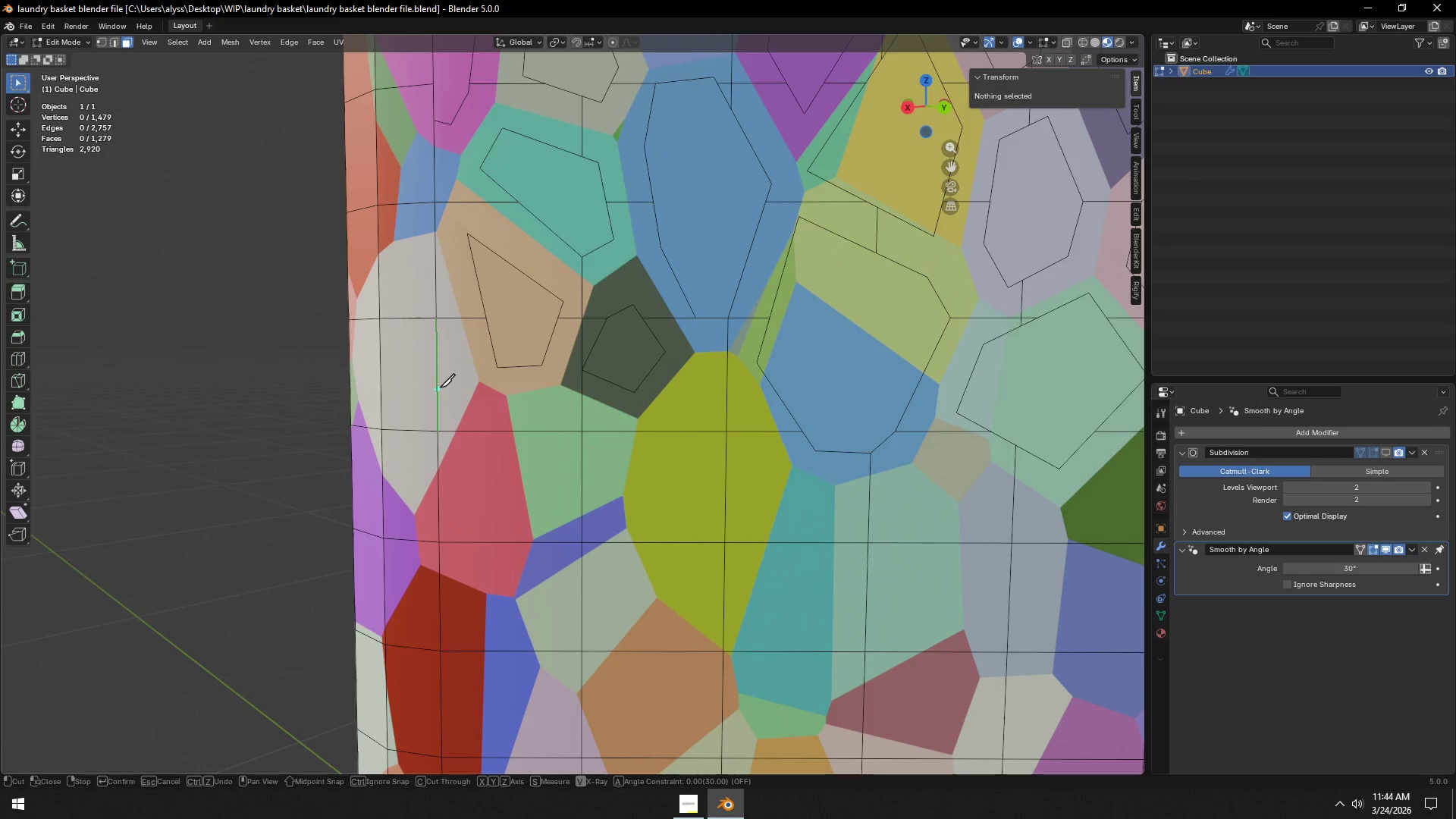 
left_click([440, 386])
 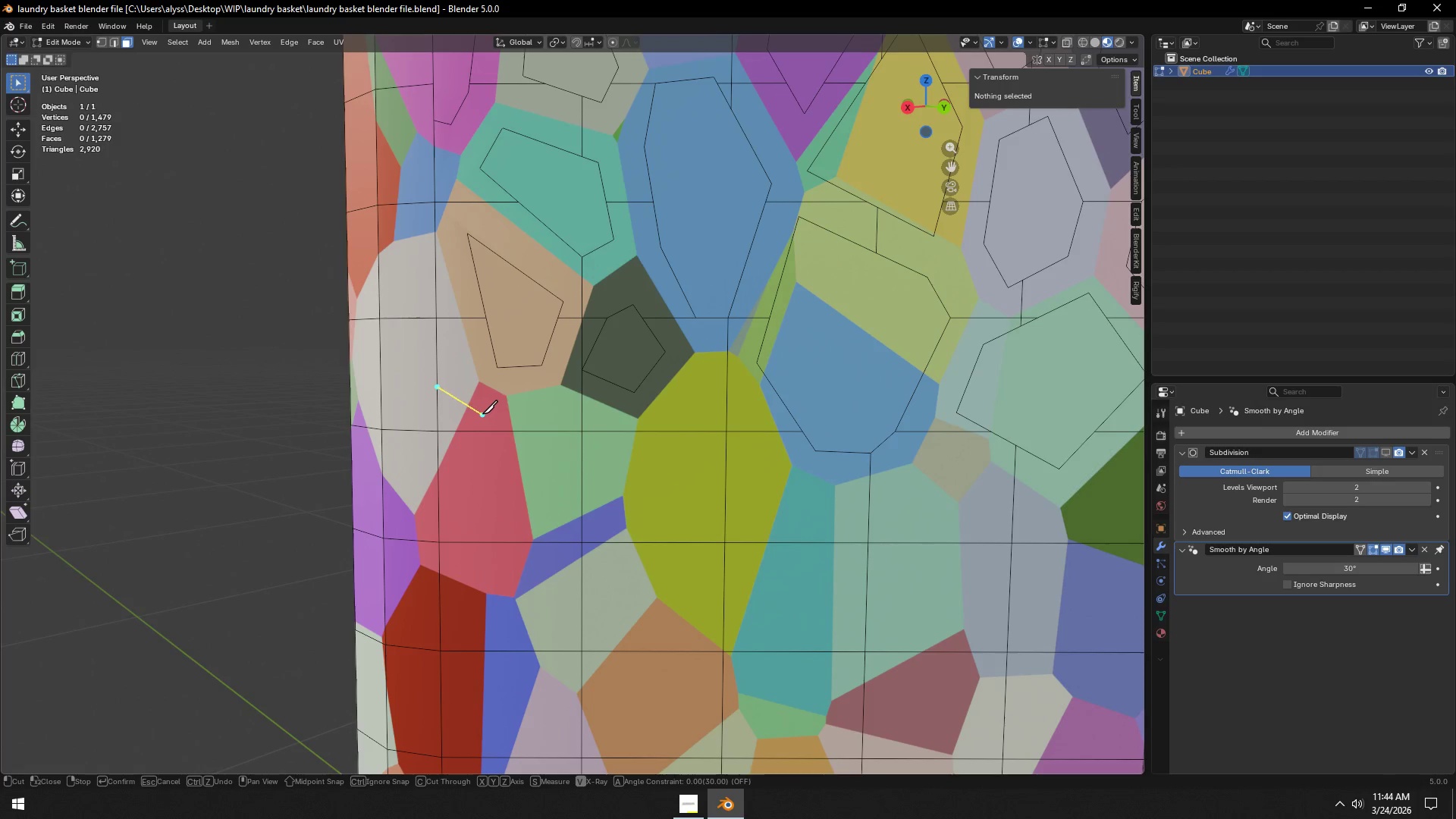 
left_click([482, 414])
 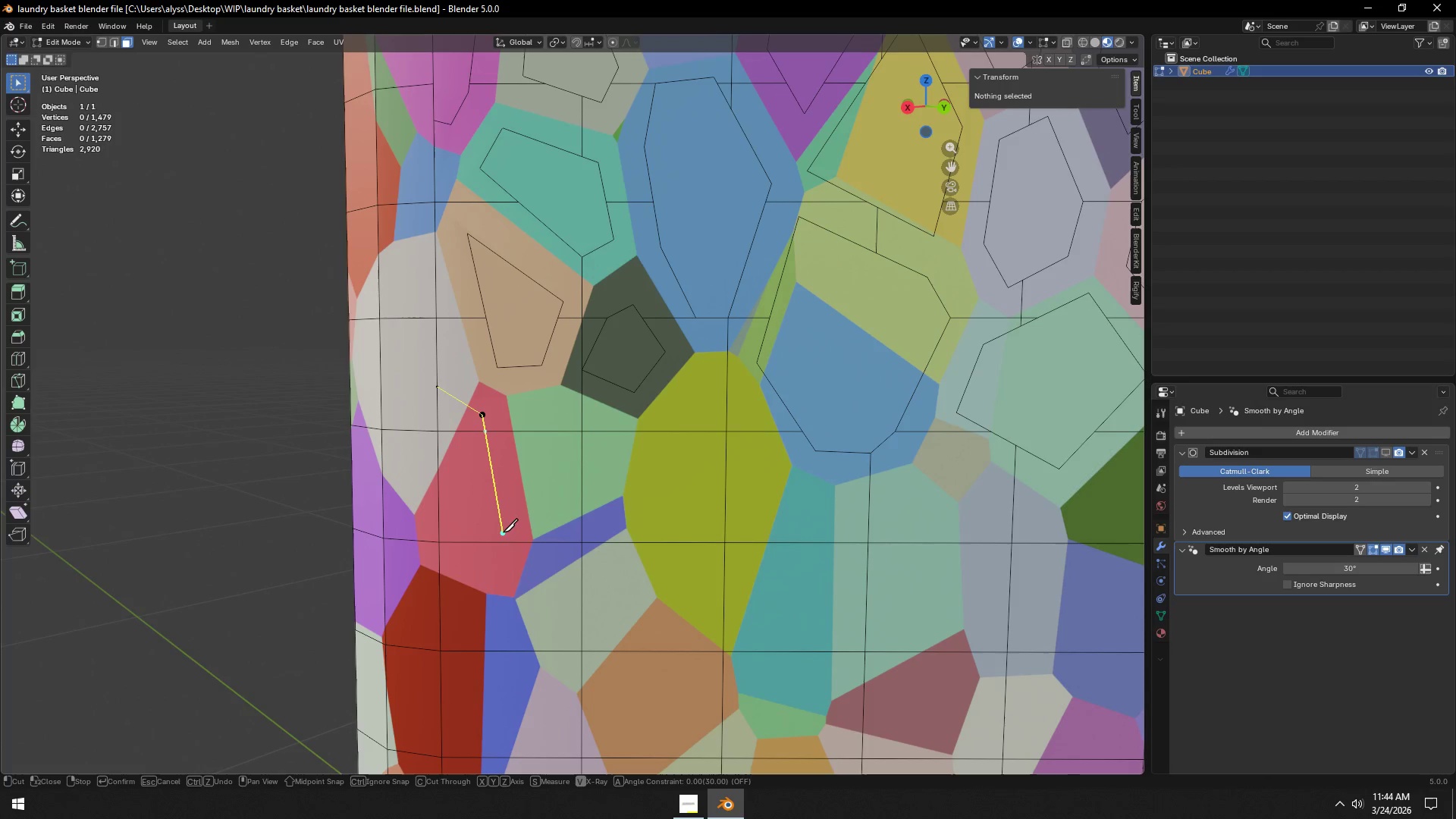 
left_click([502, 539])
 